 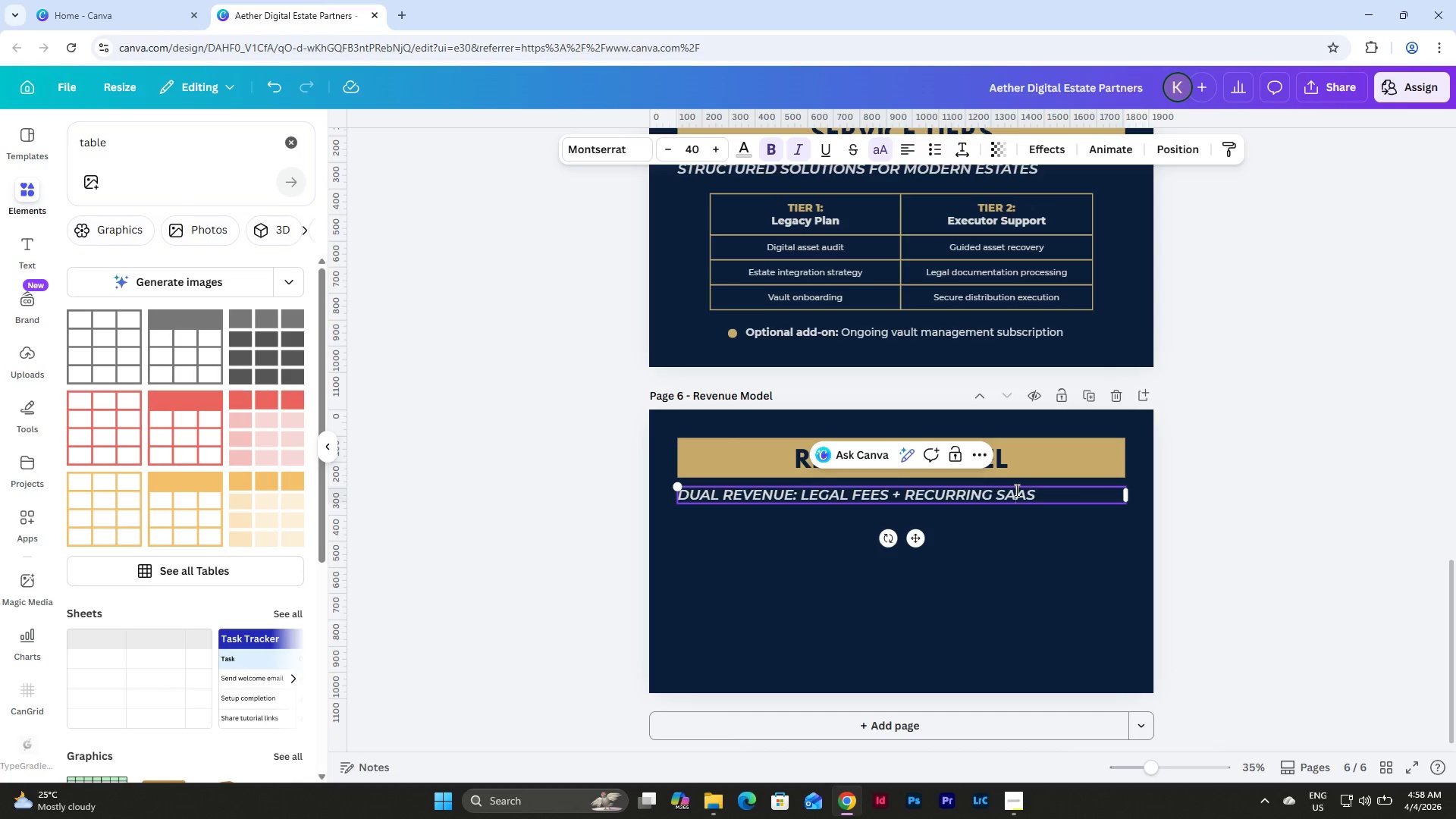 
left_click_drag(start_coordinate=[1043, 492], to_coordinate=[1003, 500])
 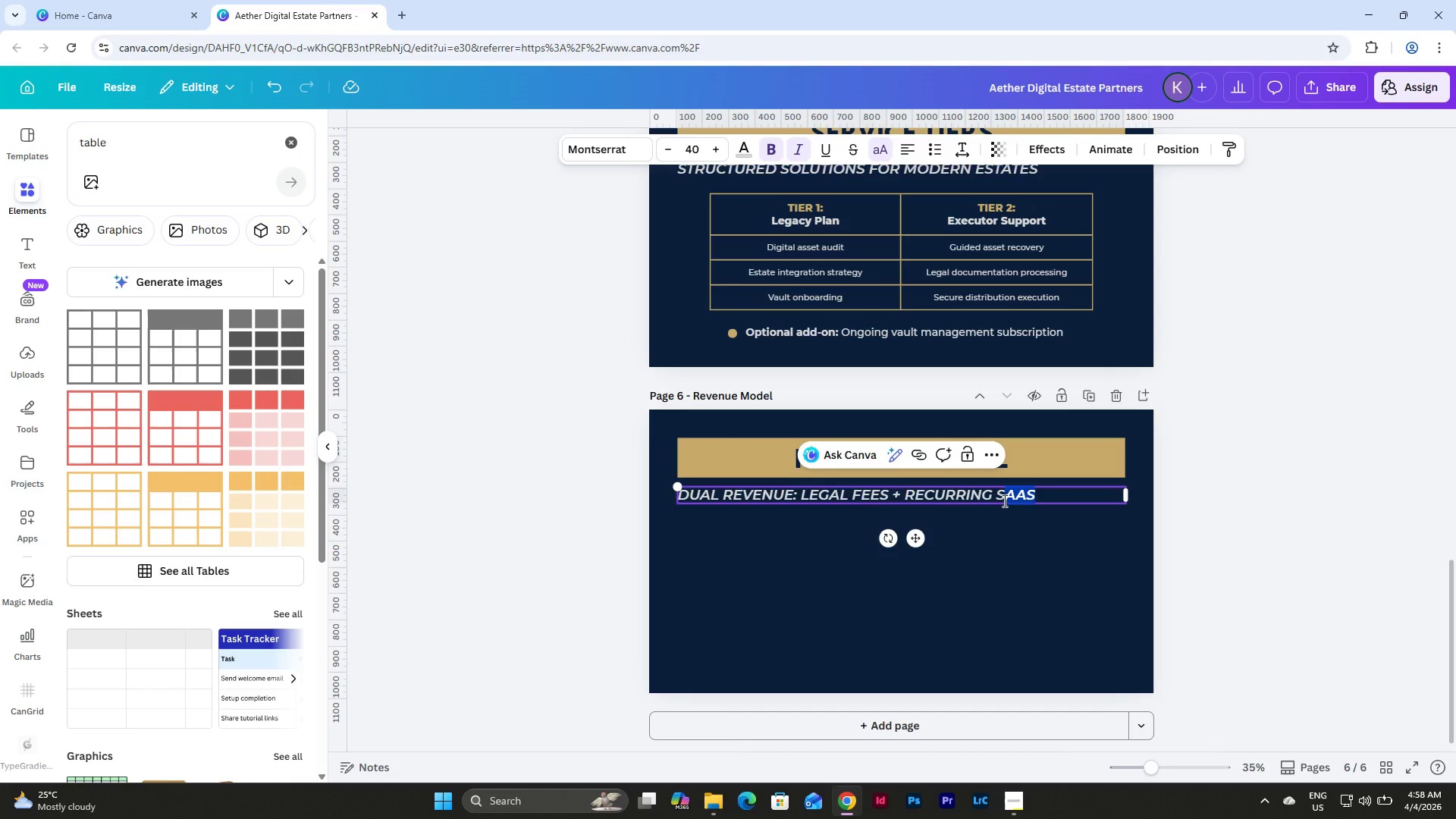 
type(UBS)
 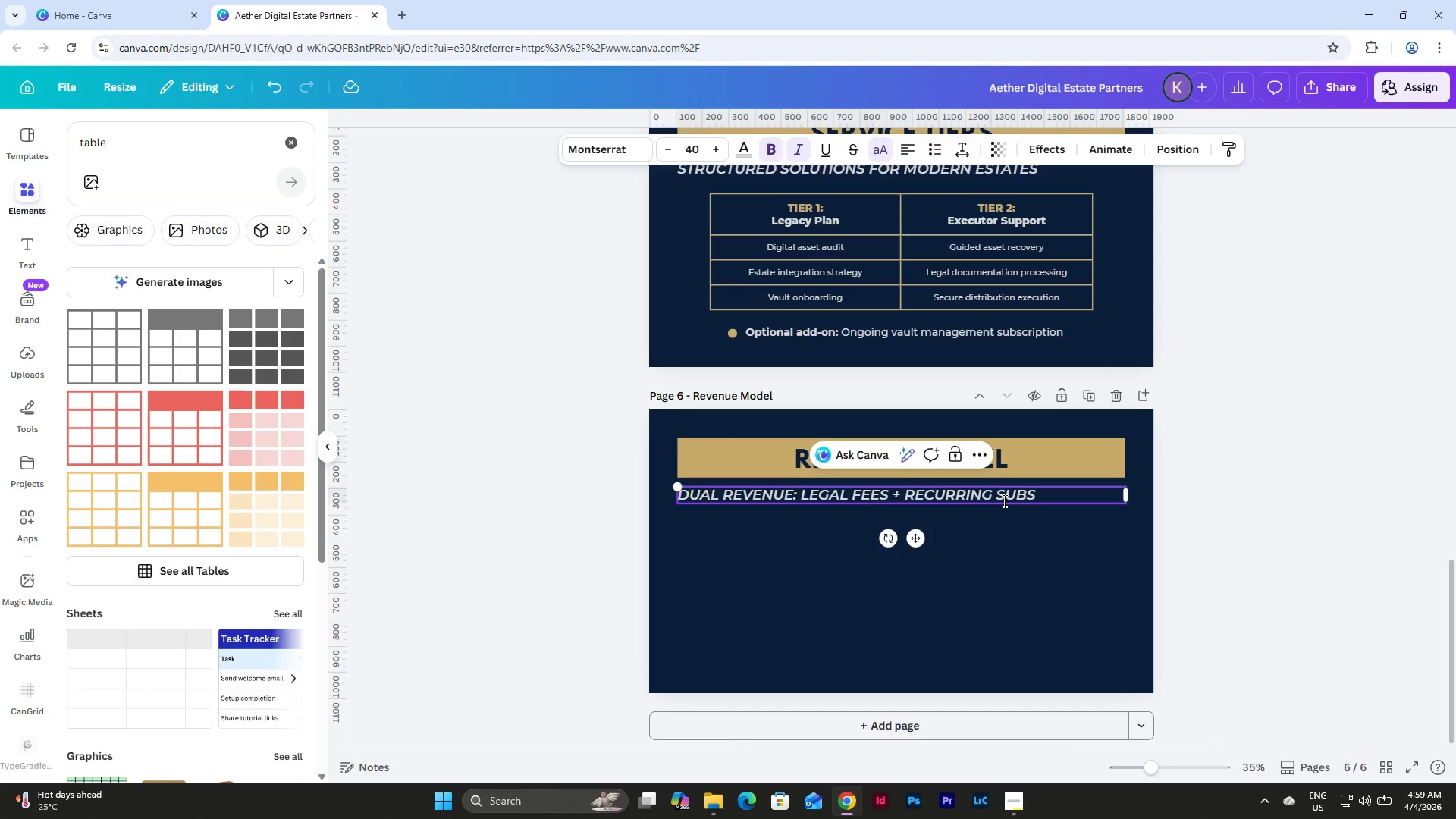 
wait(8.89)
 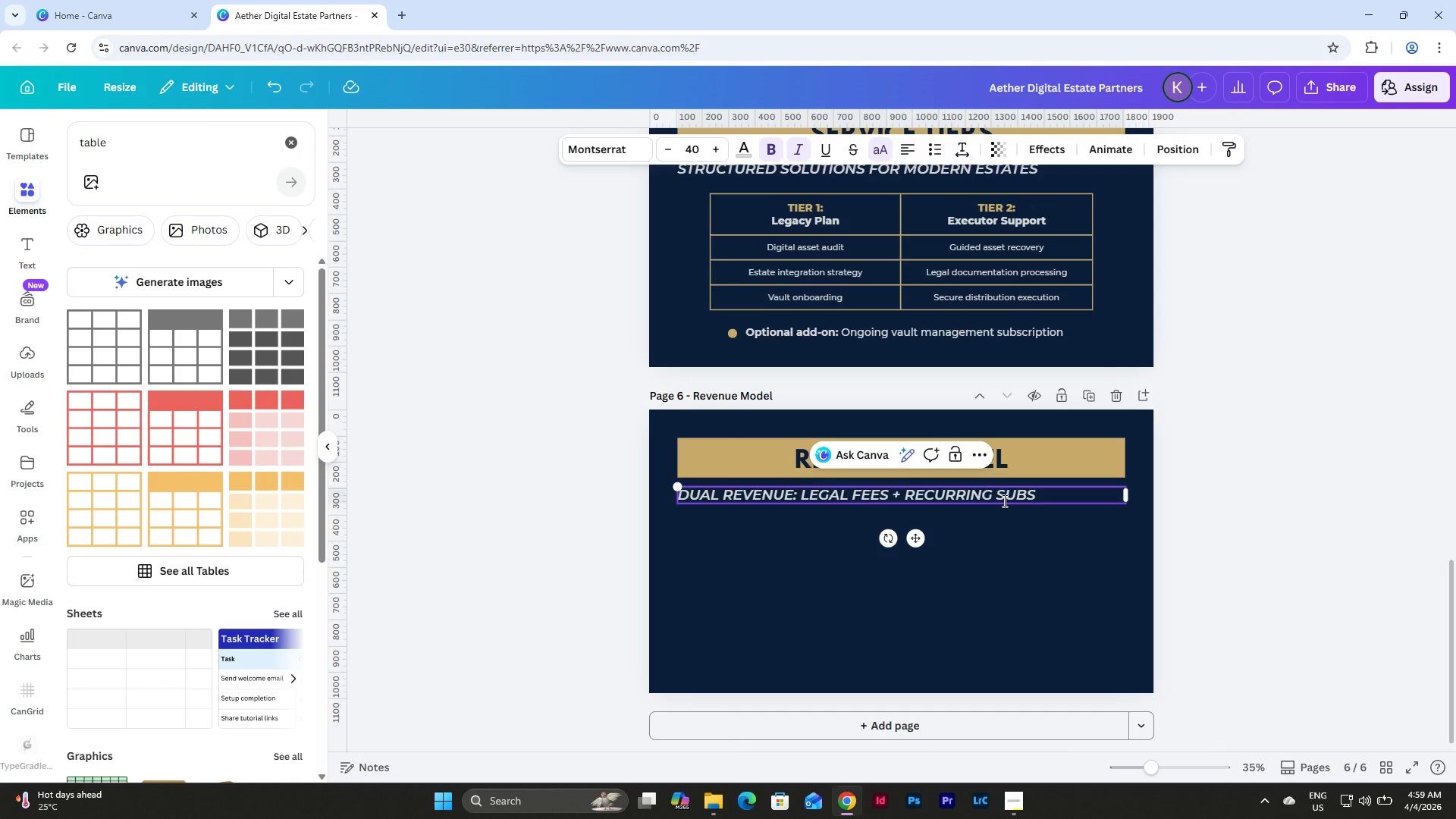 
left_click_drag(start_coordinate=[847, 495], to_coordinate=[800, 494])
 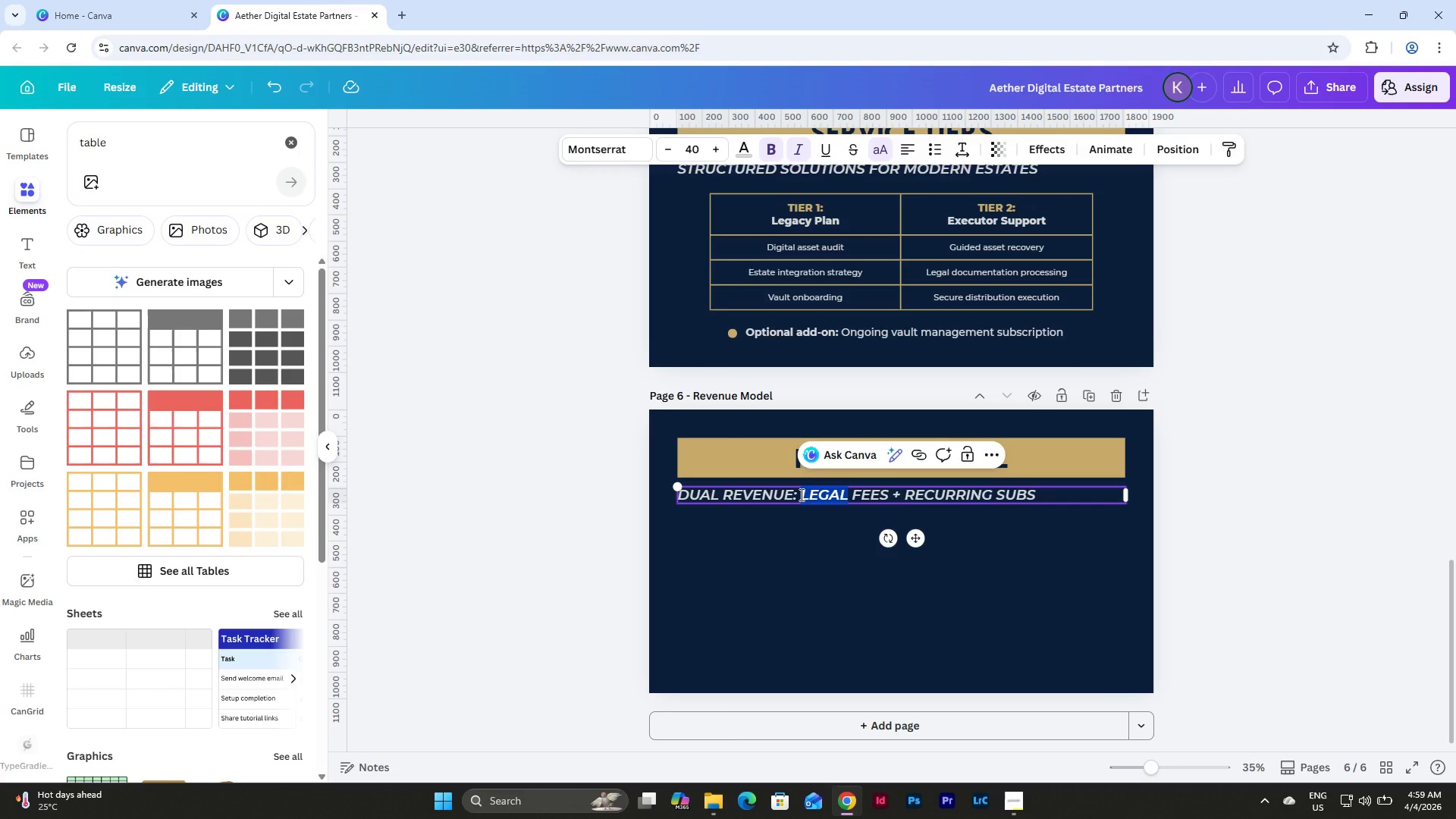 
type(PLANNING)
 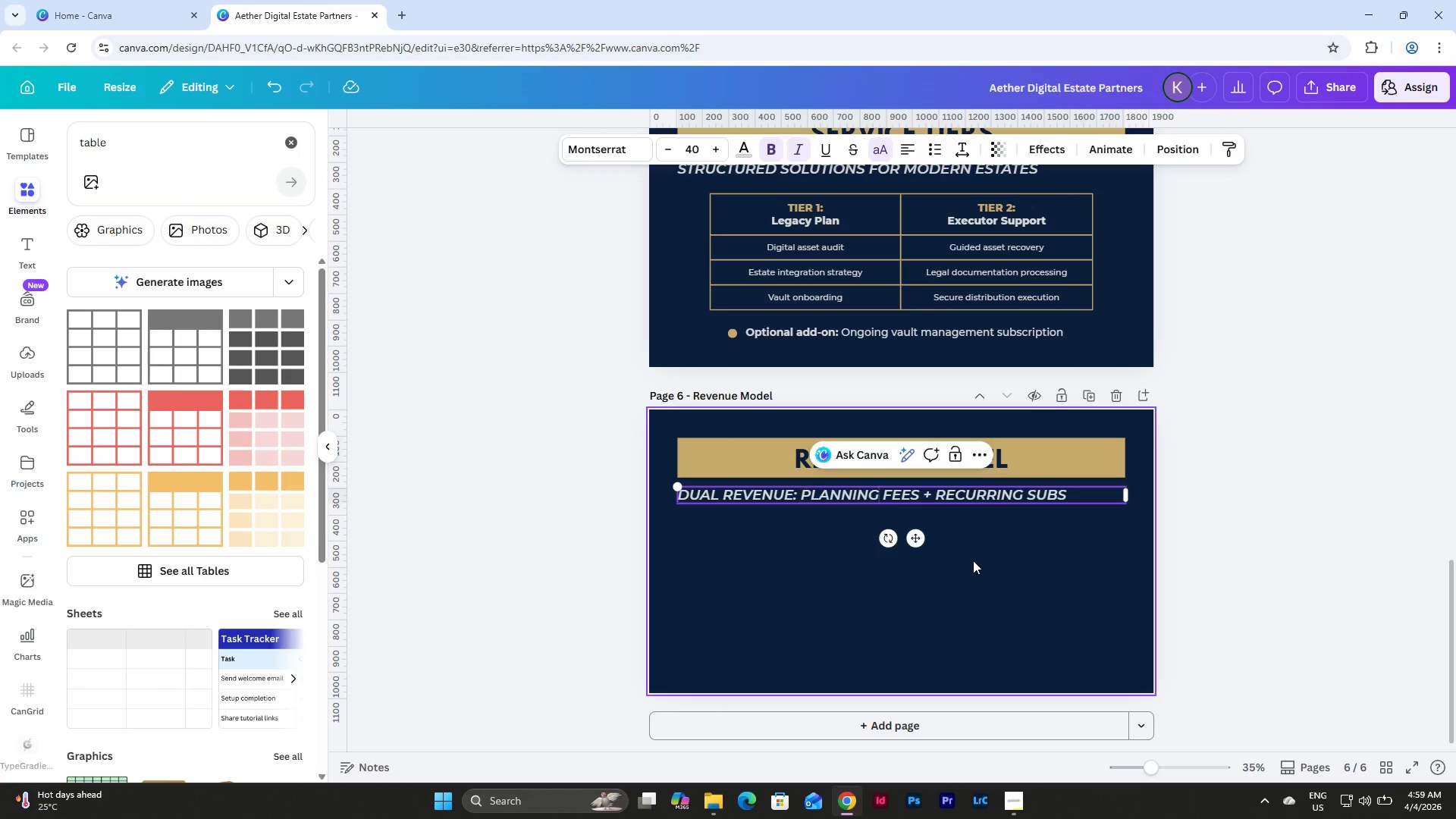 
left_click([999, 546])
 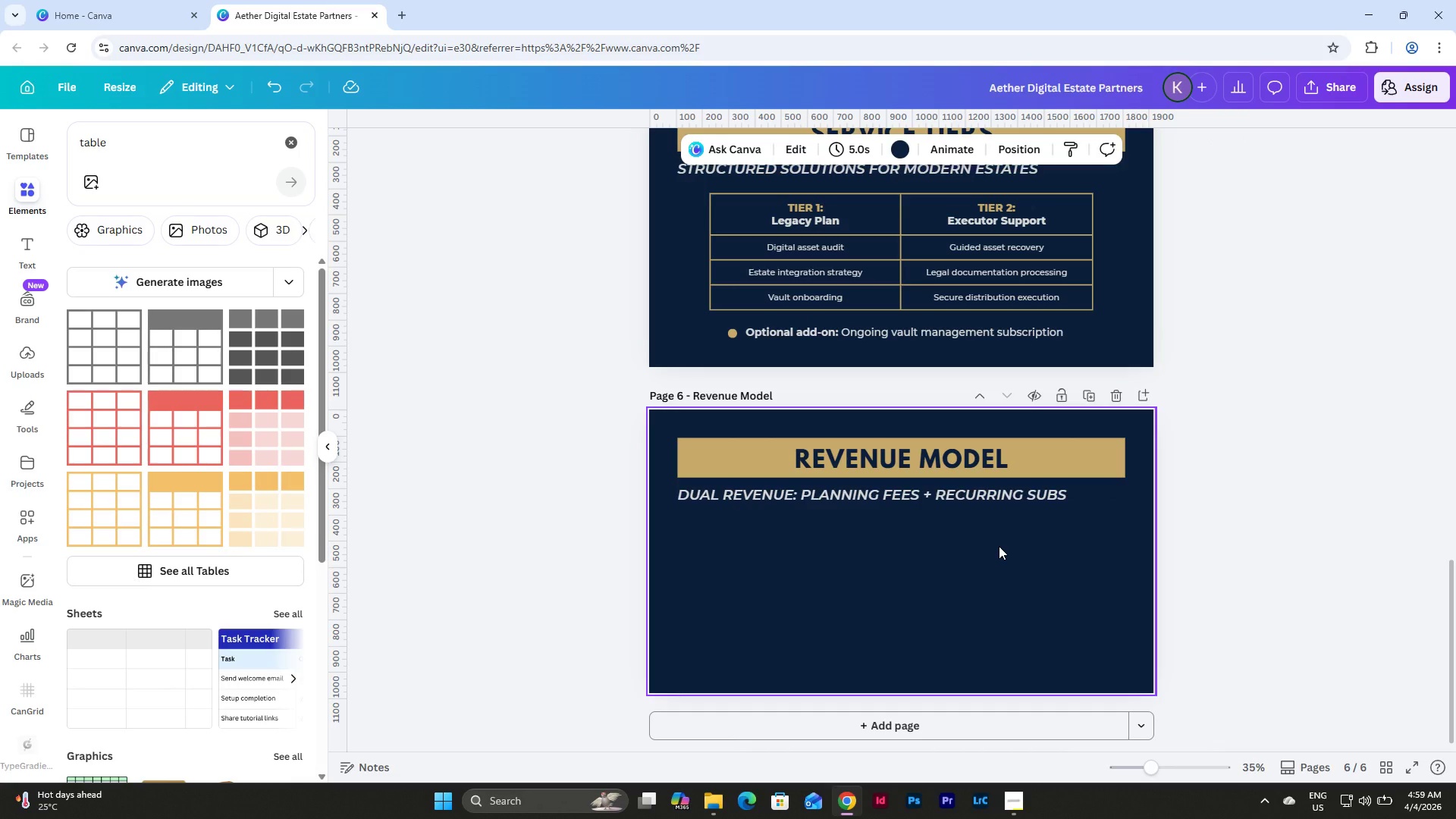 
scroll: coordinate [999, 546], scroll_direction: up, amount: 12.0
 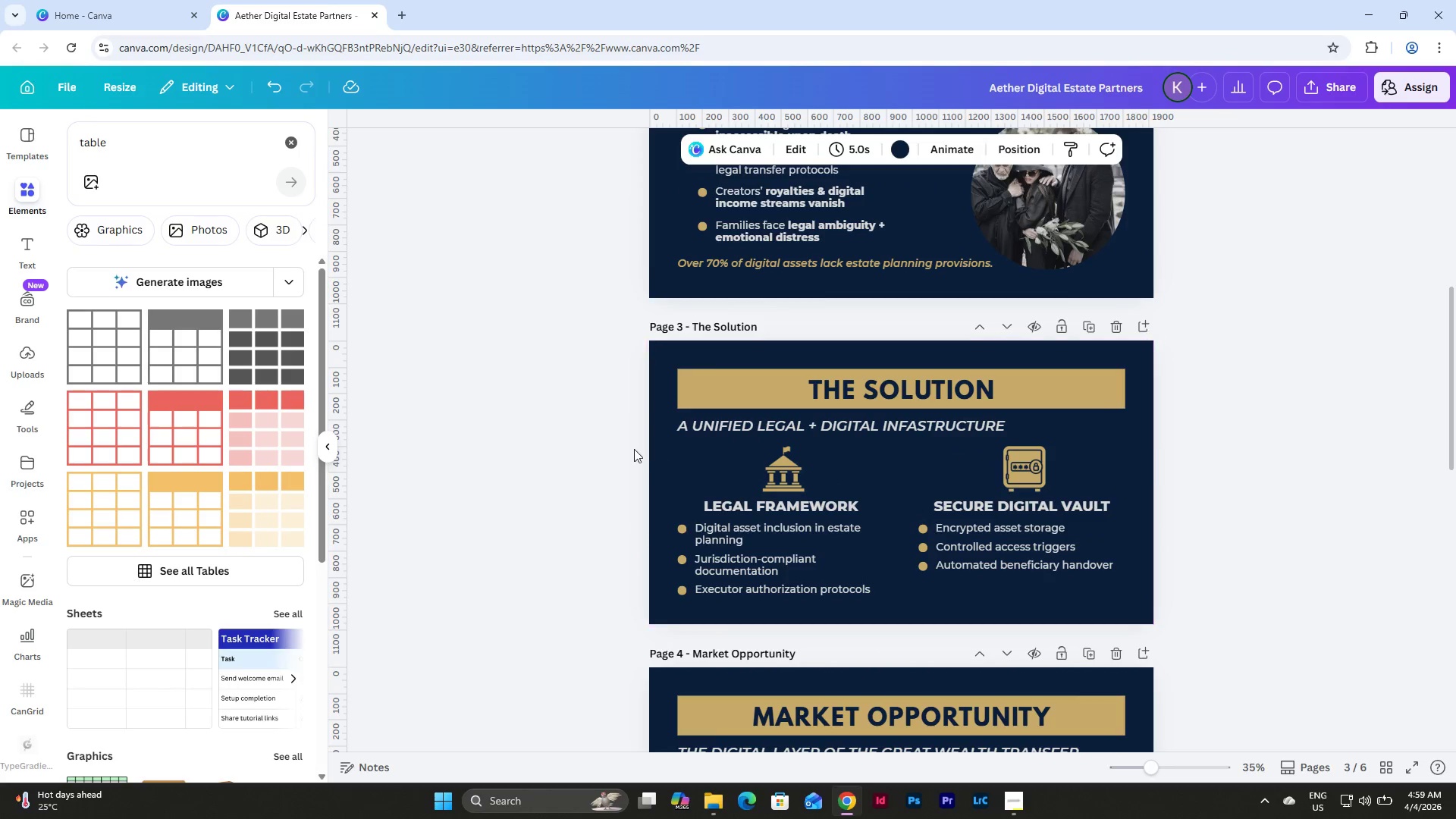 
left_click_drag(start_coordinate=[661, 446], to_coordinate=[1133, 607])
 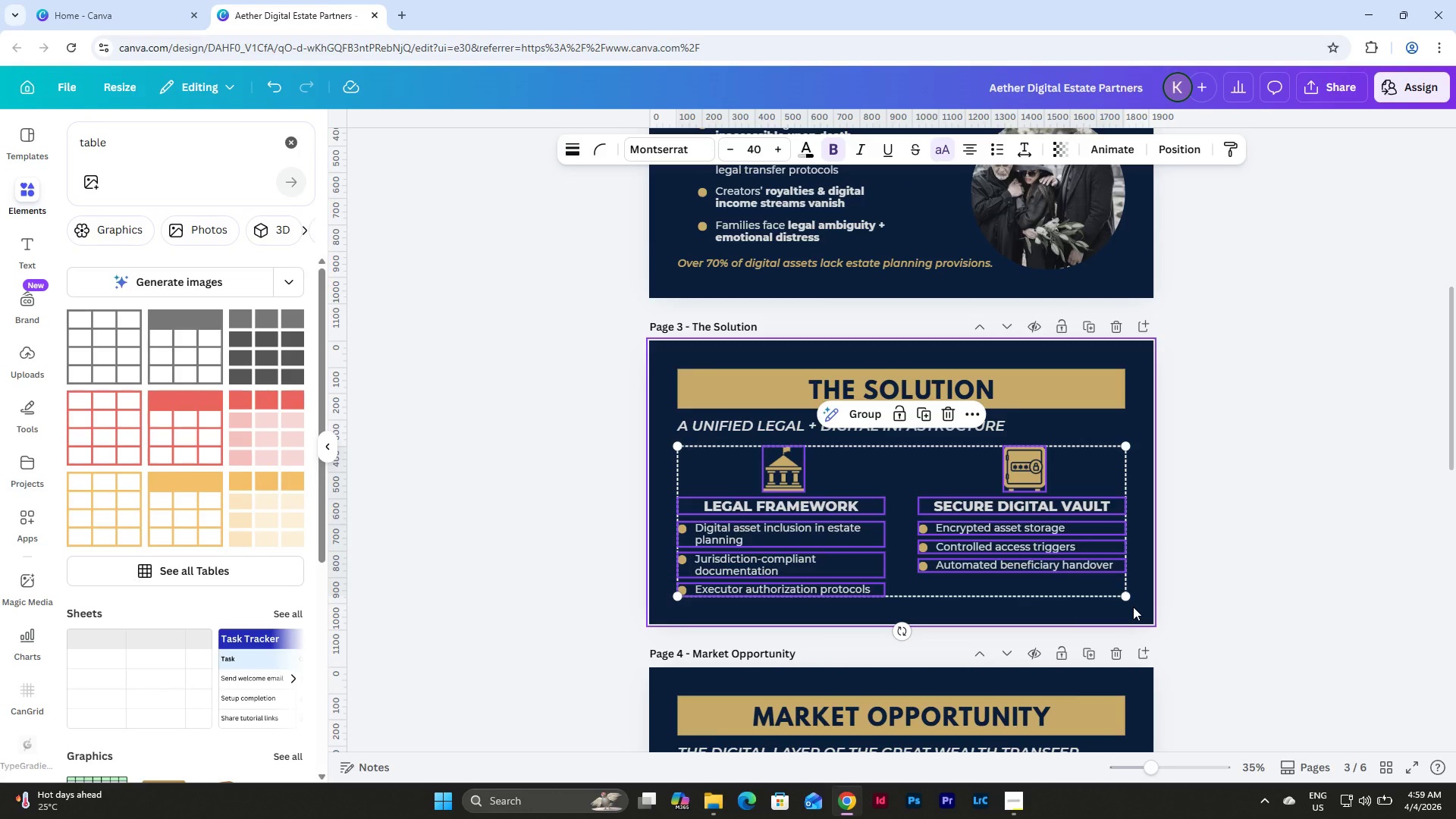 
key(Control+C)
 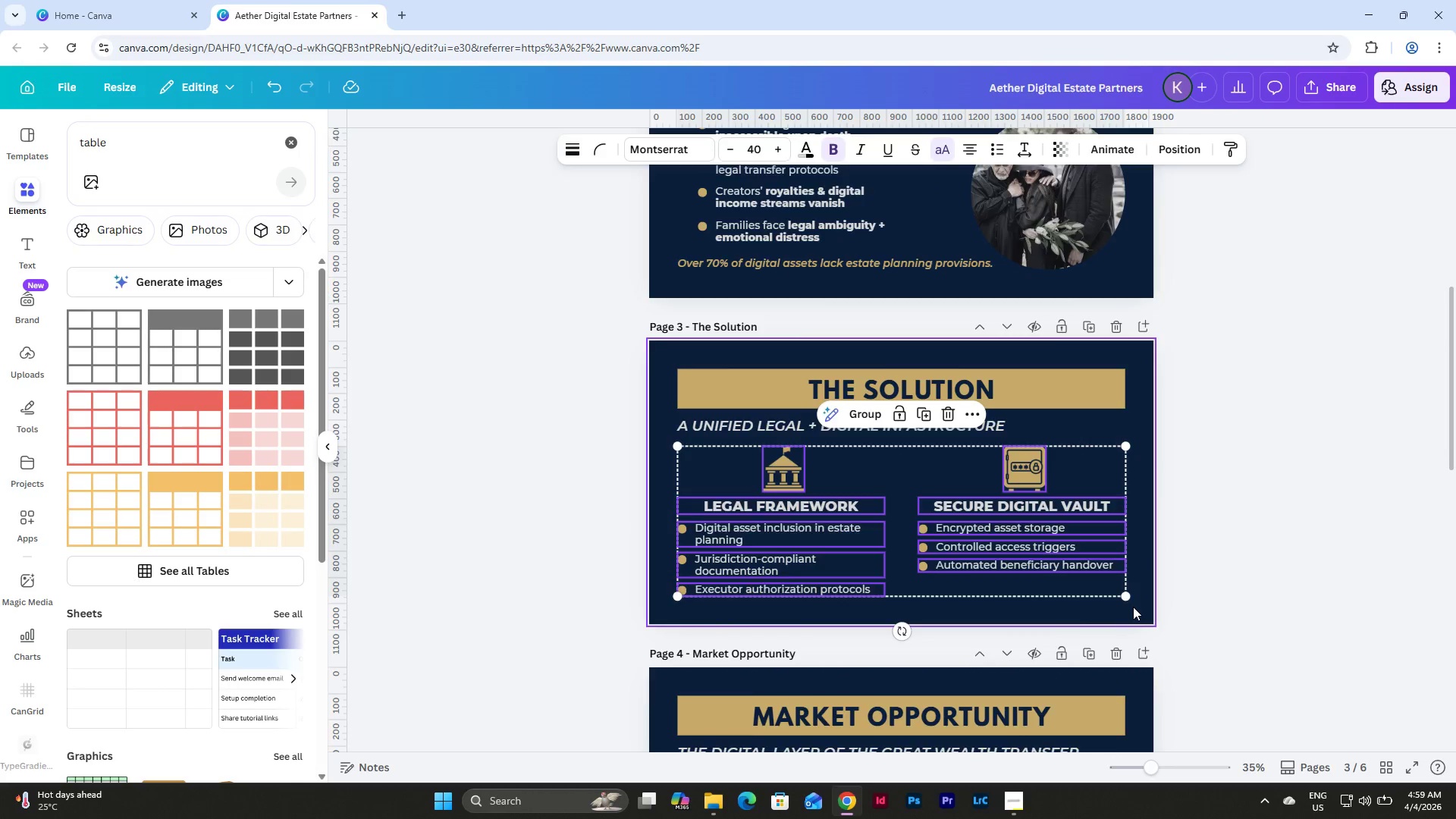 
left_click([918, 599])
 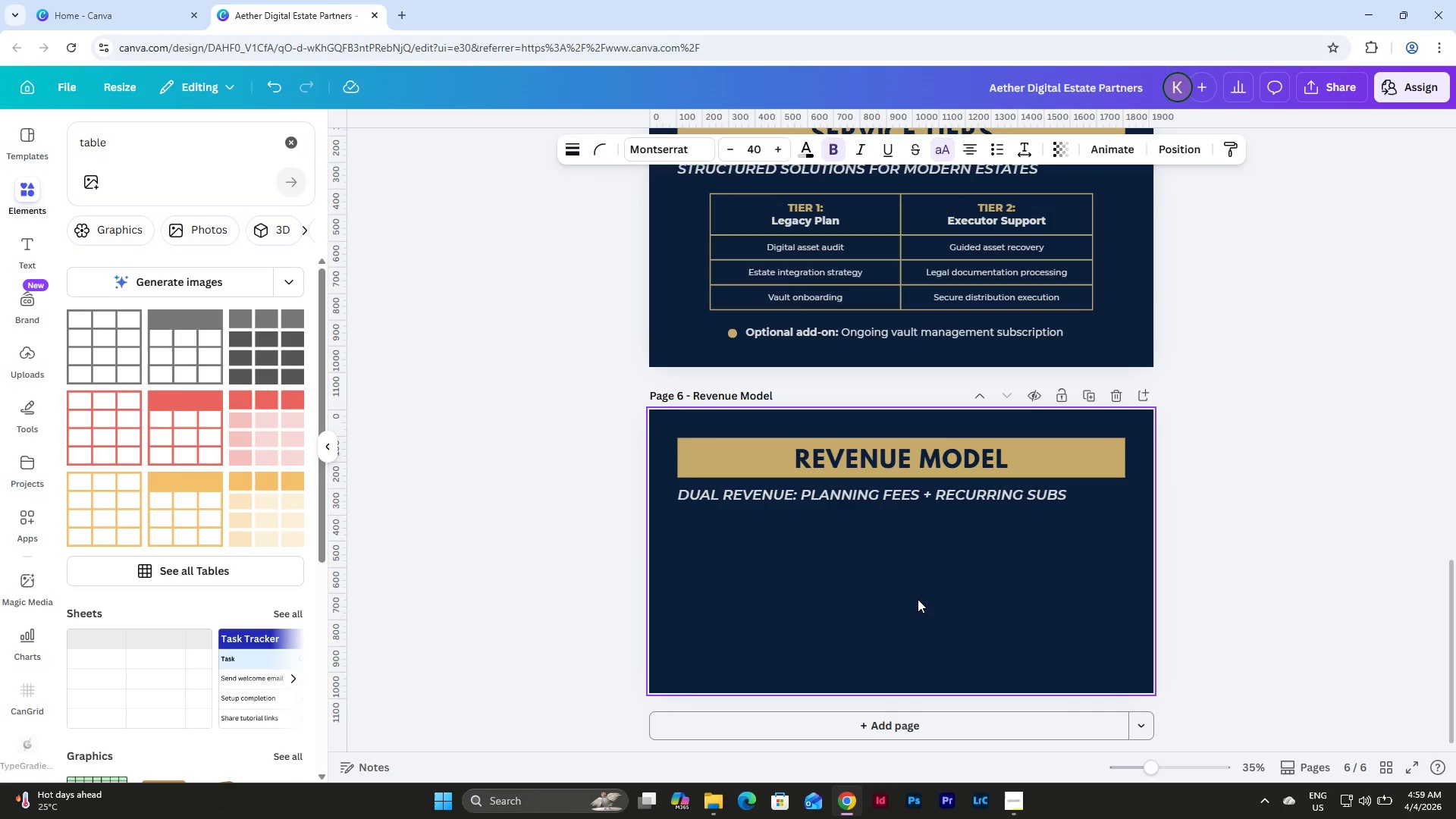 
scroll: coordinate [1133, 607], scroll_direction: down, amount: 14.0
 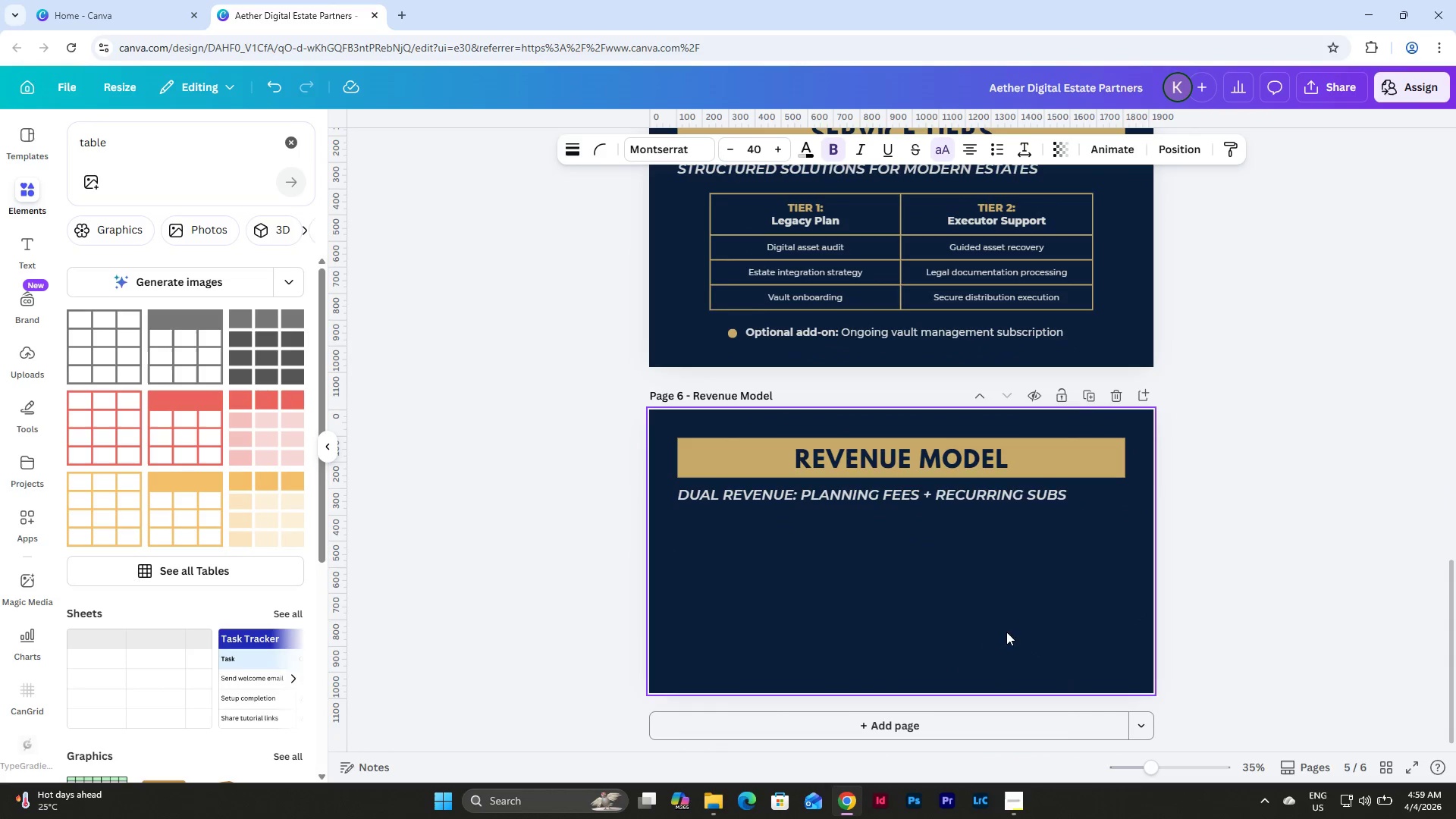 
key(Control+V)
 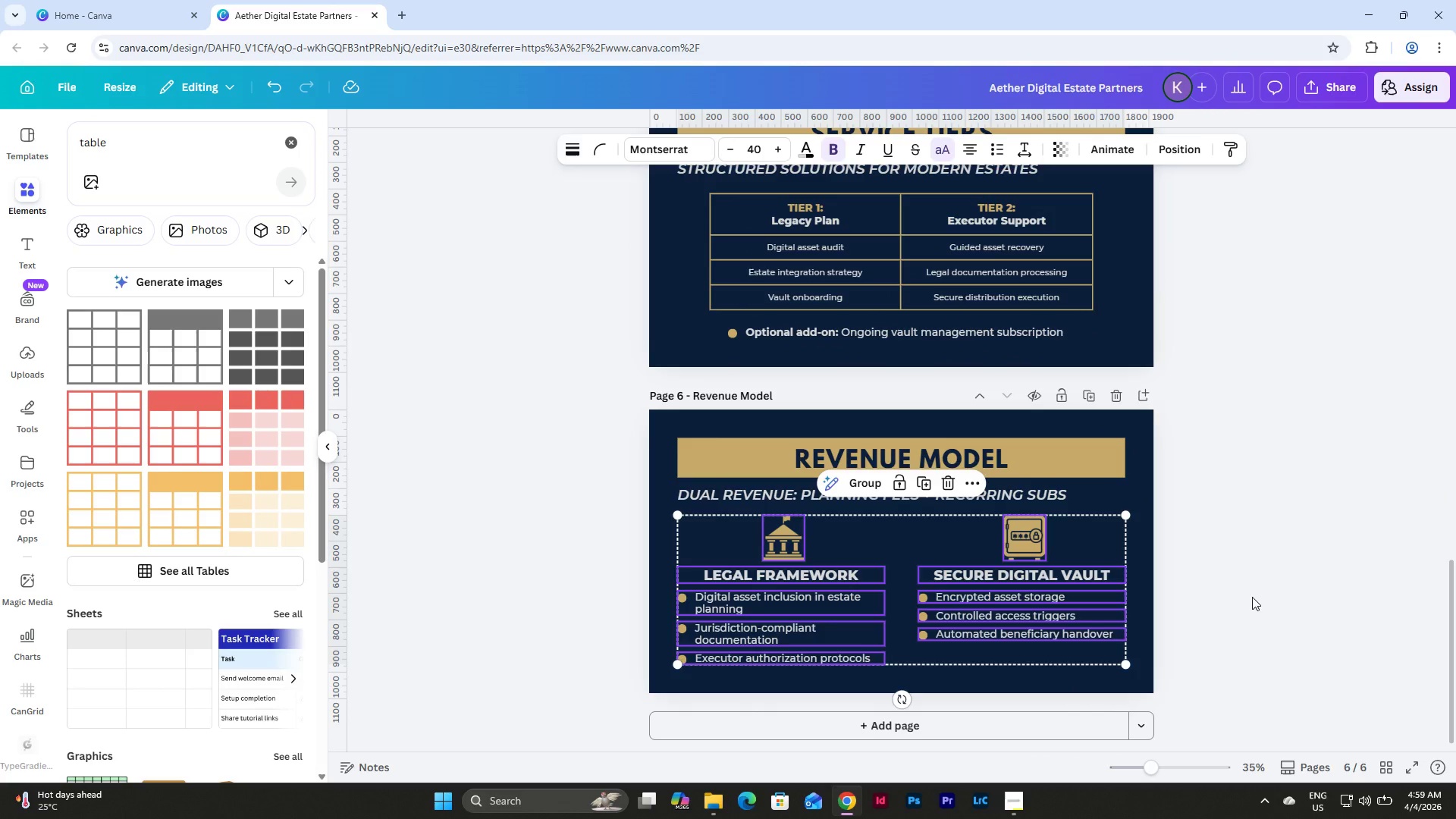 
left_click([1252, 597])
 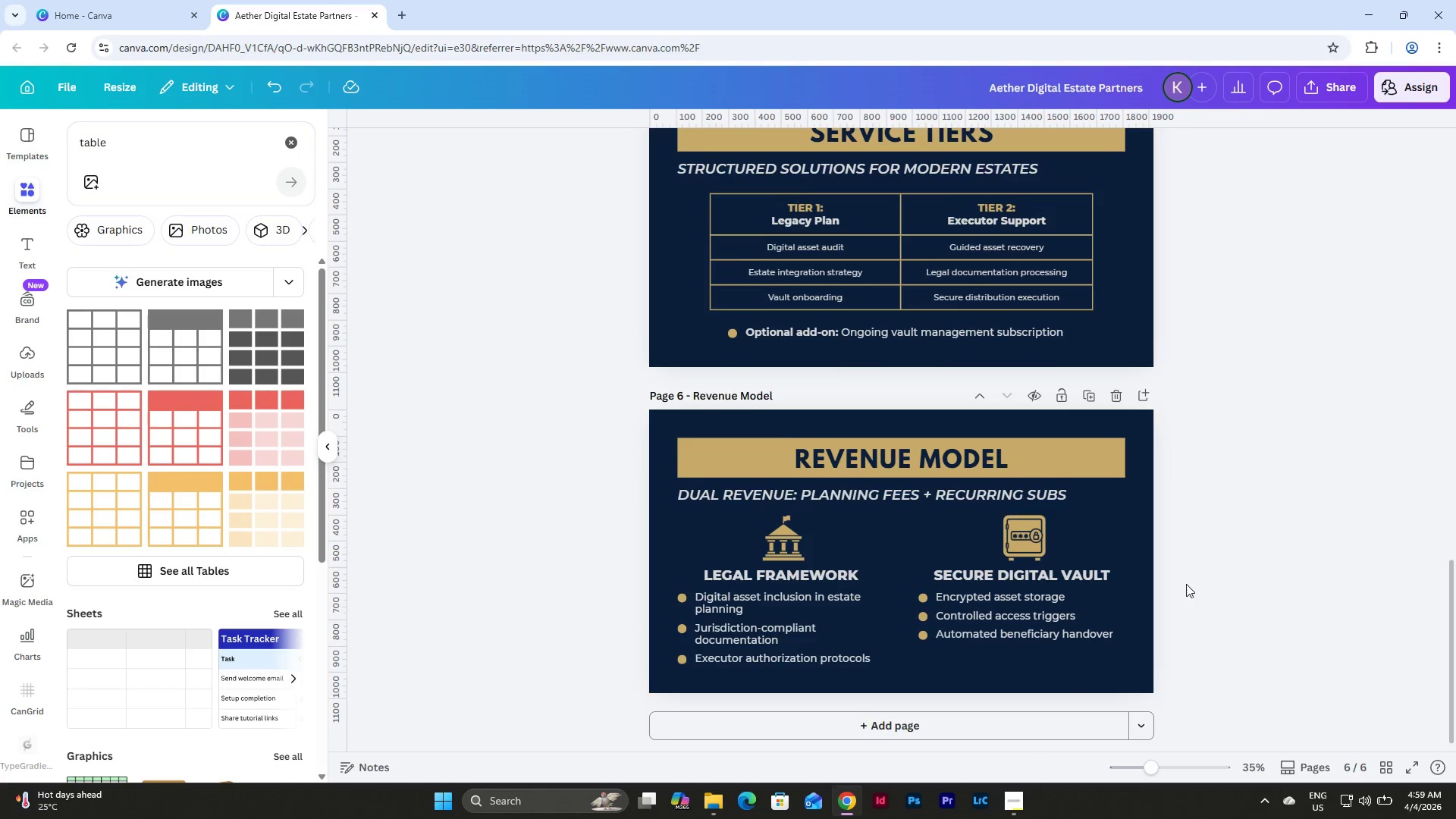 
scroll: coordinate [1183, 584], scroll_direction: down, amount: 4.0
 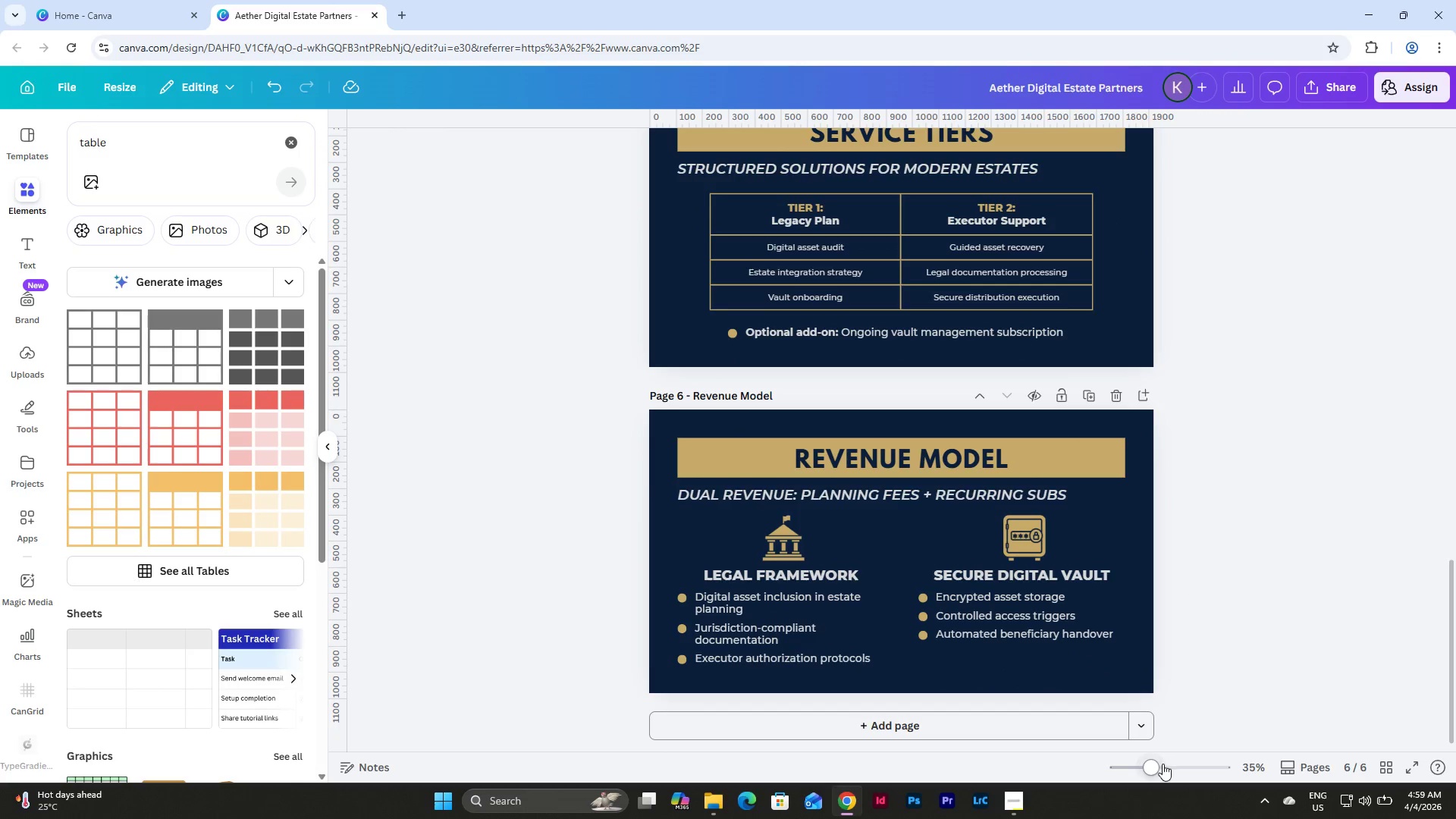 
left_click_drag(start_coordinate=[1152, 769], to_coordinate=[1168, 767])
 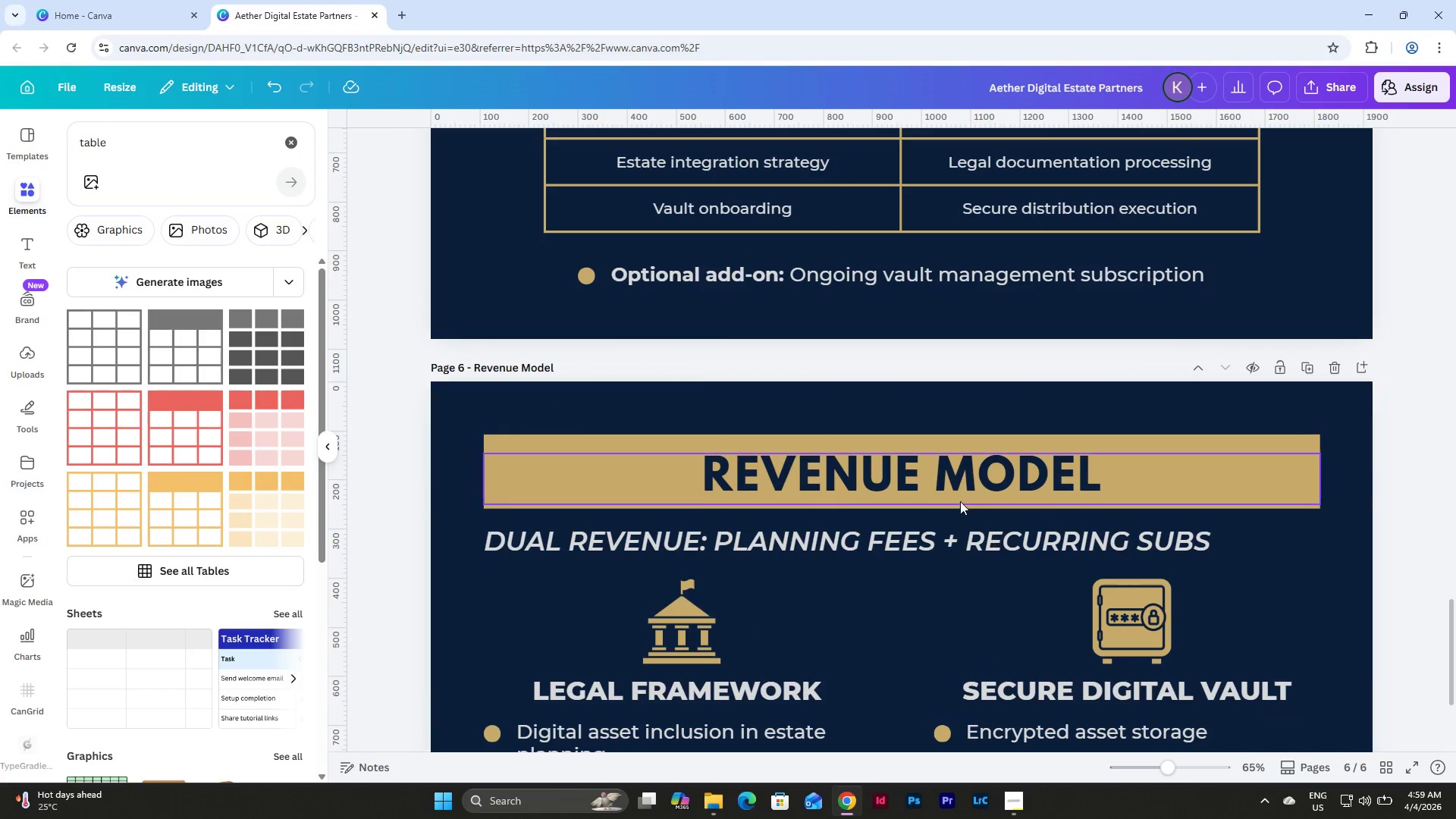 
scroll: coordinate [960, 501], scroll_direction: down, amount: 5.0
 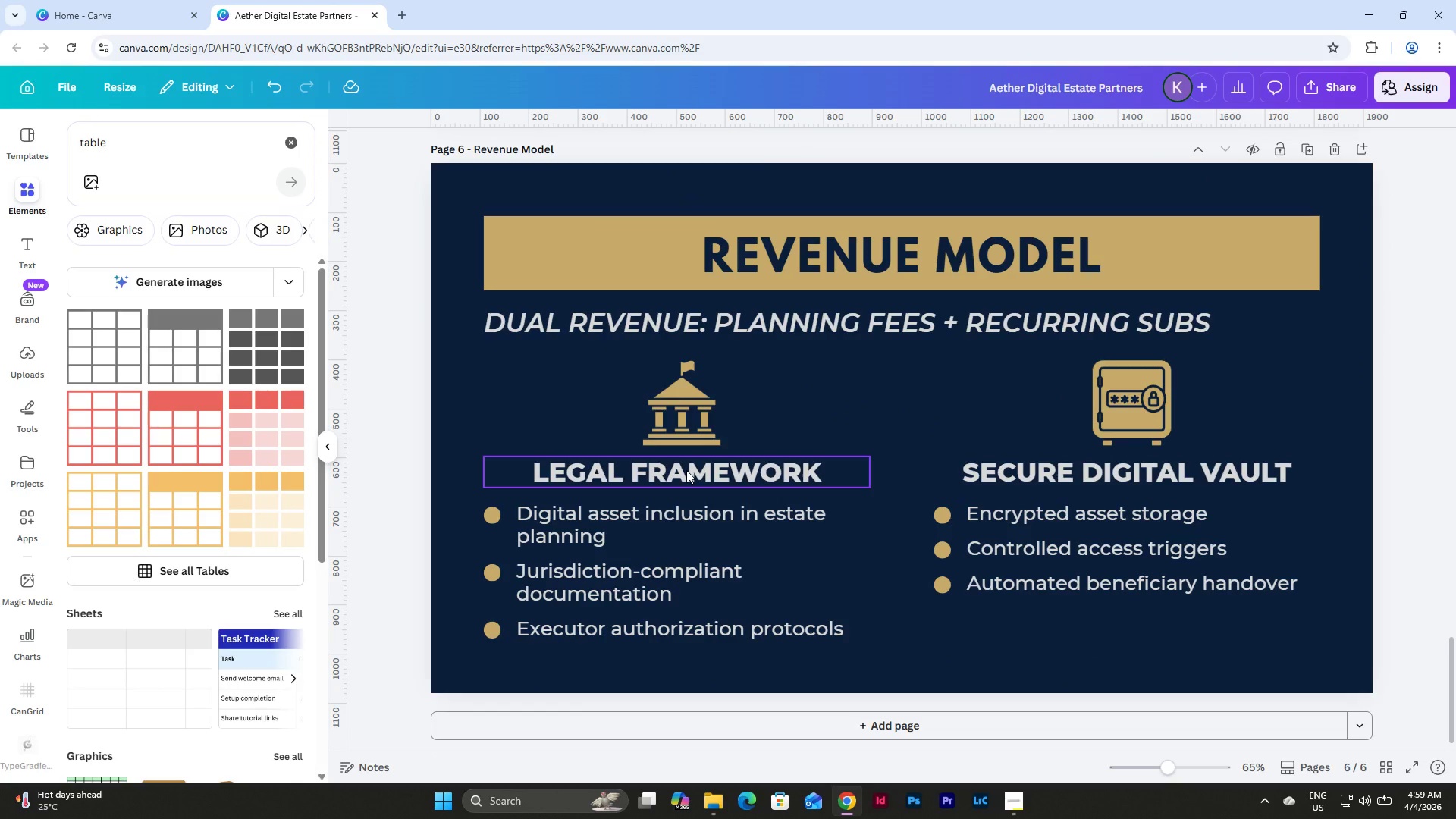 
double_click([686, 470])
 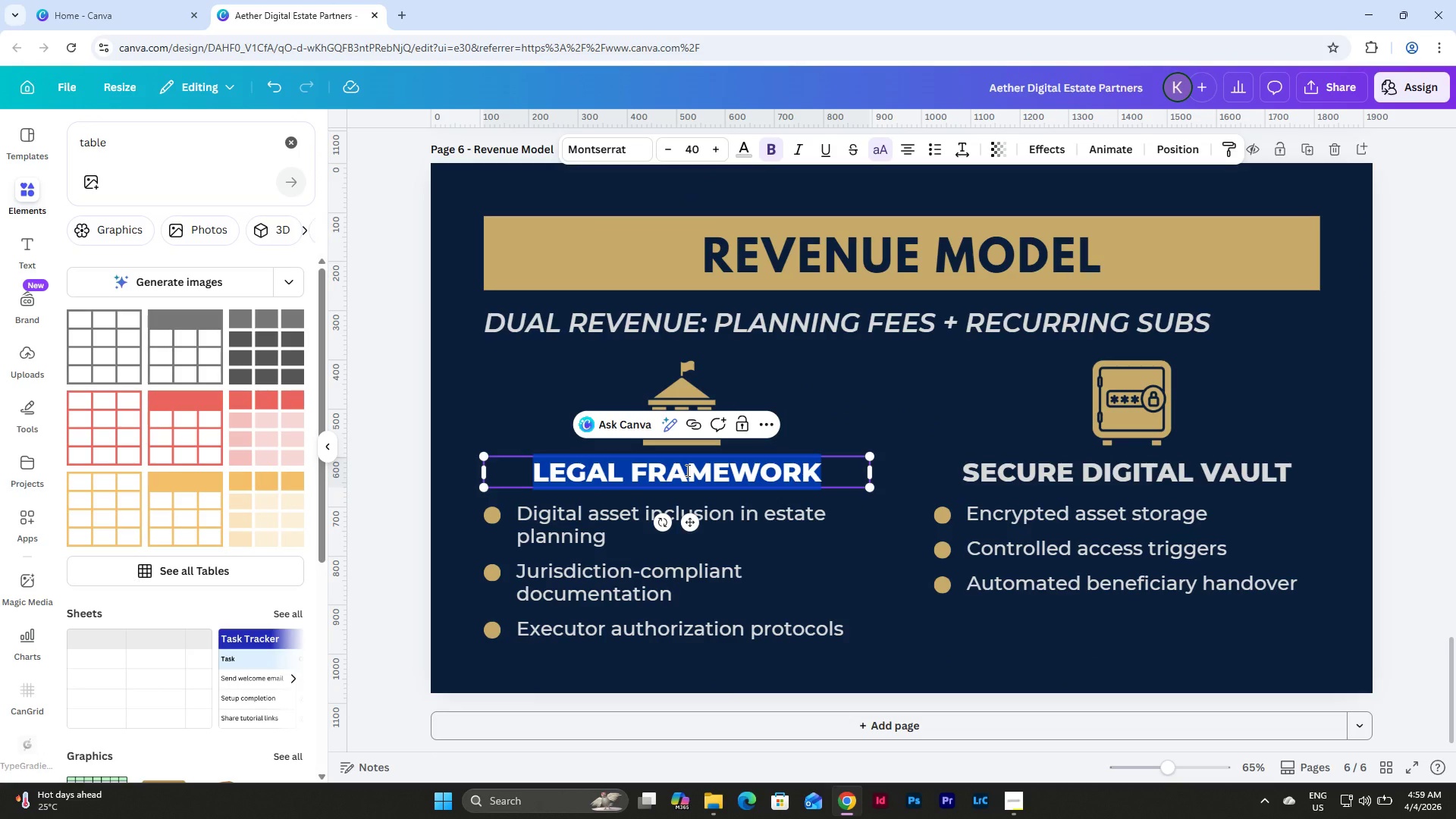 
type(PLANNING FEES (ONE-TIME))
 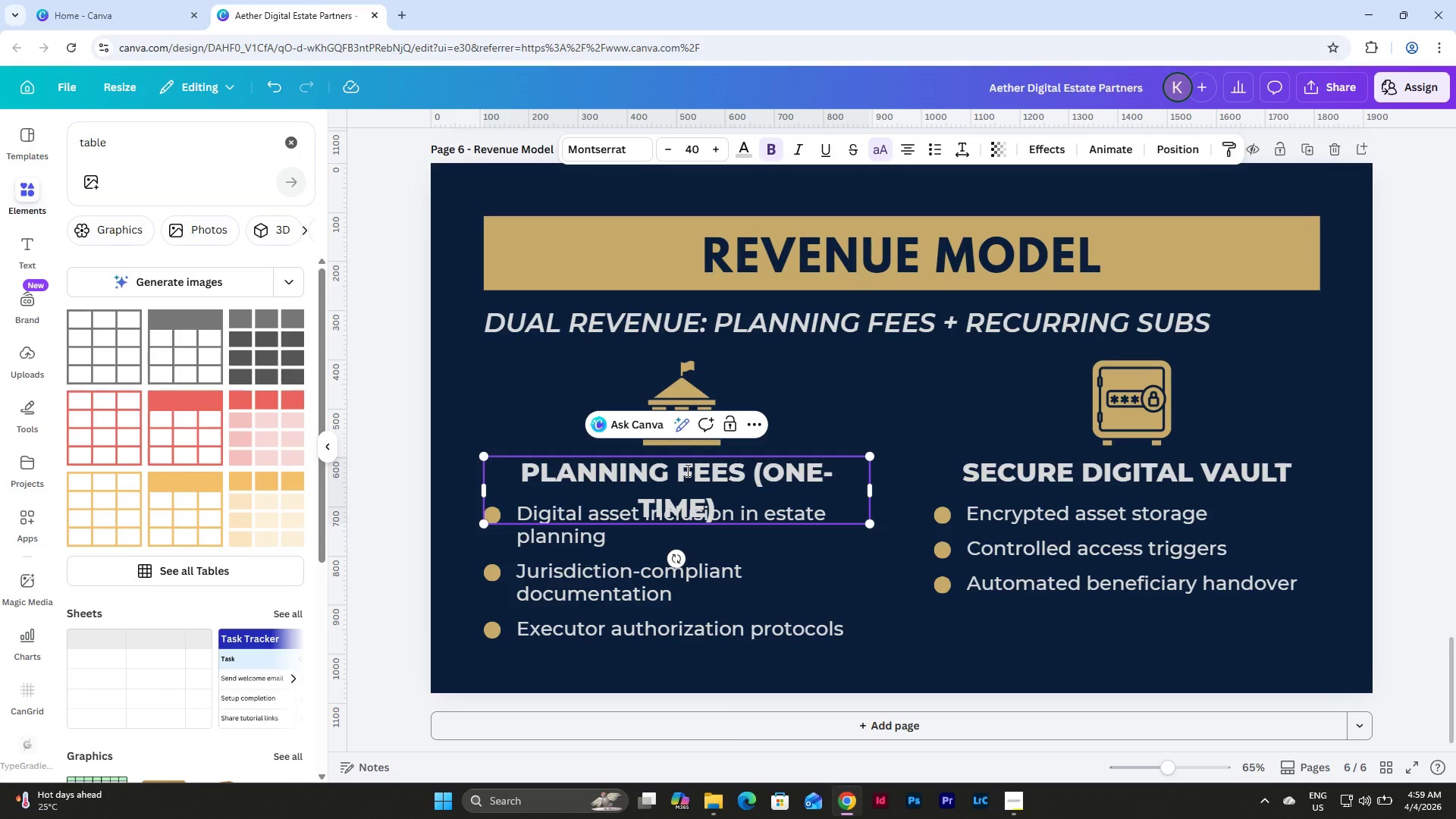 
wait(5.39)
 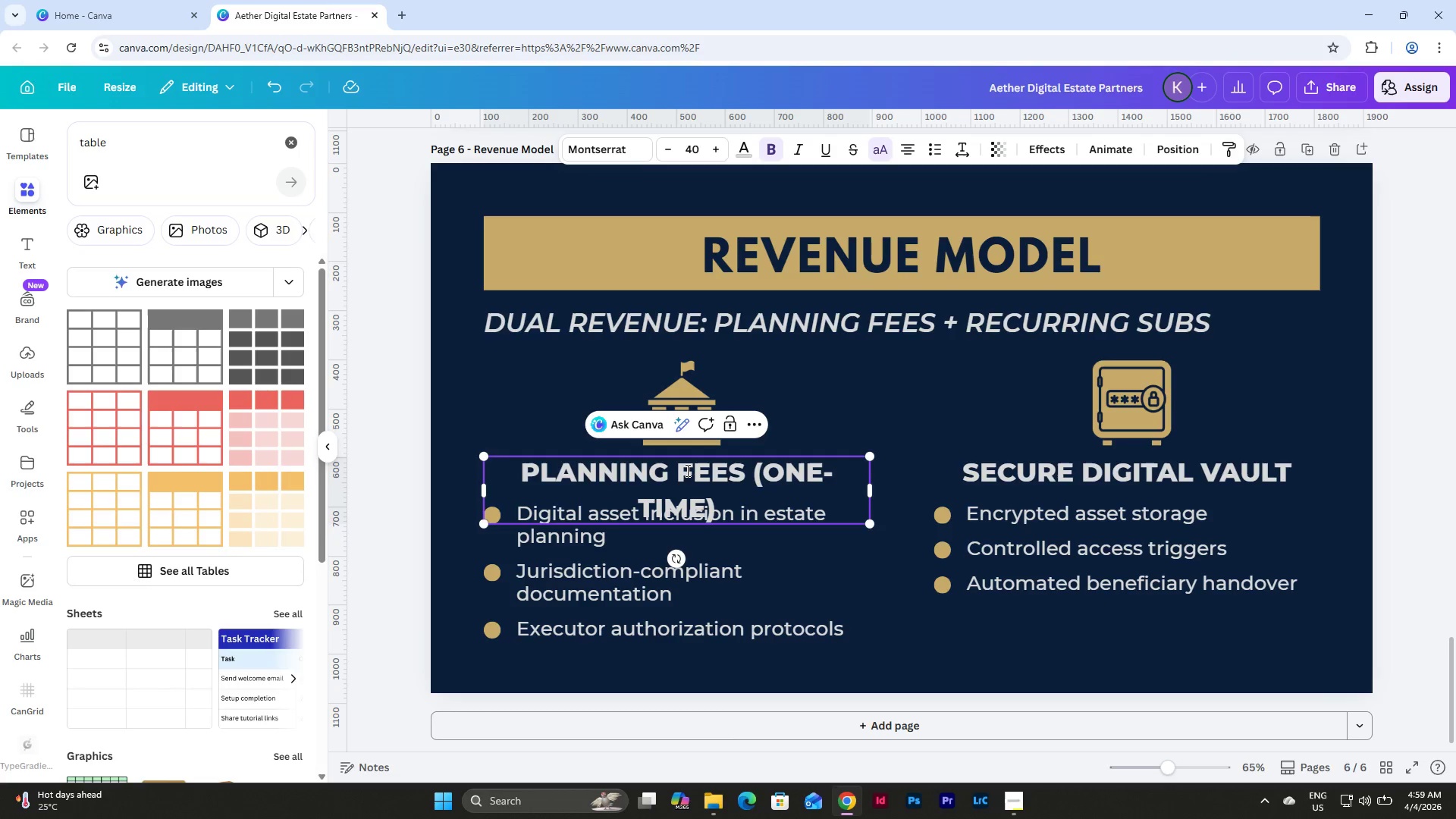 
left_click_drag(start_coordinate=[482, 488], to_coordinate=[475, 490])
 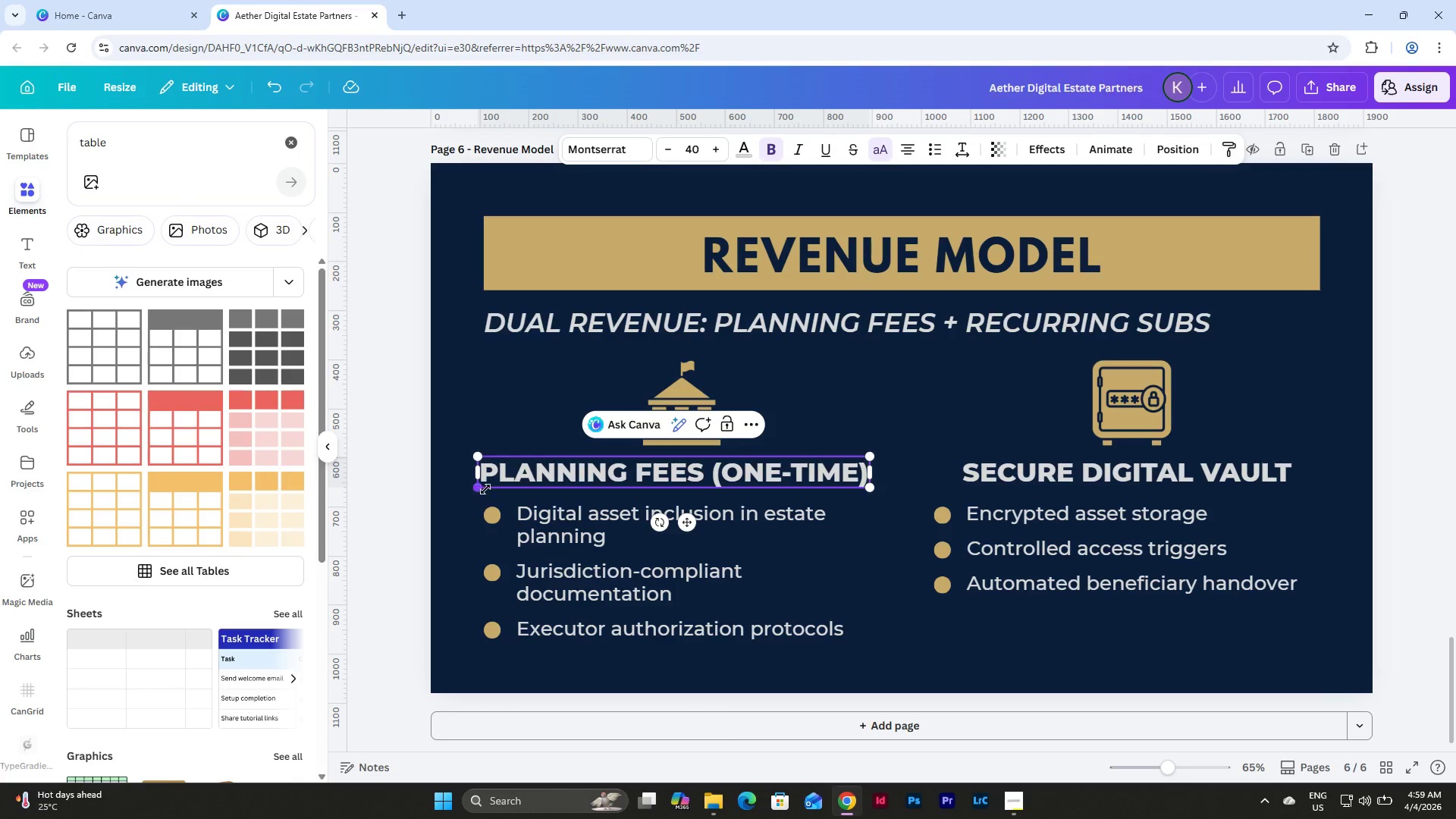 
key(Control+Z)
 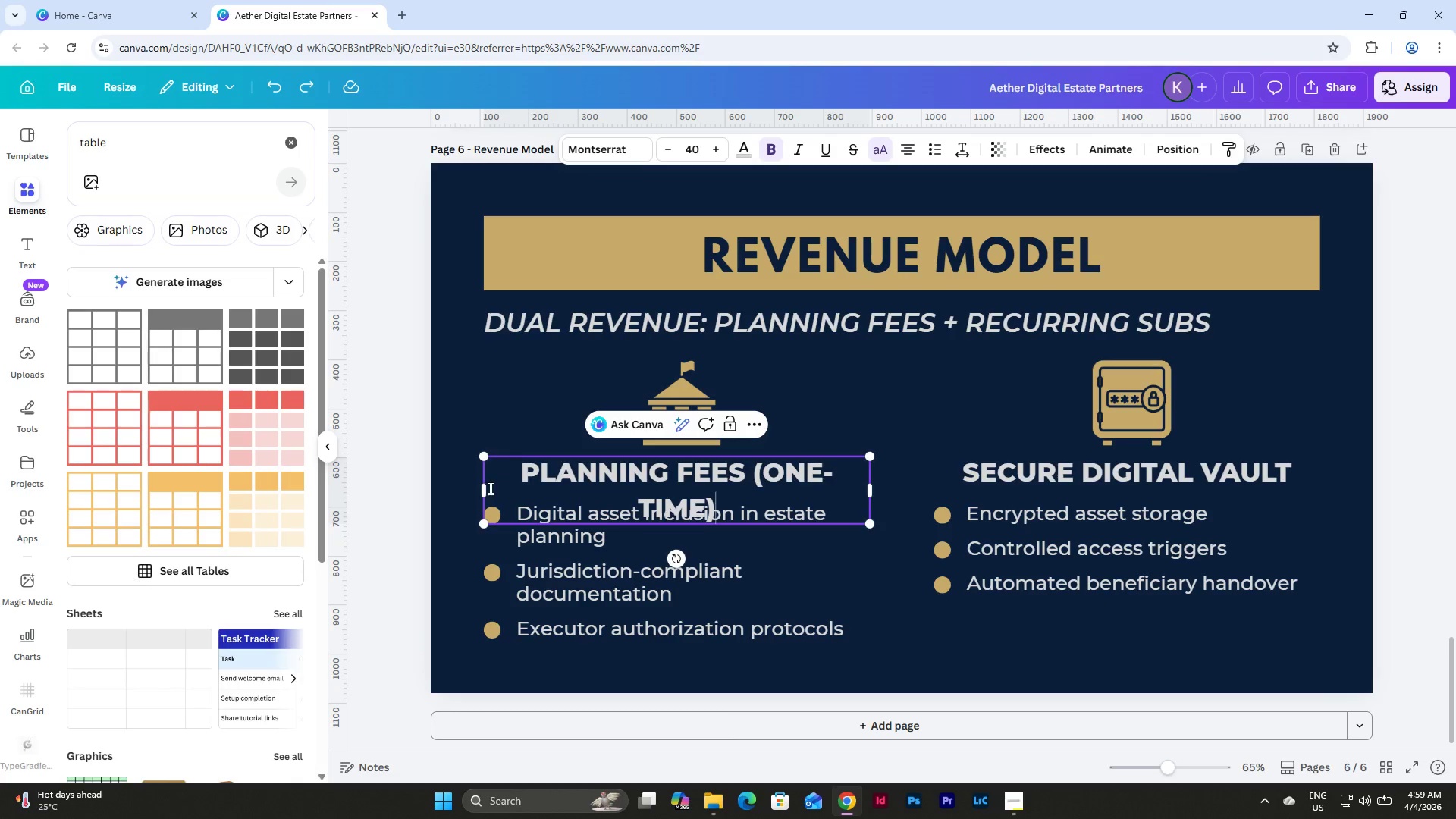 
key(Control+Z)
 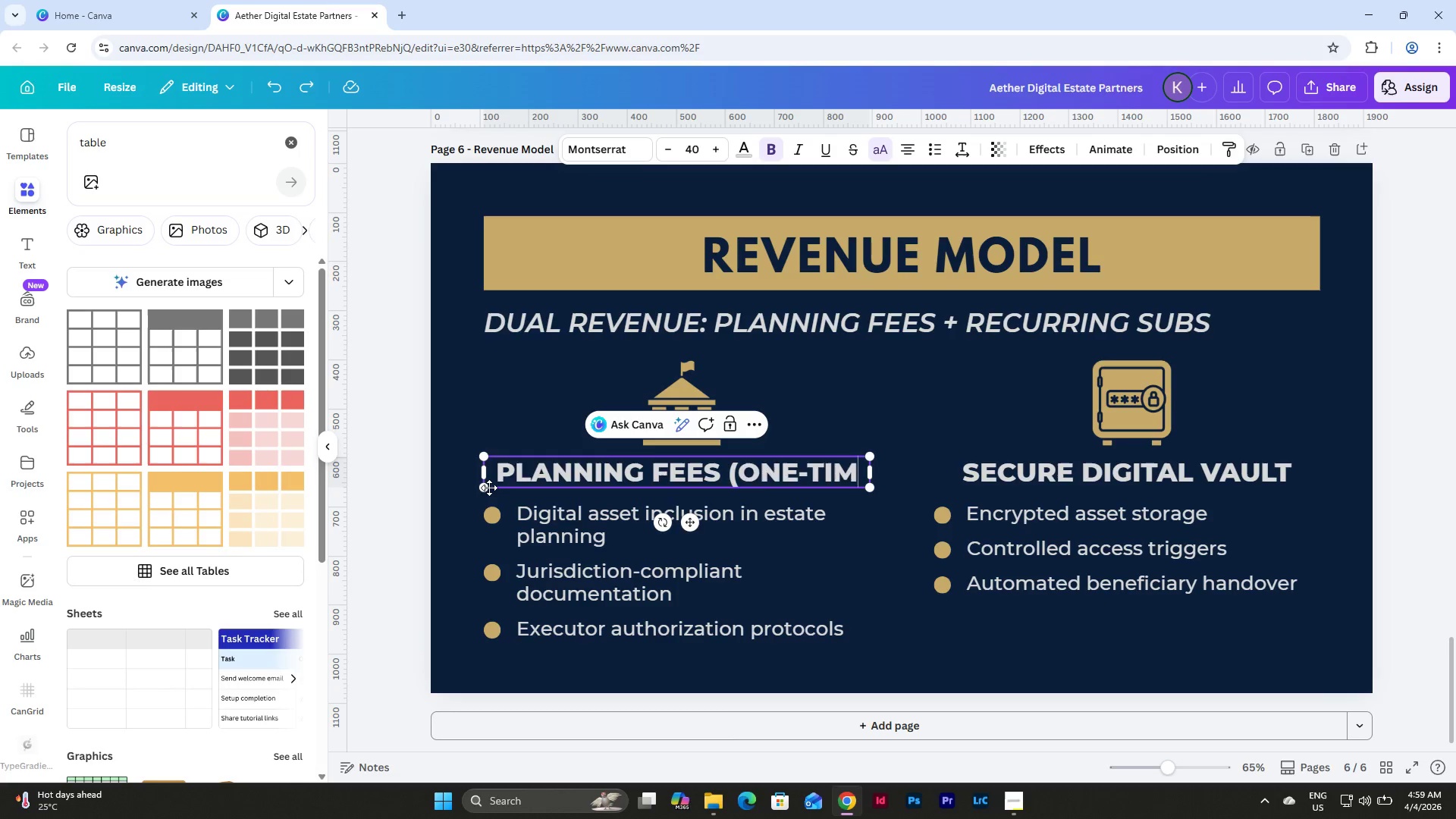 
key(Control+Z)
 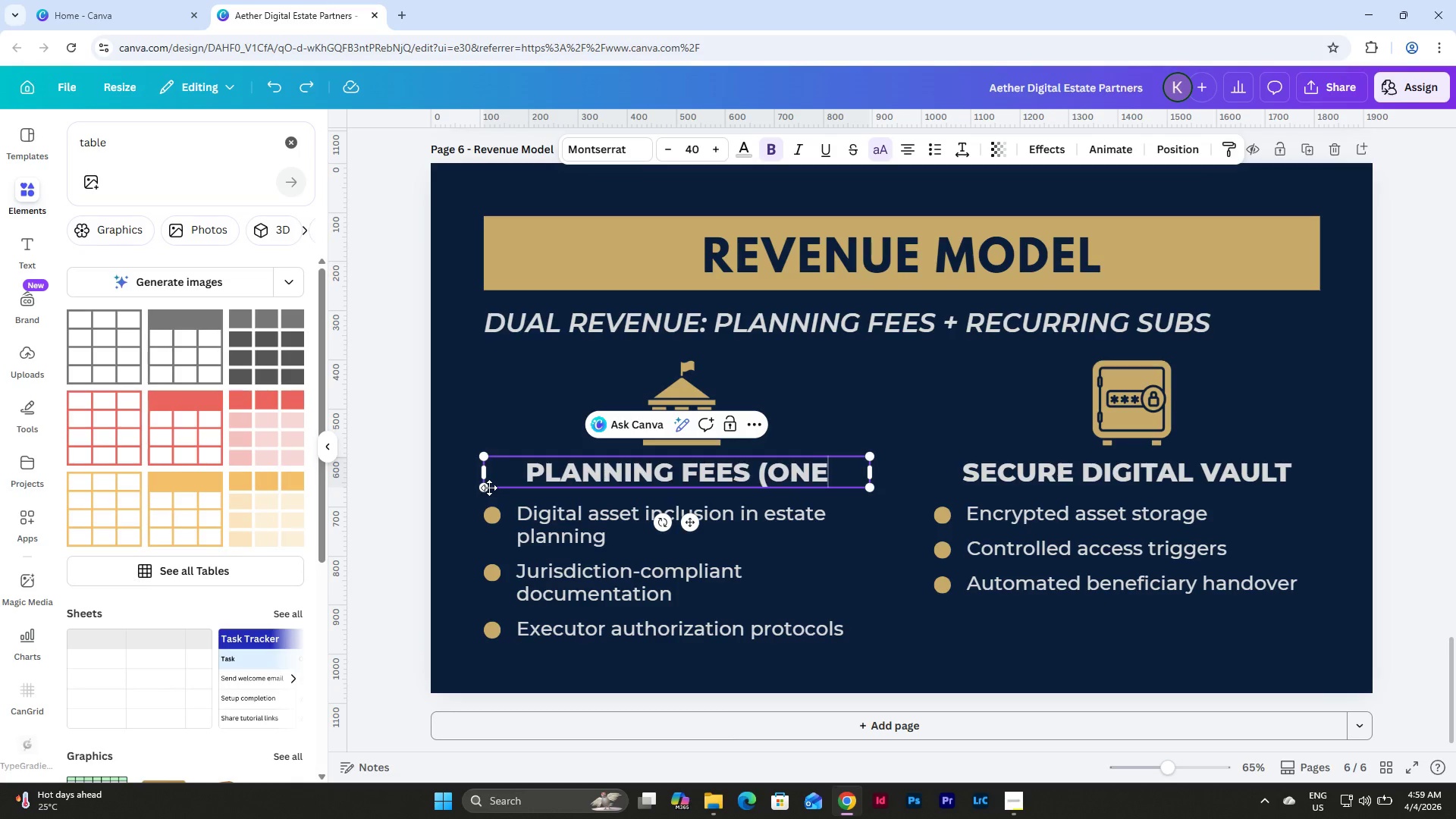 
key(Control+Z)
 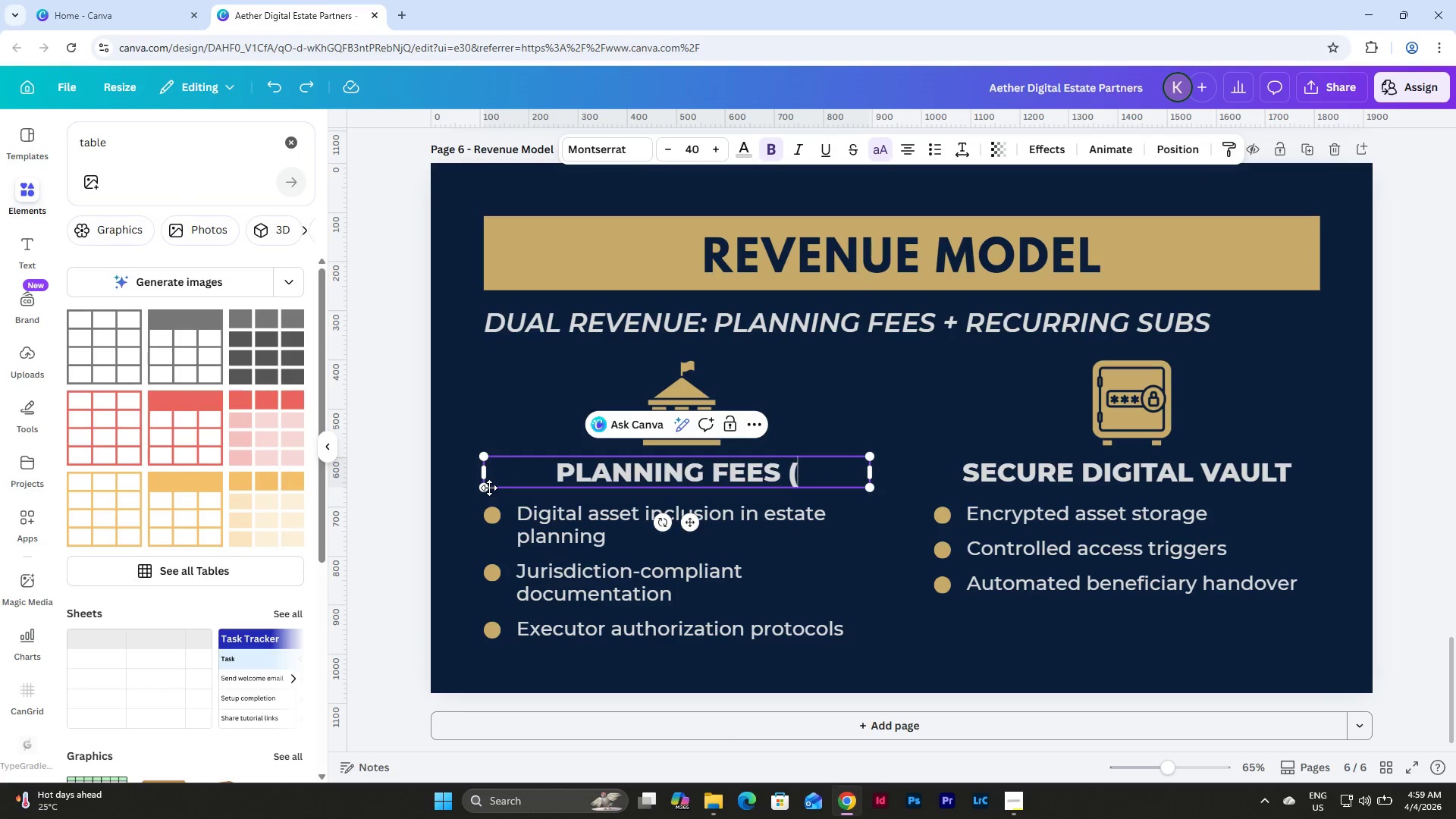 
key(Control+Z)
 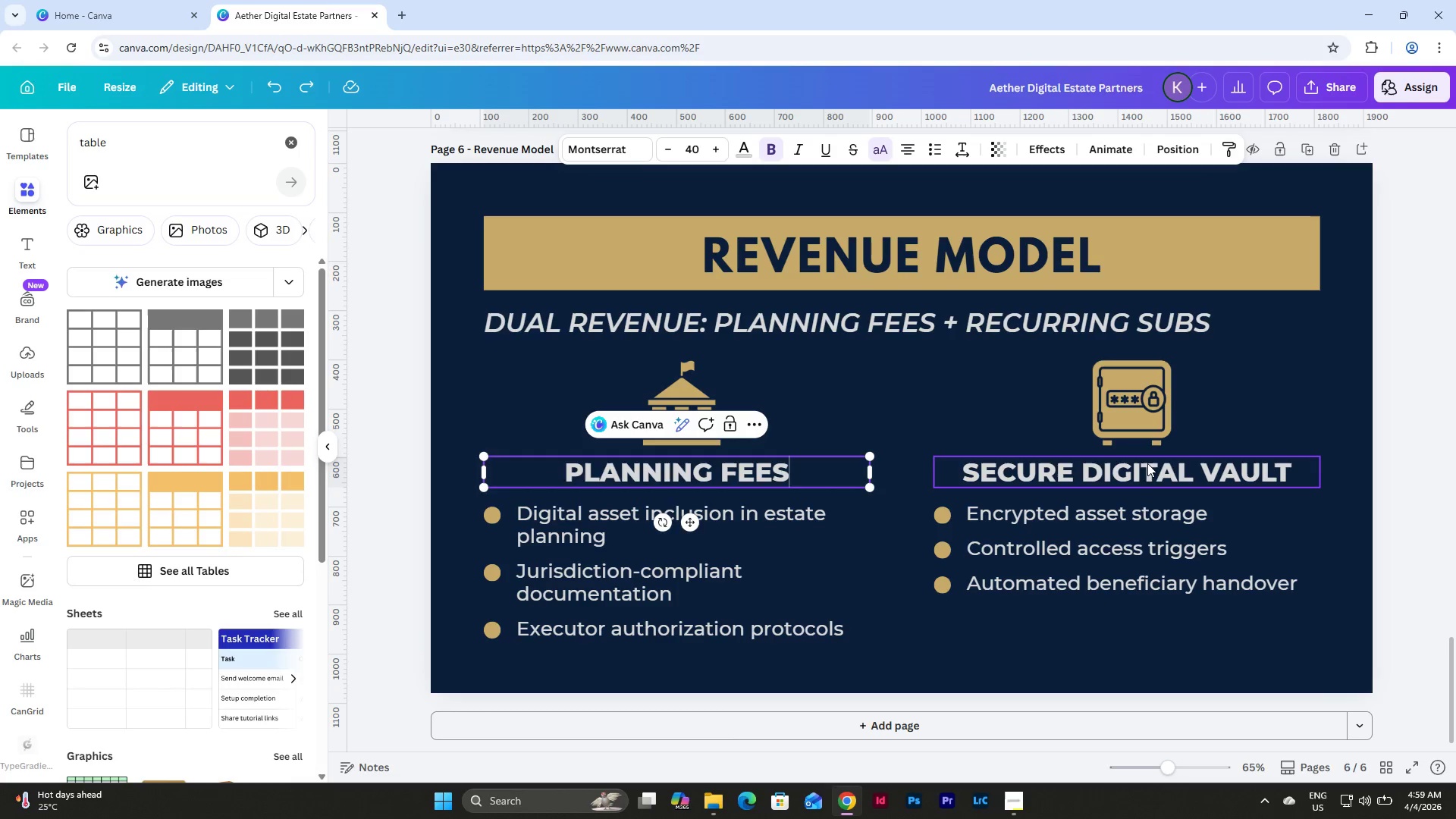 
double_click([1137, 471])
 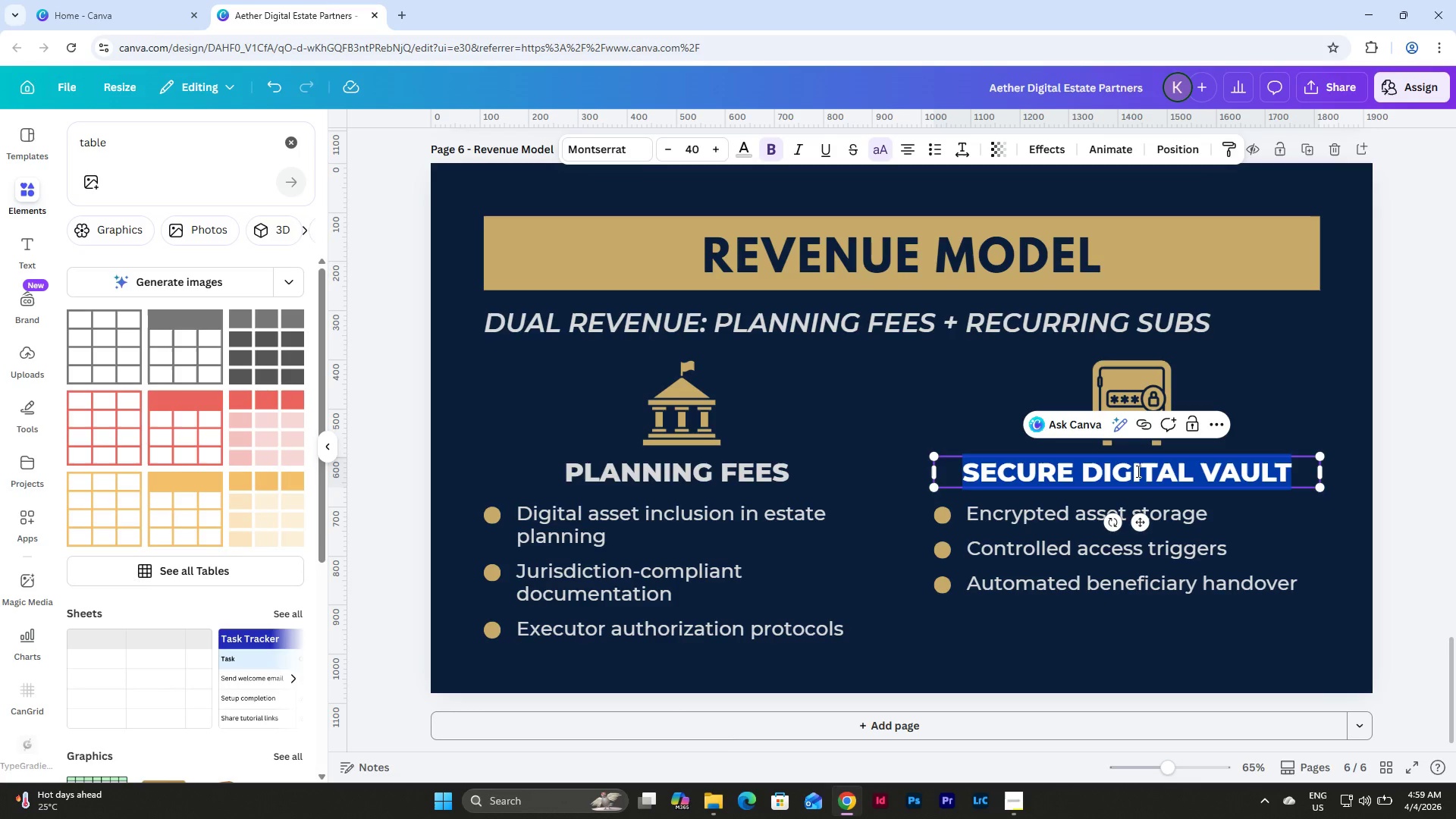 
type(RECurring subscriptions)
 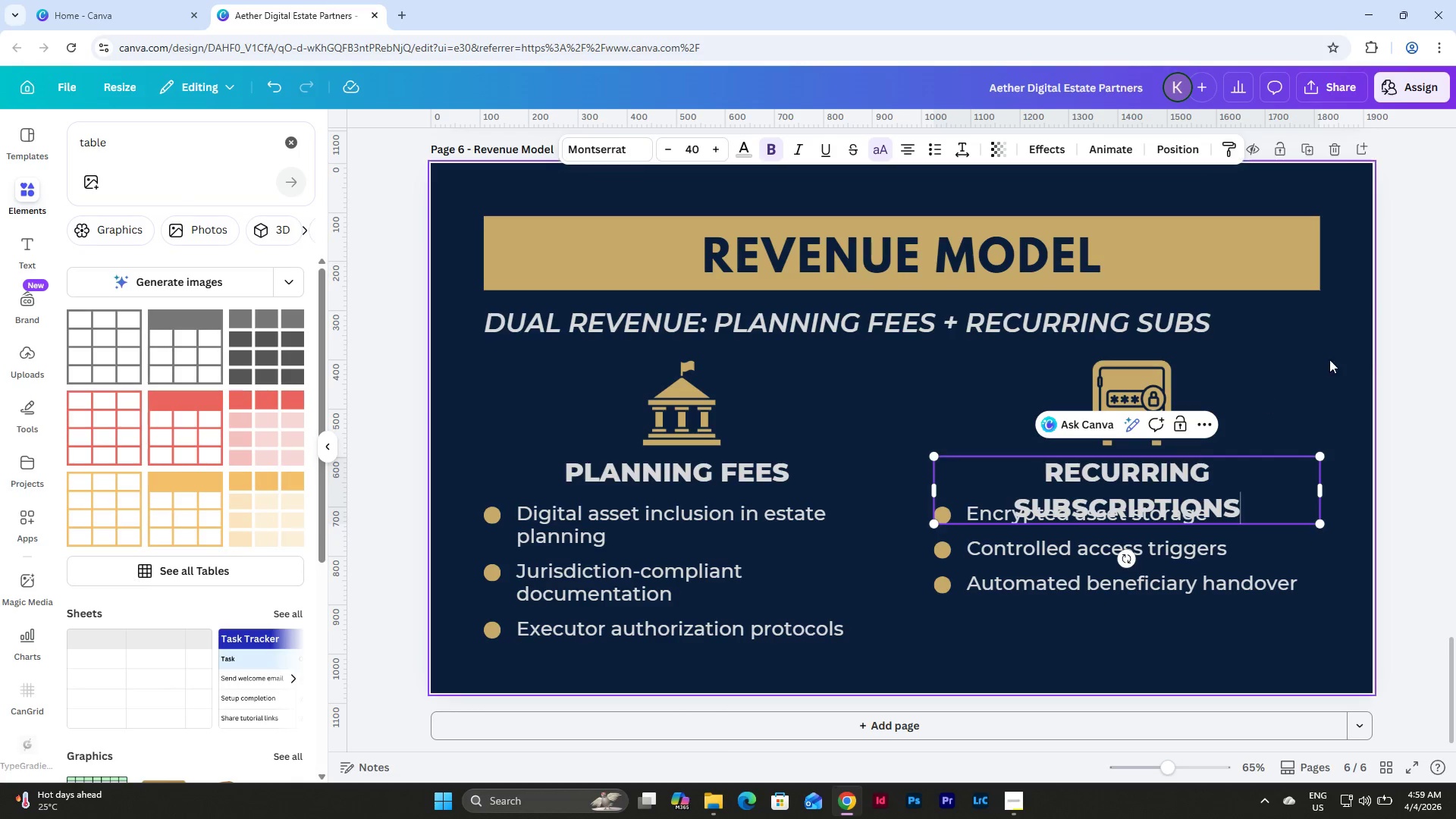 
left_click([1305, 396])
 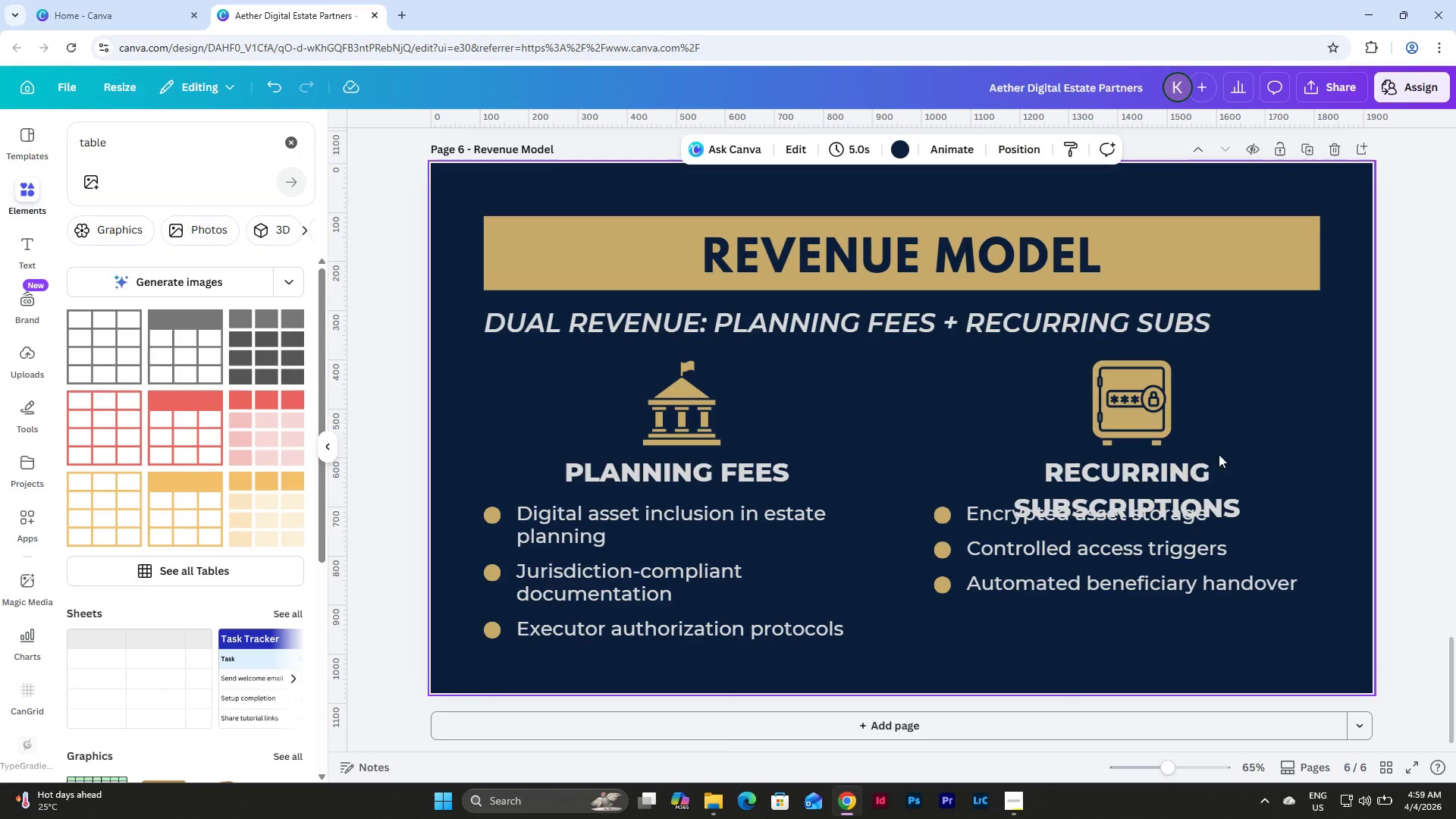 
left_click([1205, 458])
 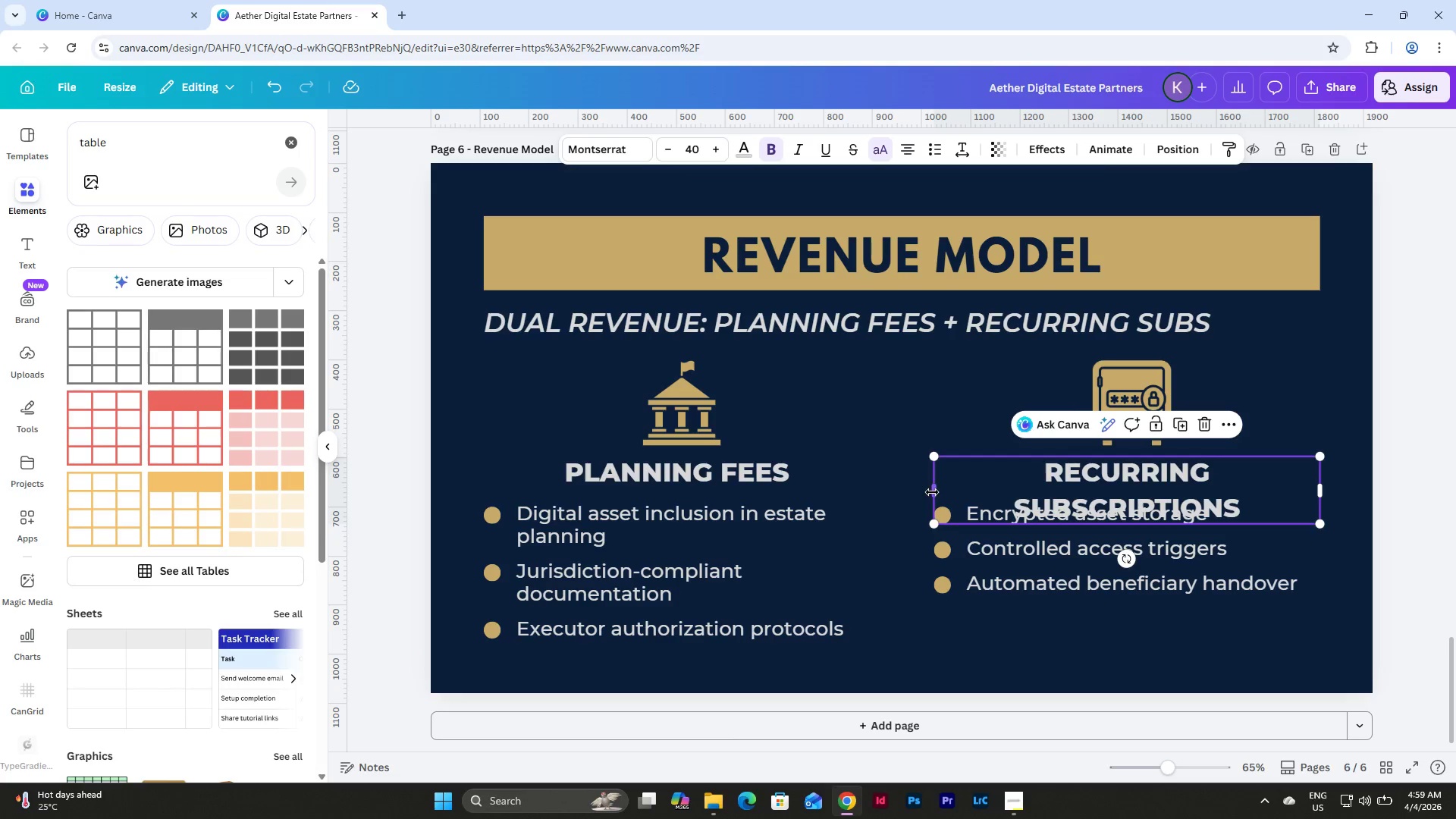 
left_click_drag(start_coordinate=[932, 492], to_coordinate=[902, 493])
 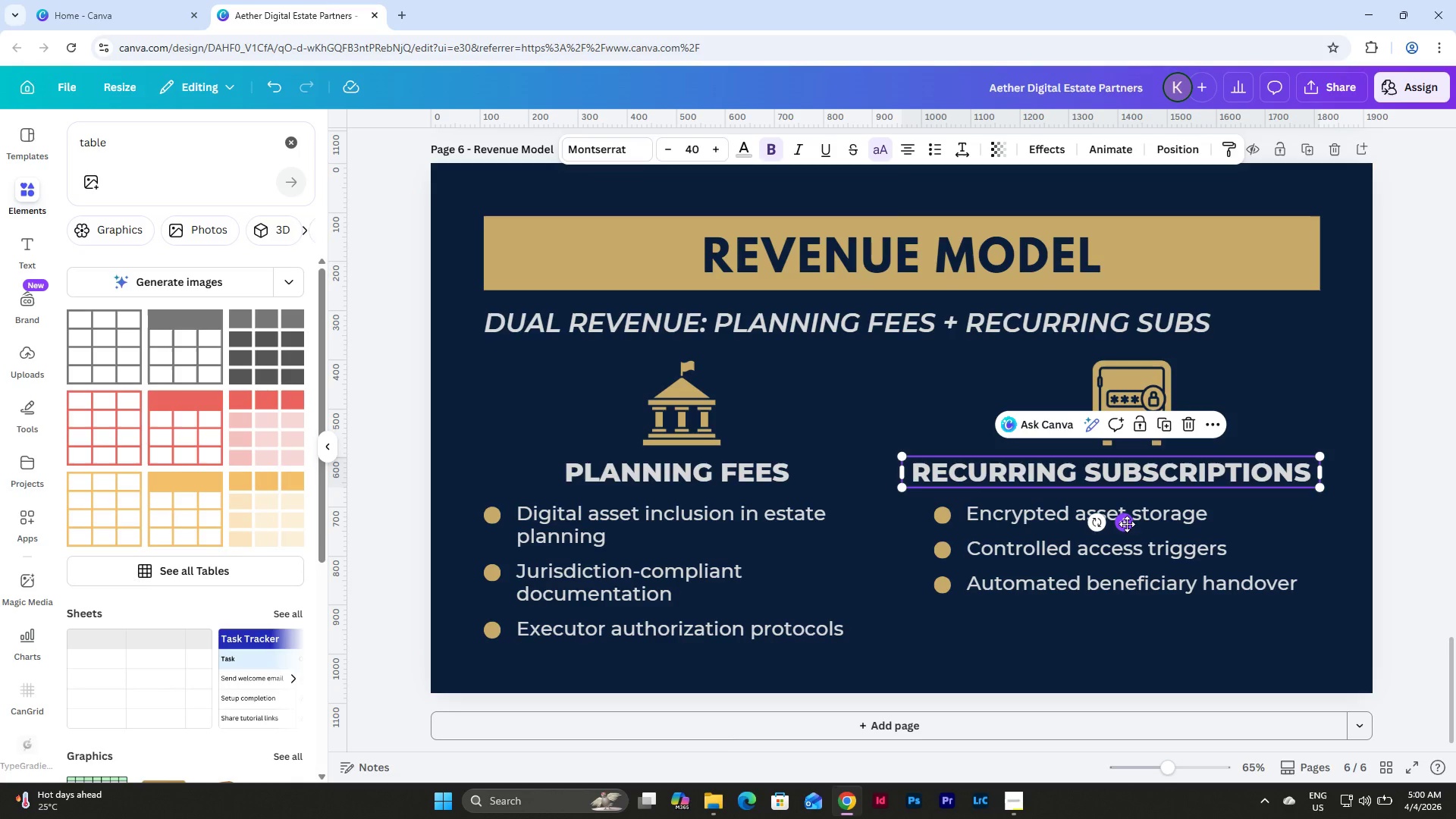 
left_click_drag(start_coordinate=[1127, 524], to_coordinate=[1141, 524])
 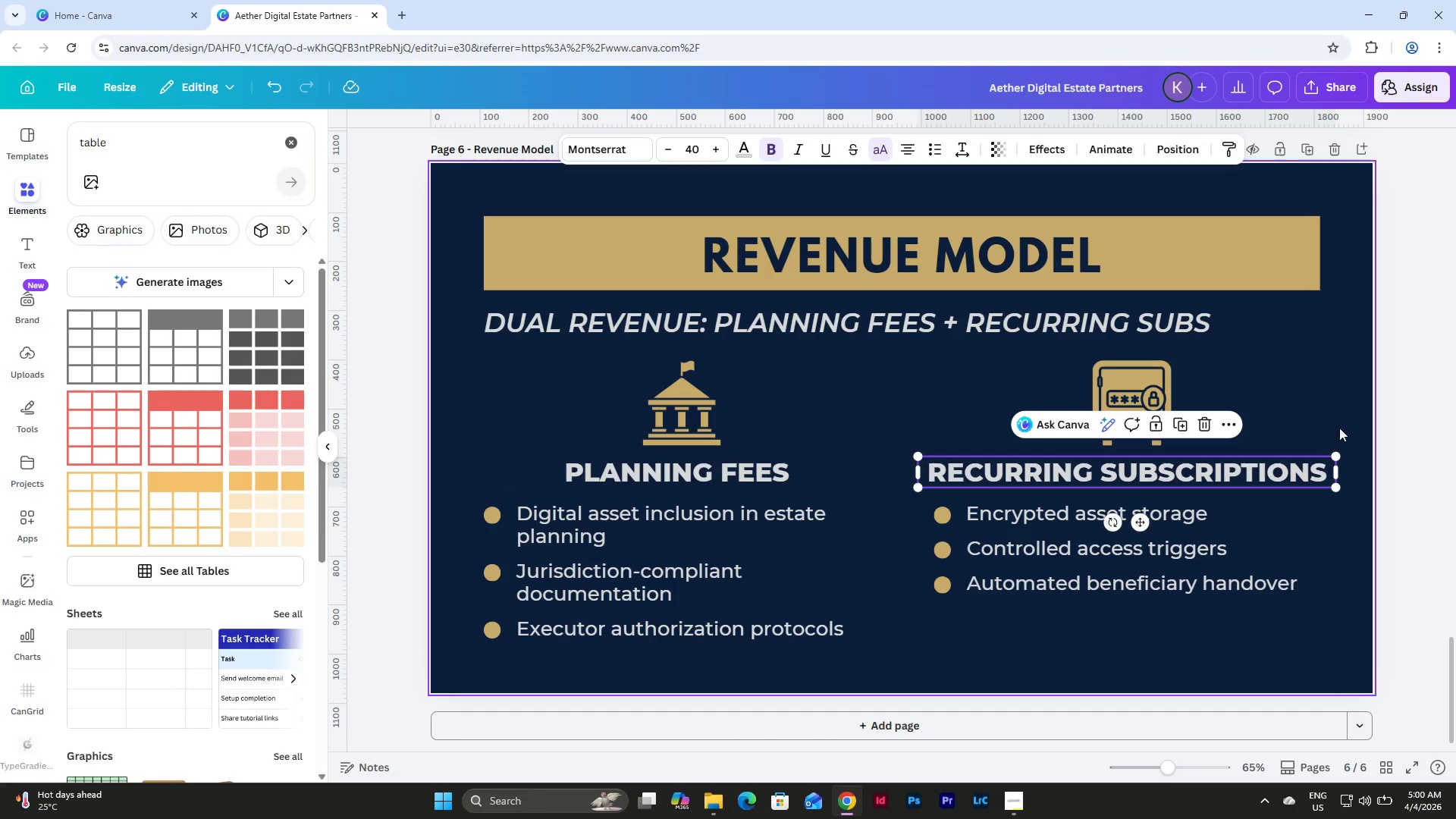 
left_click([1341, 423])
 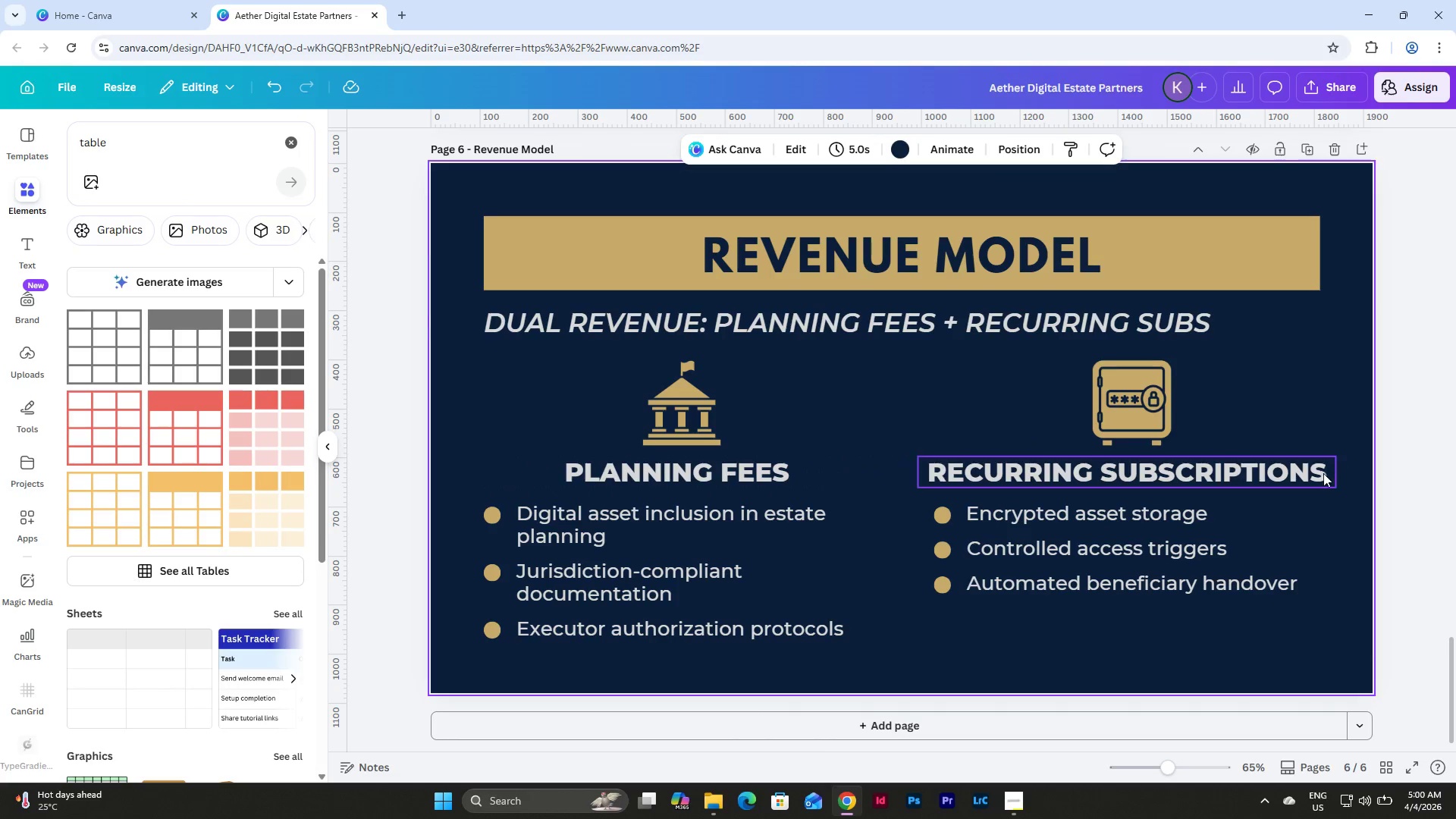 
left_click([1322, 474])
 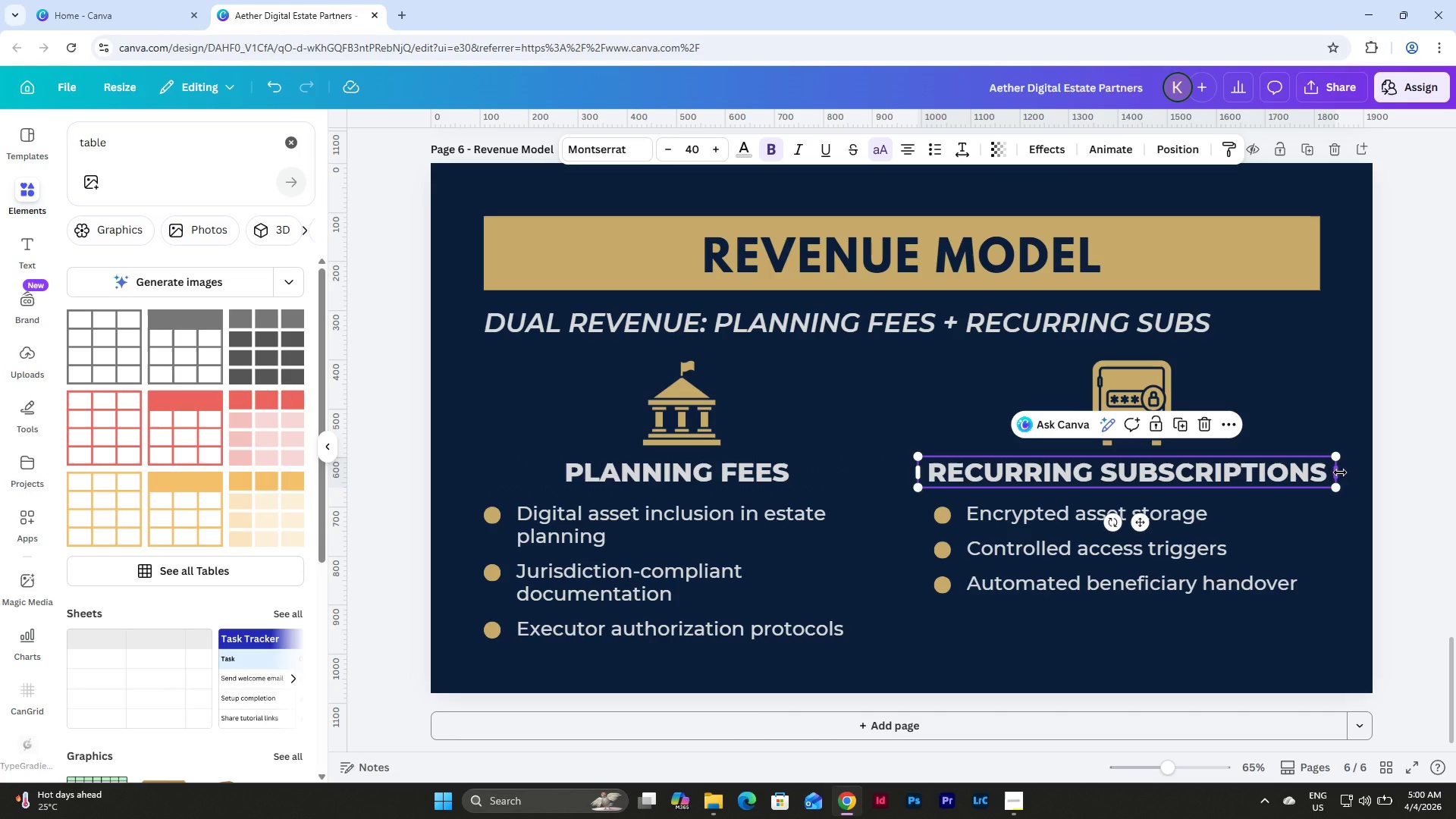 
left_click_drag(start_coordinate=[1340, 472], to_coordinate=[1323, 477])
 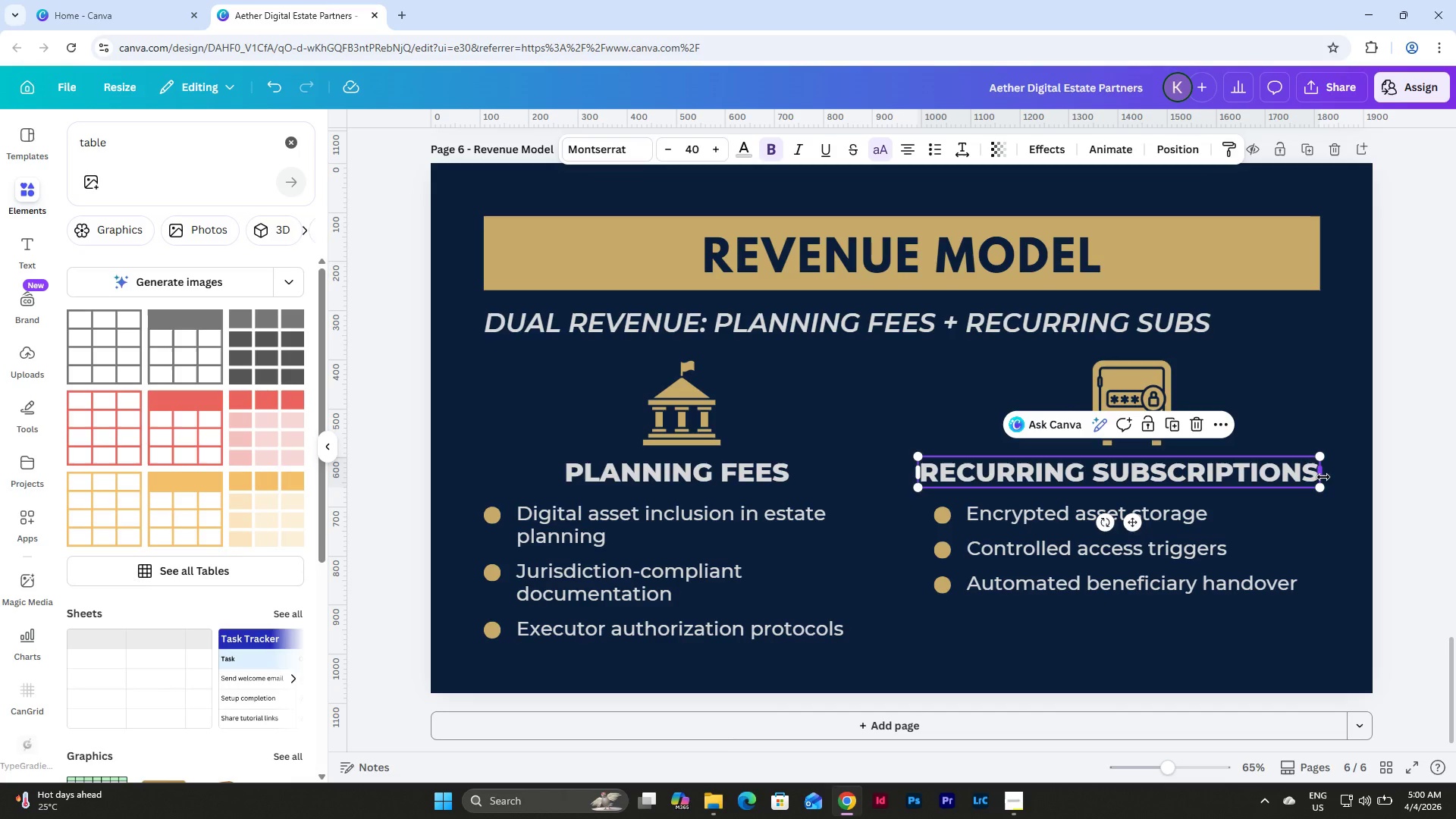 
key(Control+Z)
 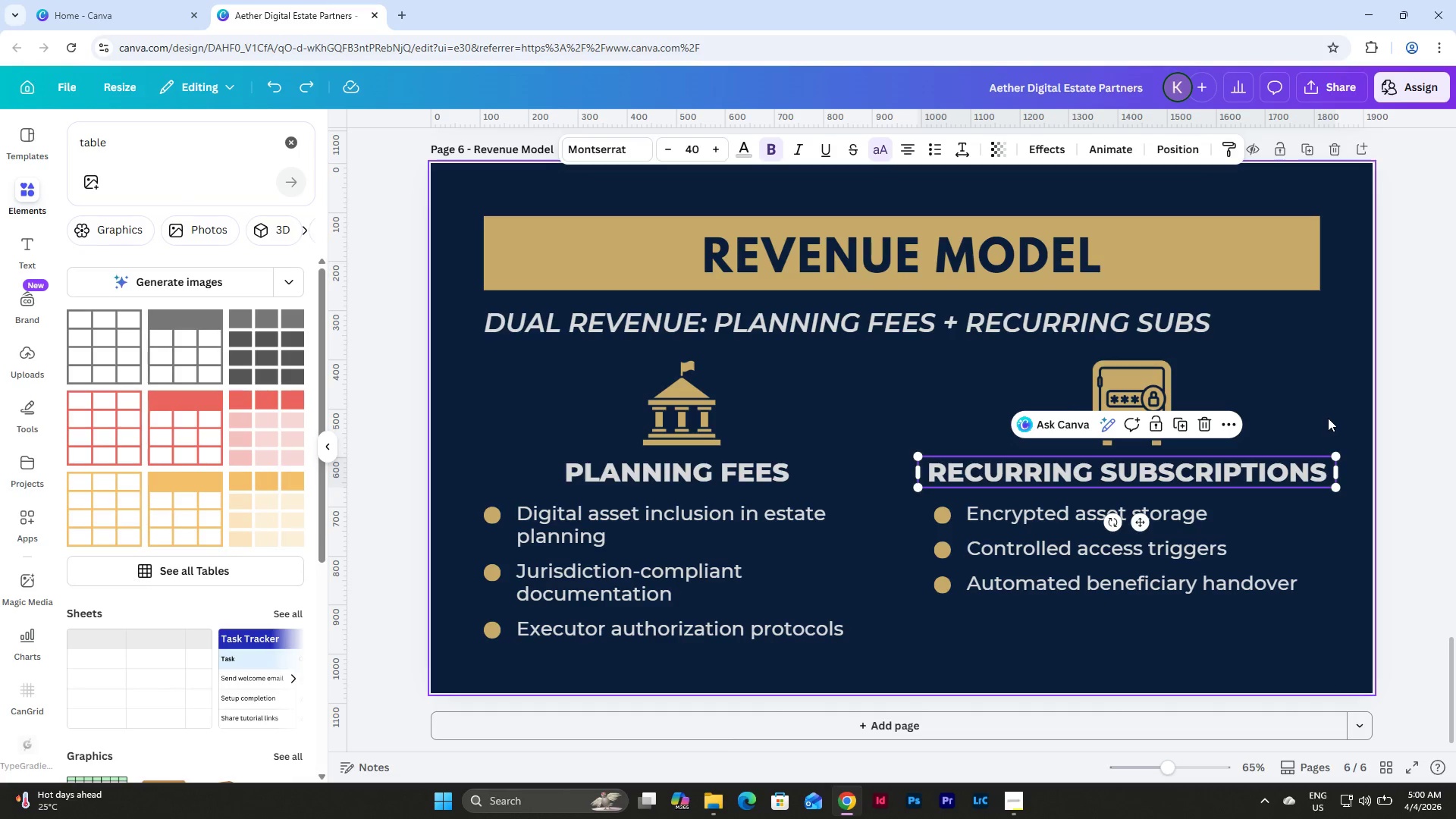 
left_click([1328, 418])
 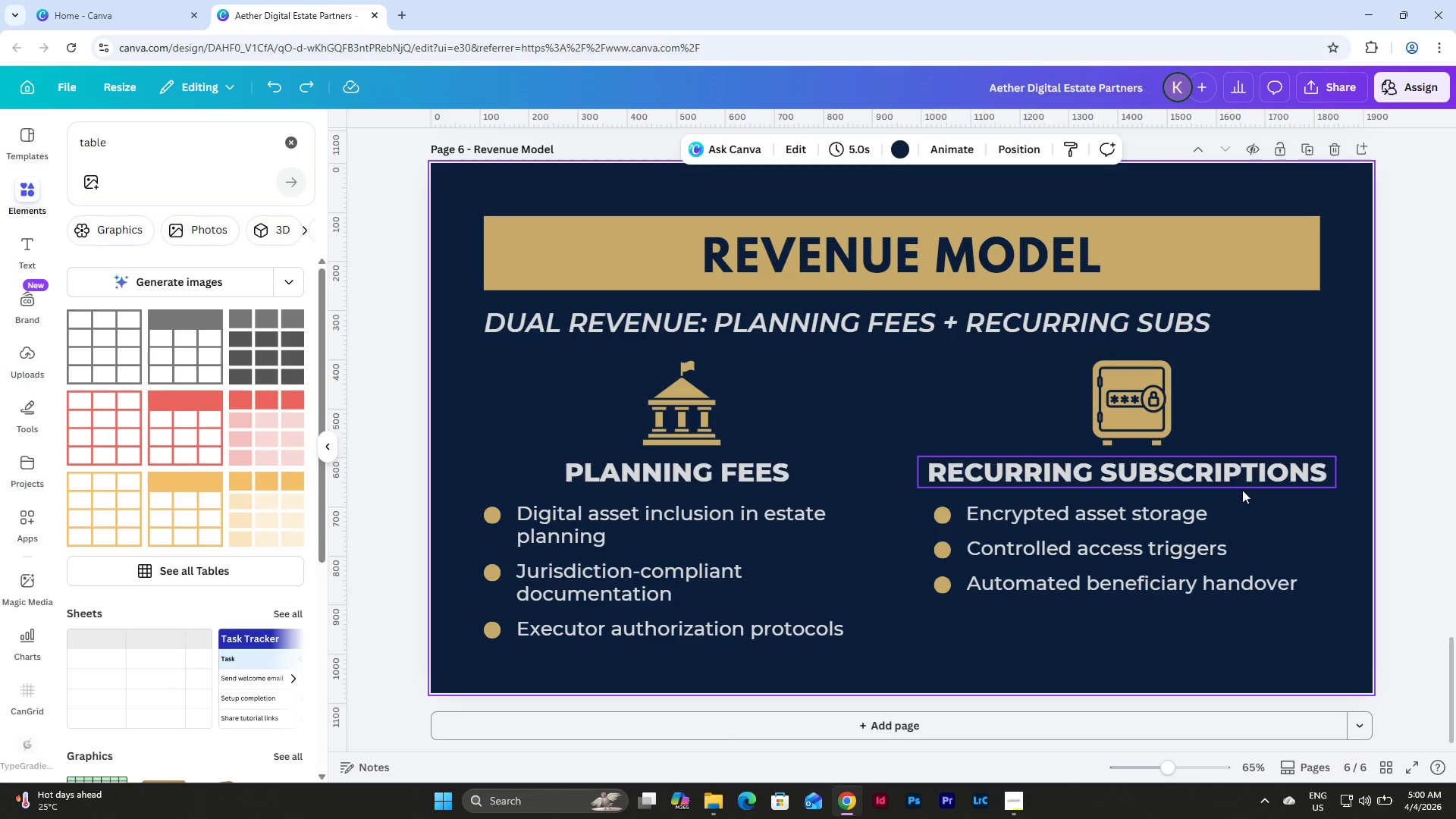 
left_click([1242, 490])
 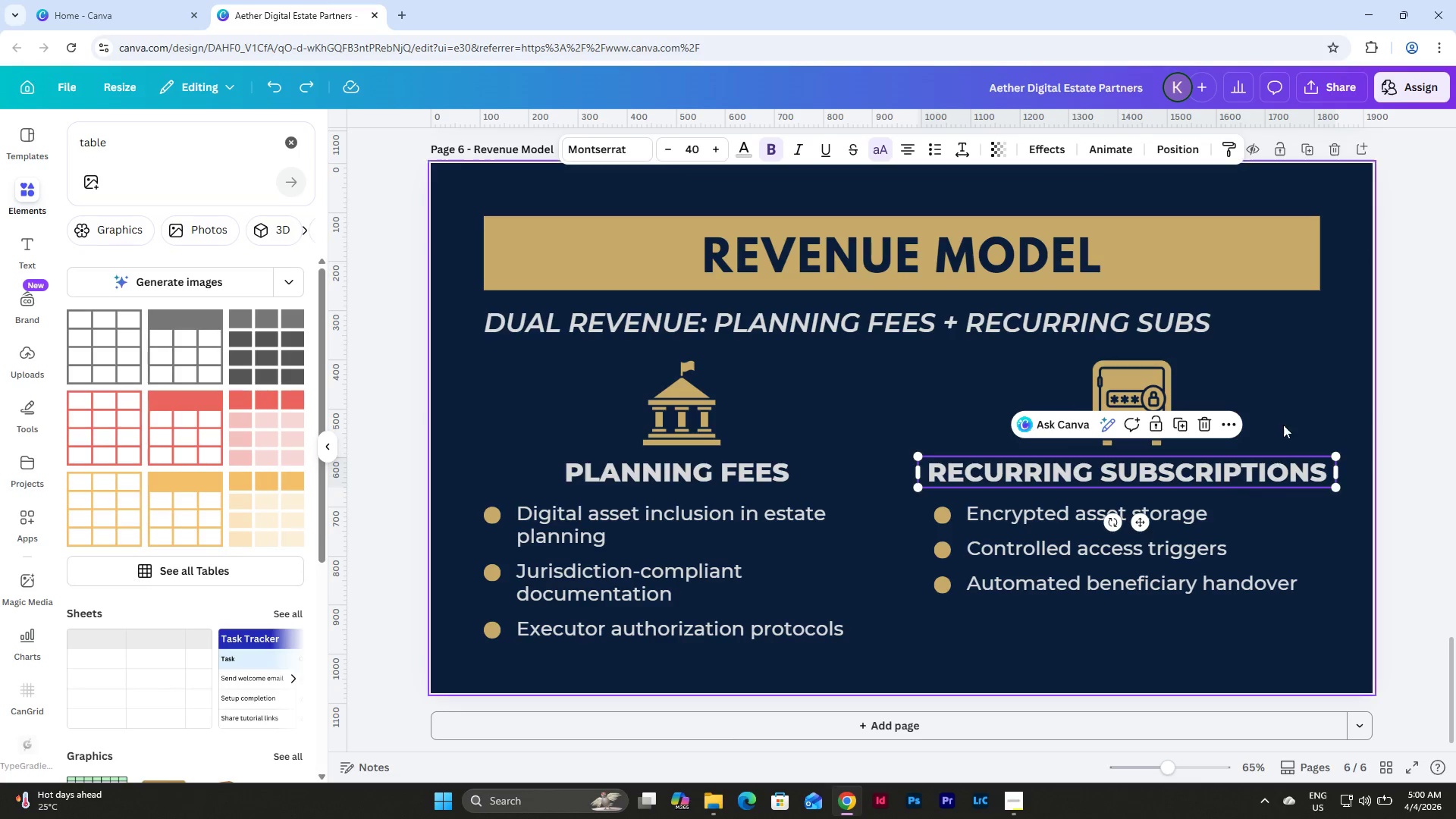 
left_click([1288, 410])
 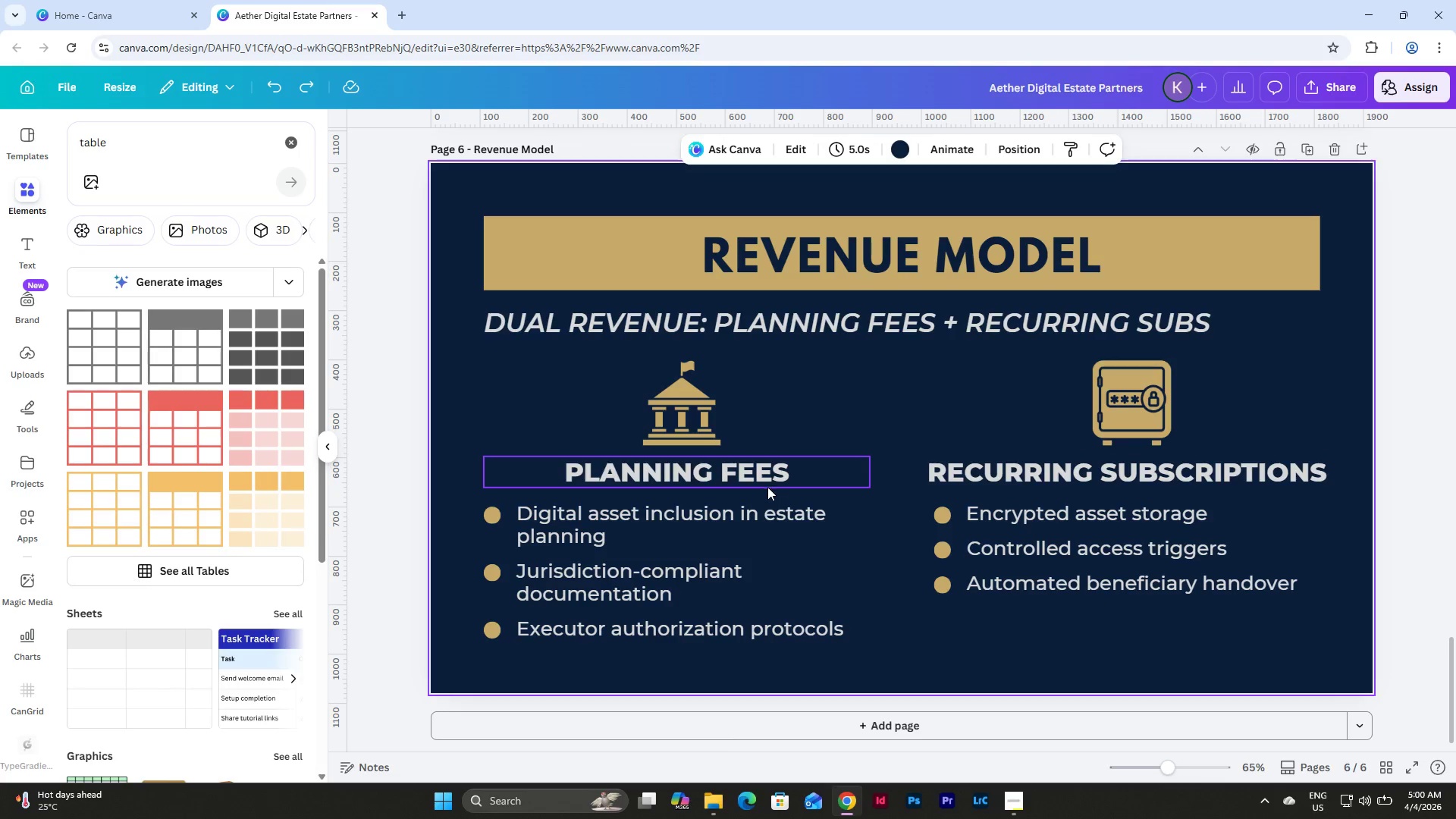 
left_click([758, 507])
 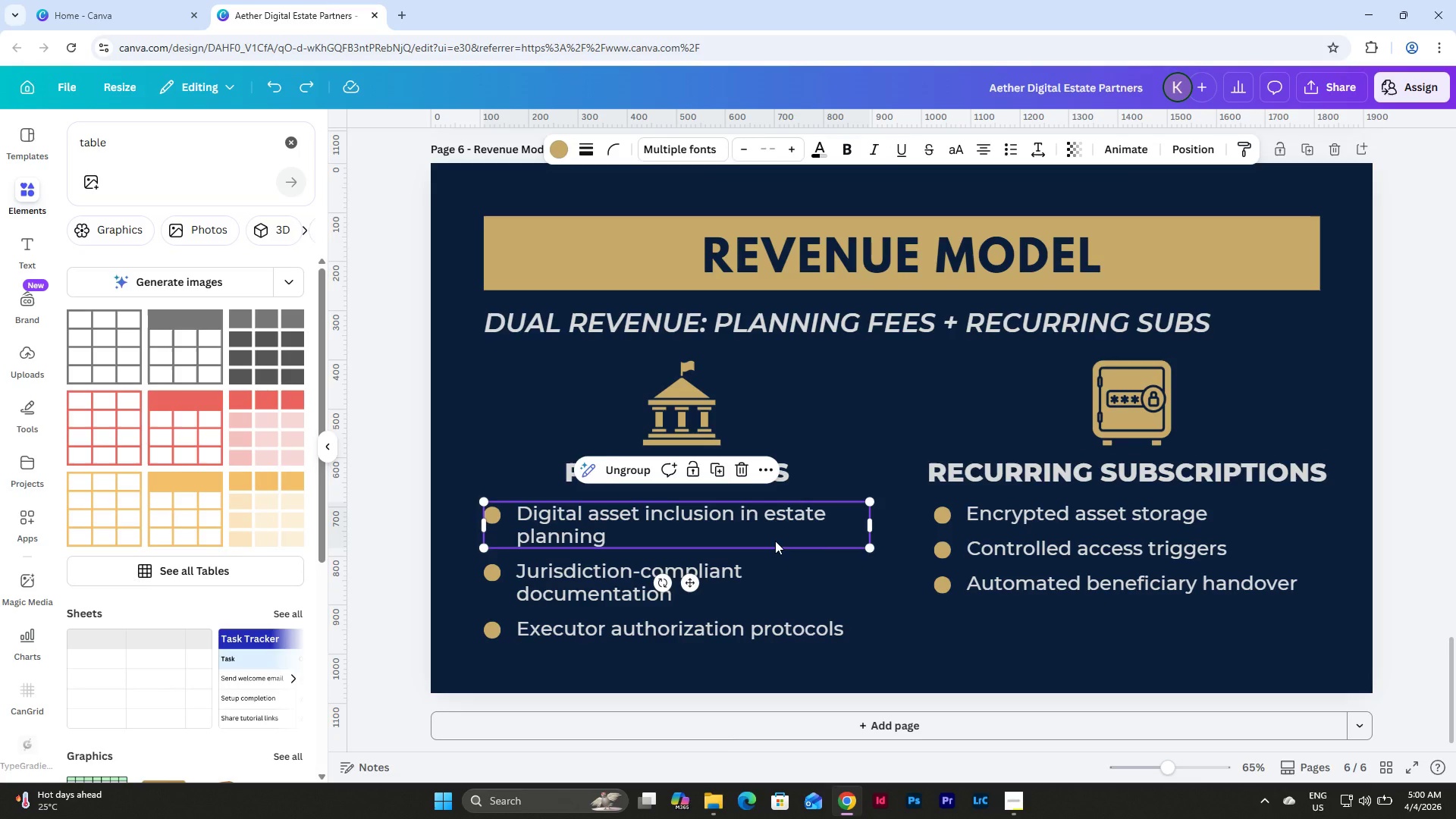 
left_click([775, 541])
 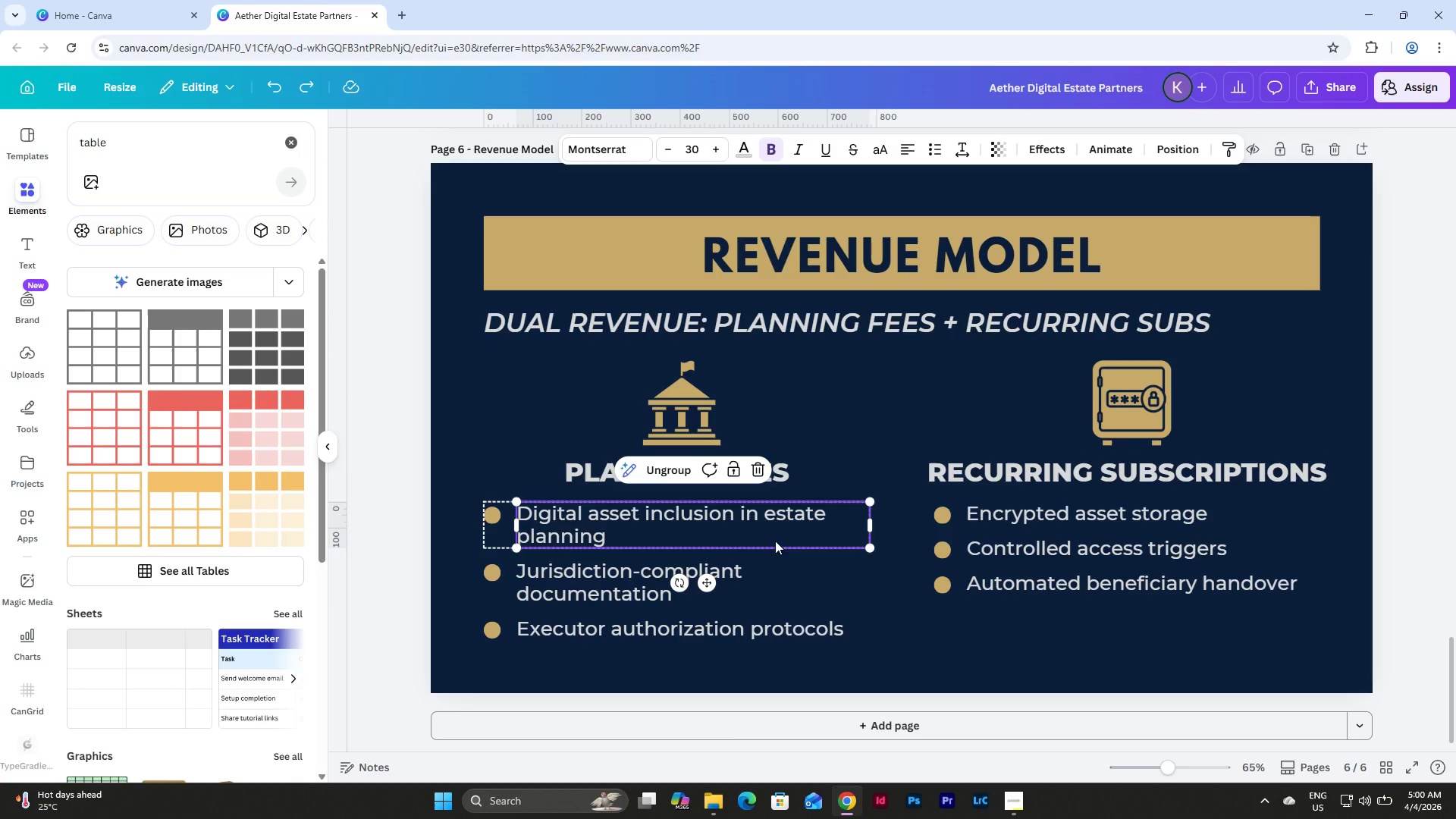 
left_click([775, 541])
 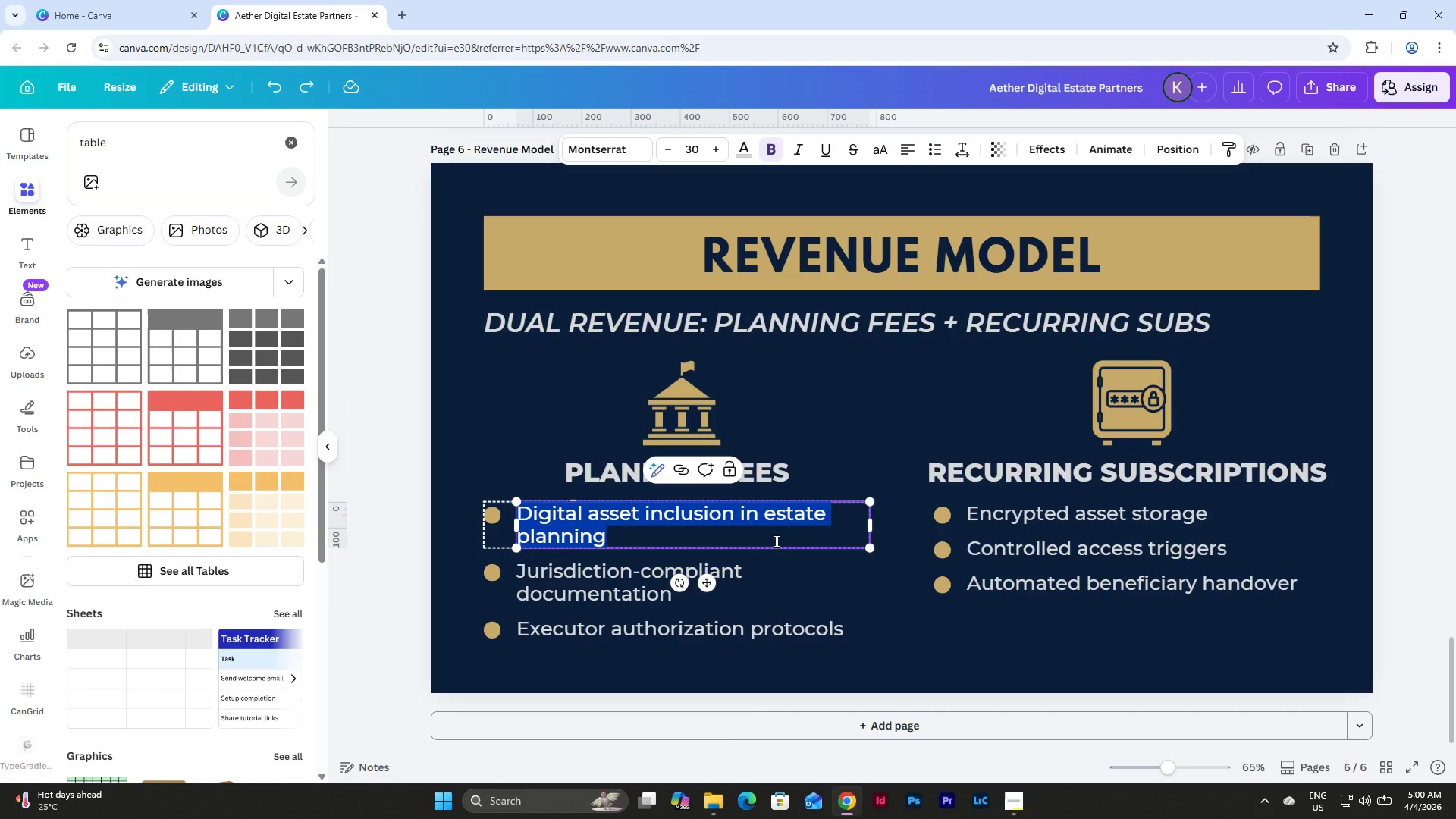 
type(One-t)
key(Backspace)
type(Ti)
key(Backspace)
key(Backspace)
type(time thi)
key(Backspace)
key(Backspace)
key(Backspace)
type(fee)
 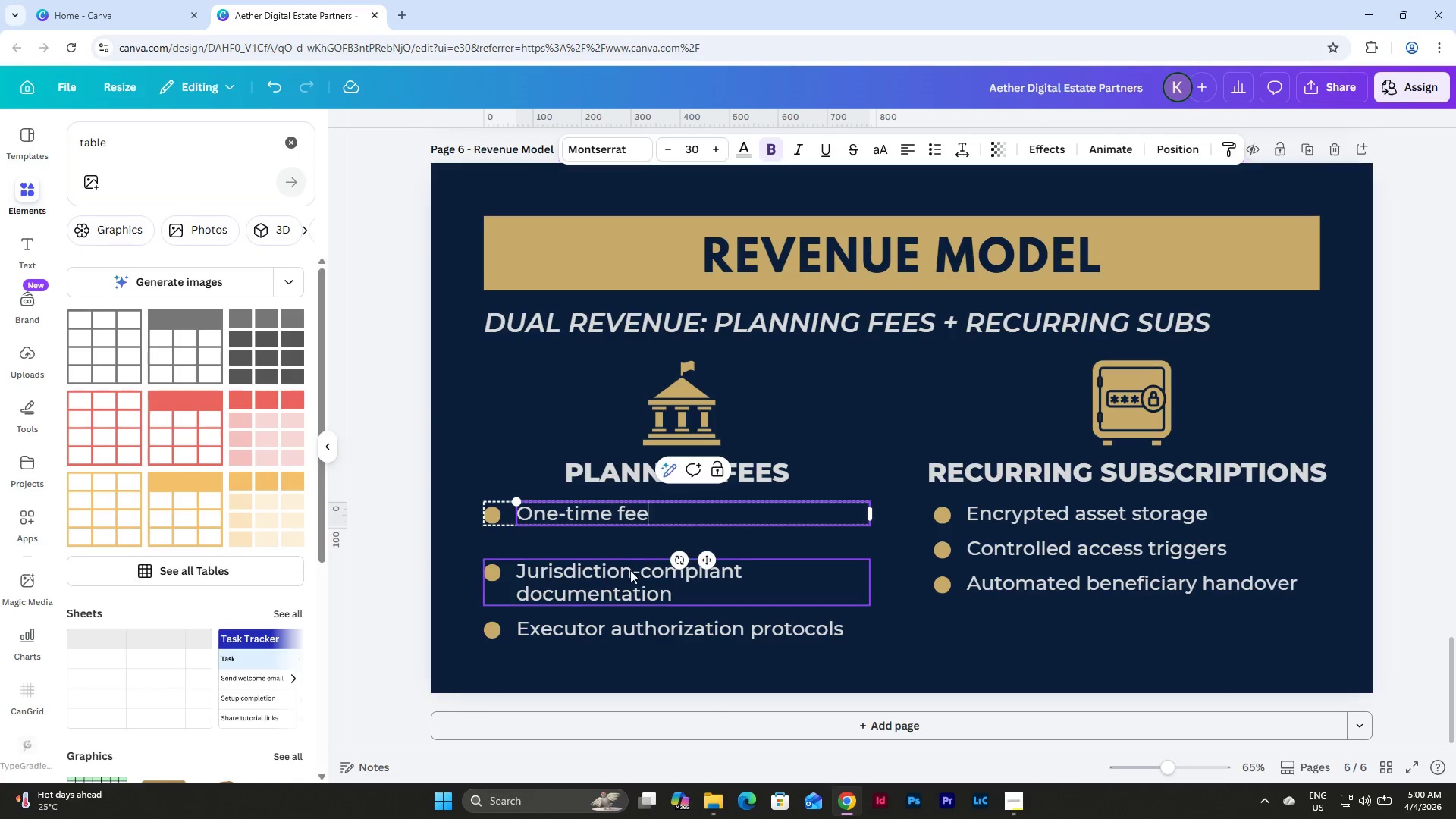 
double_click([626, 573])
 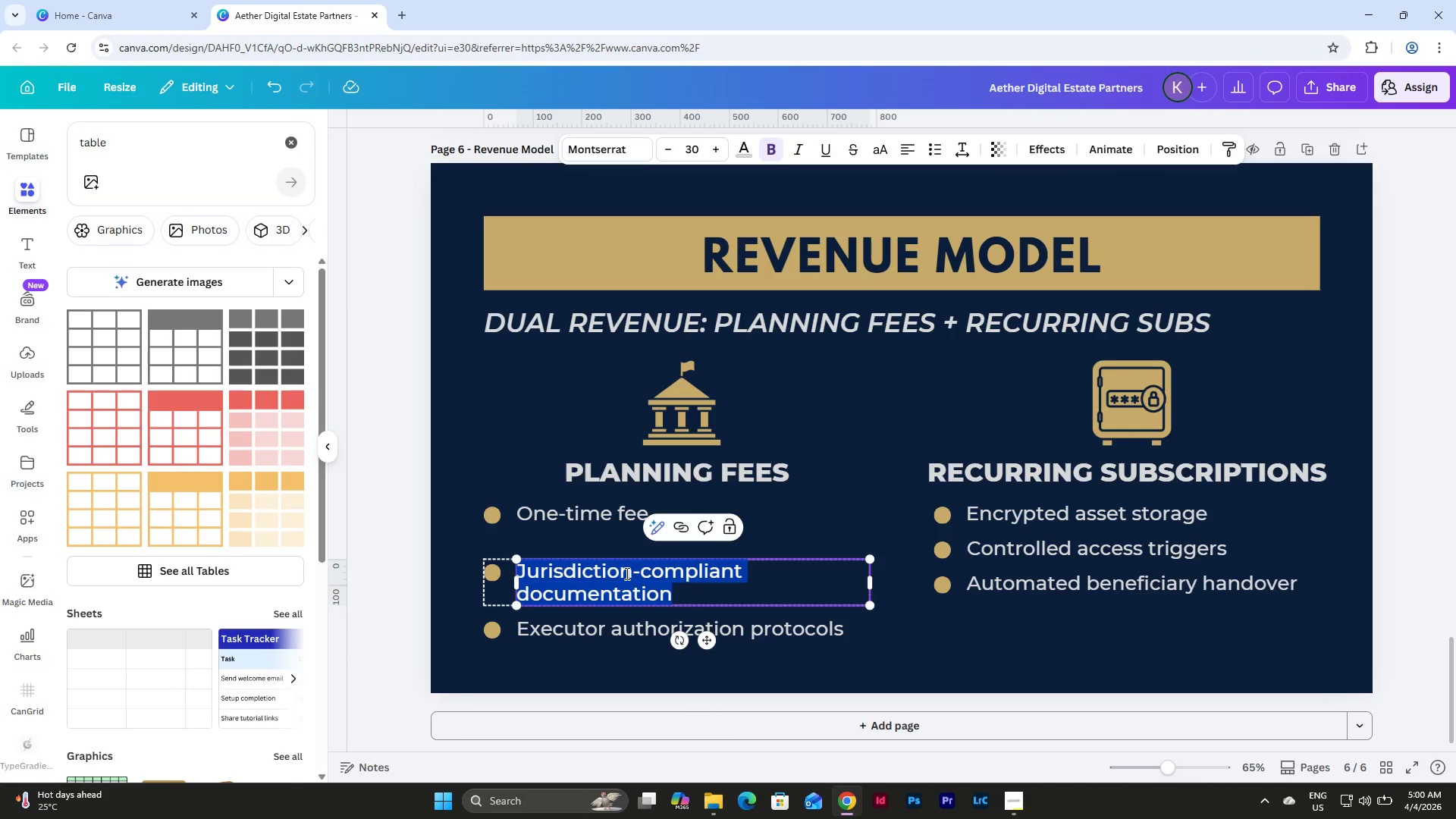 
type(Estate structuring packages)
 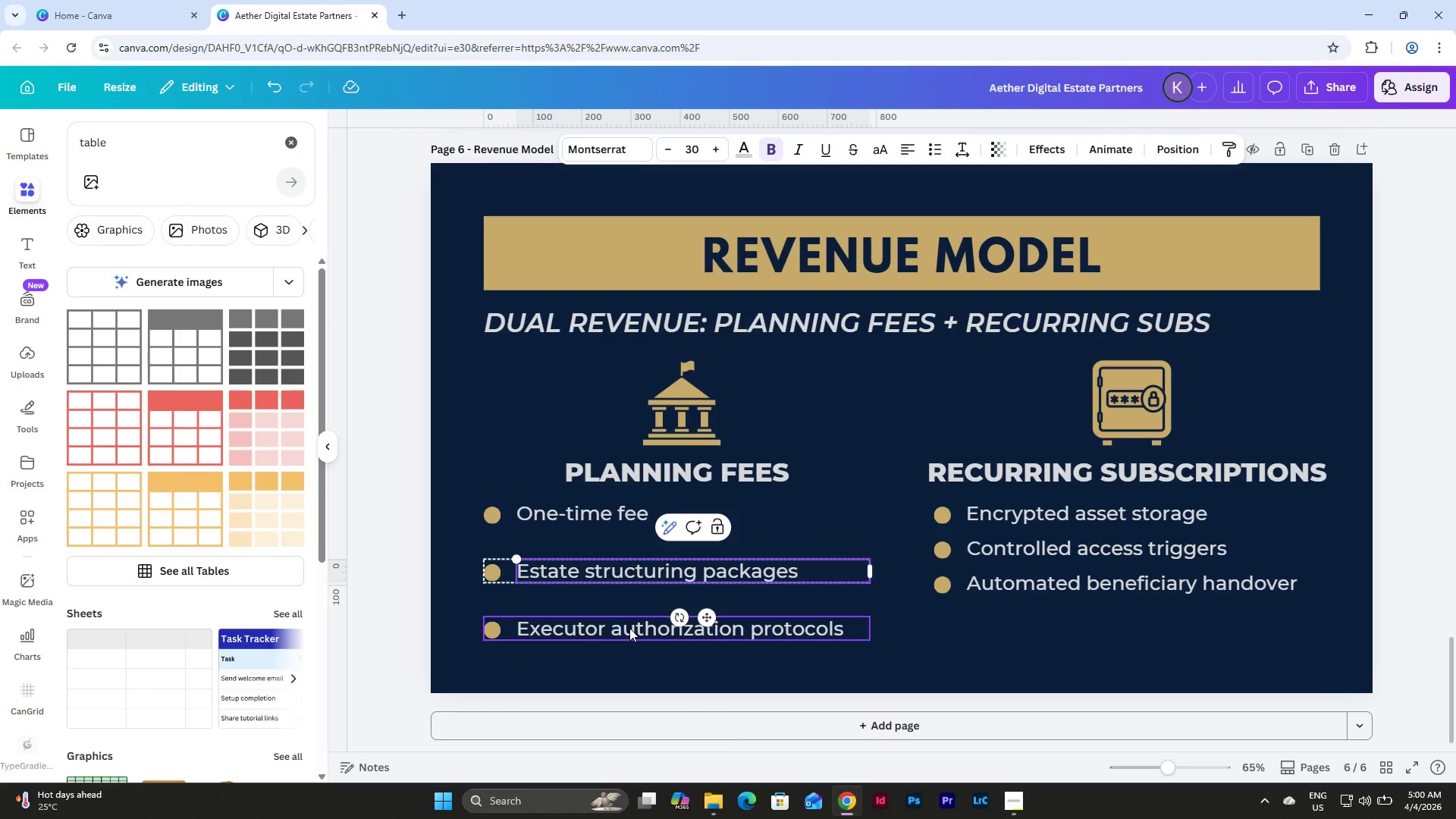 
double_click([629, 628])
 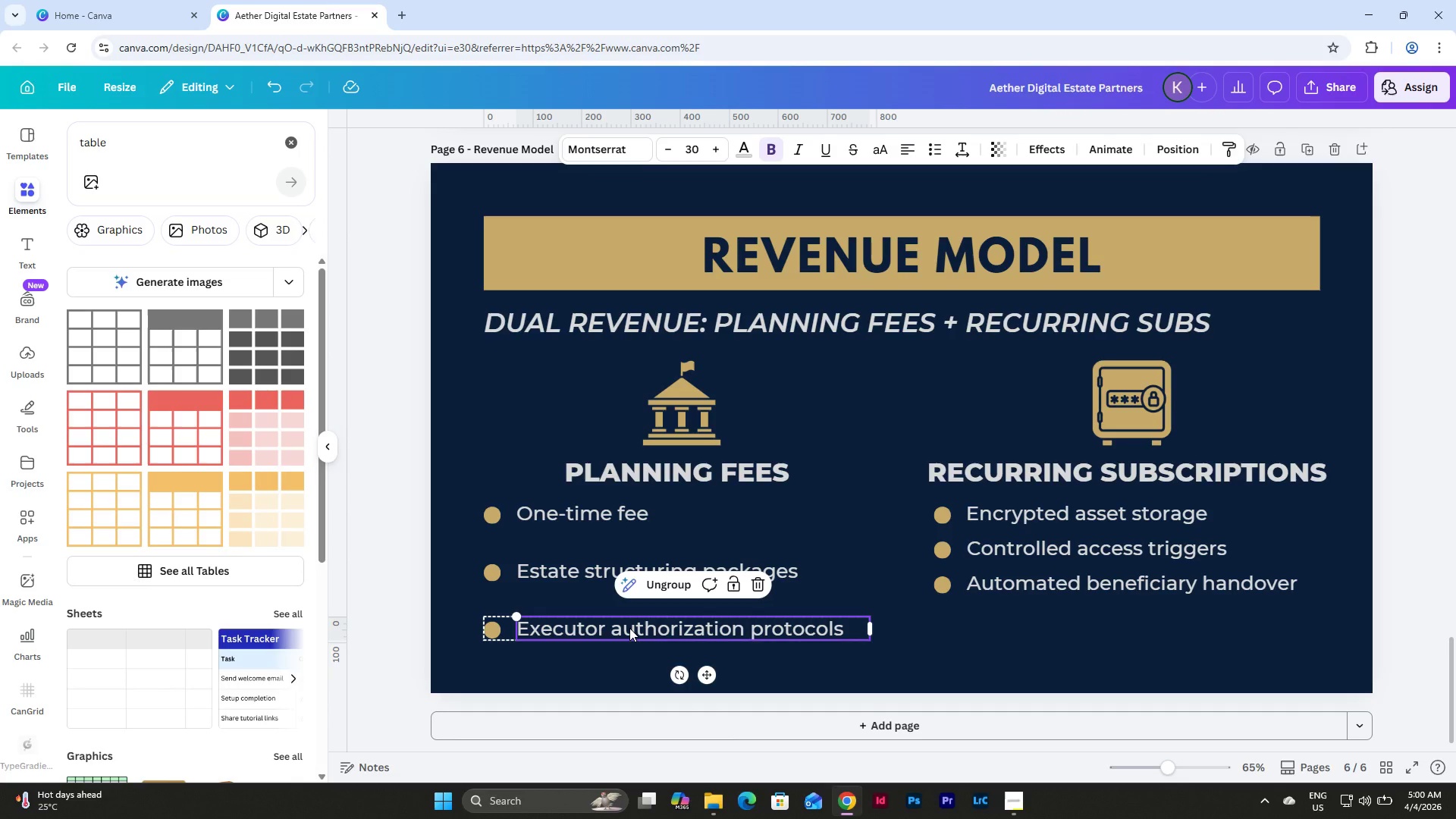 
type(Exe)
 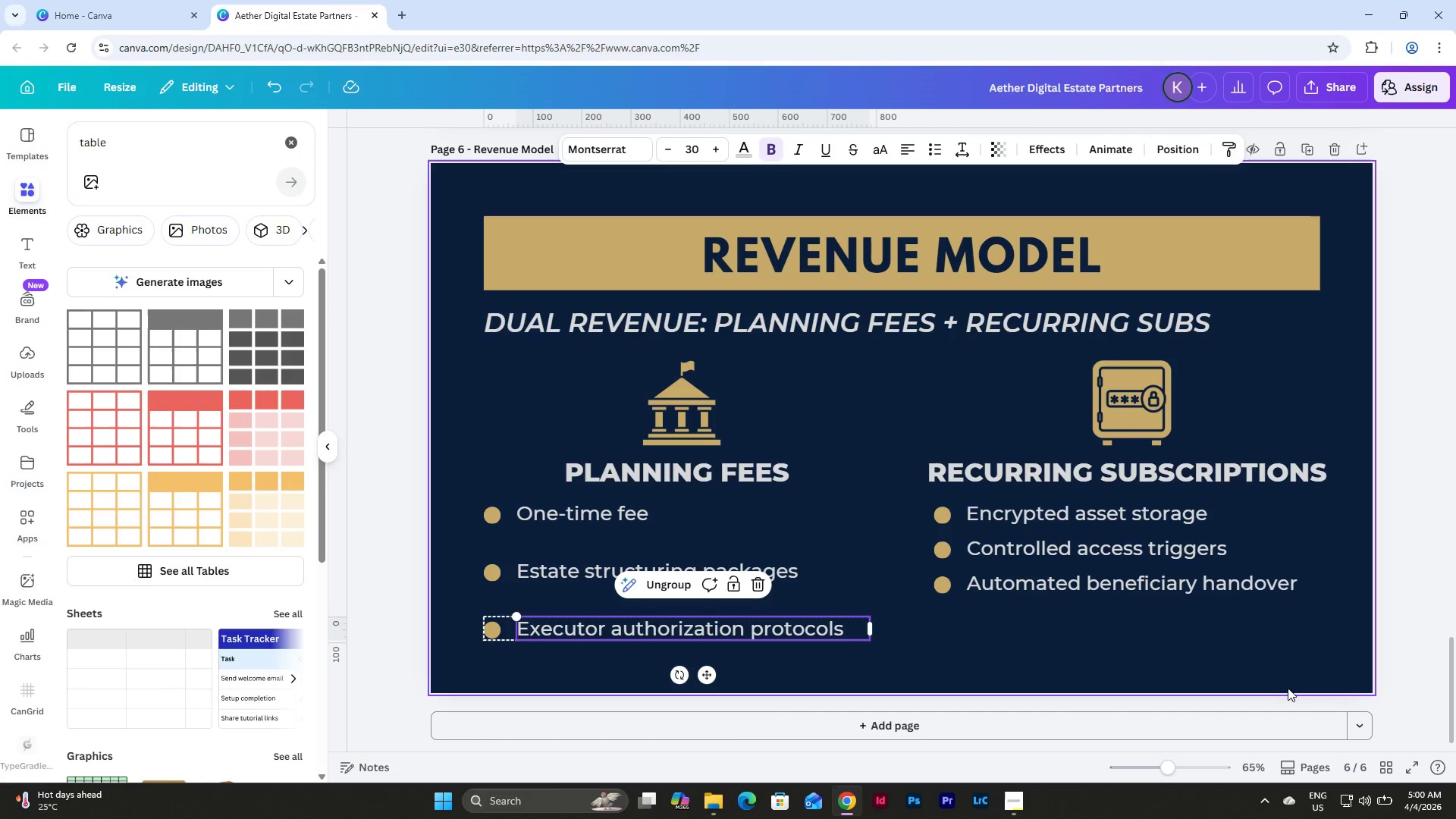 
left_click([1228, 635])
 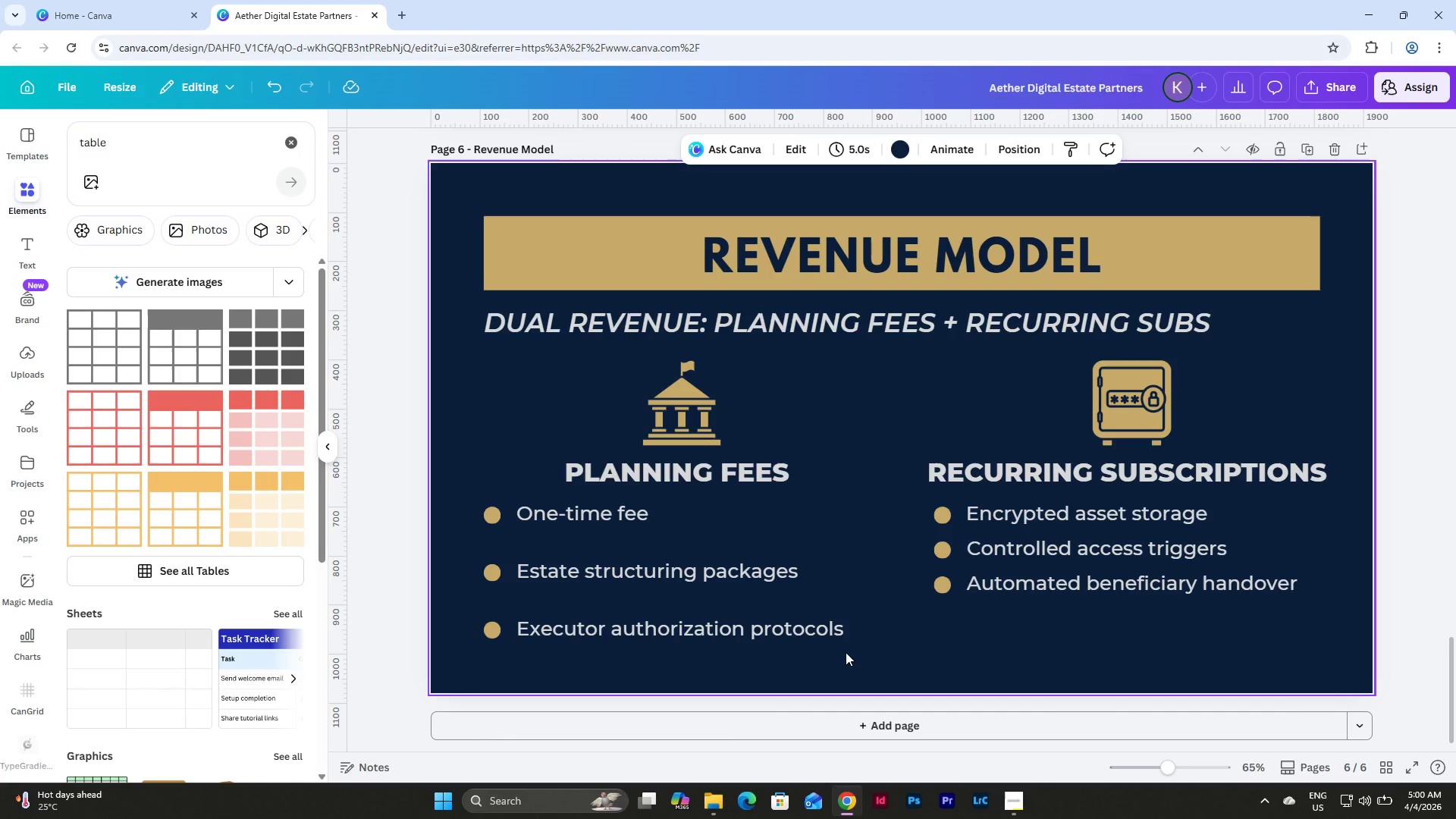 
left_click_drag(start_coordinate=[867, 668], to_coordinate=[482, 507])
 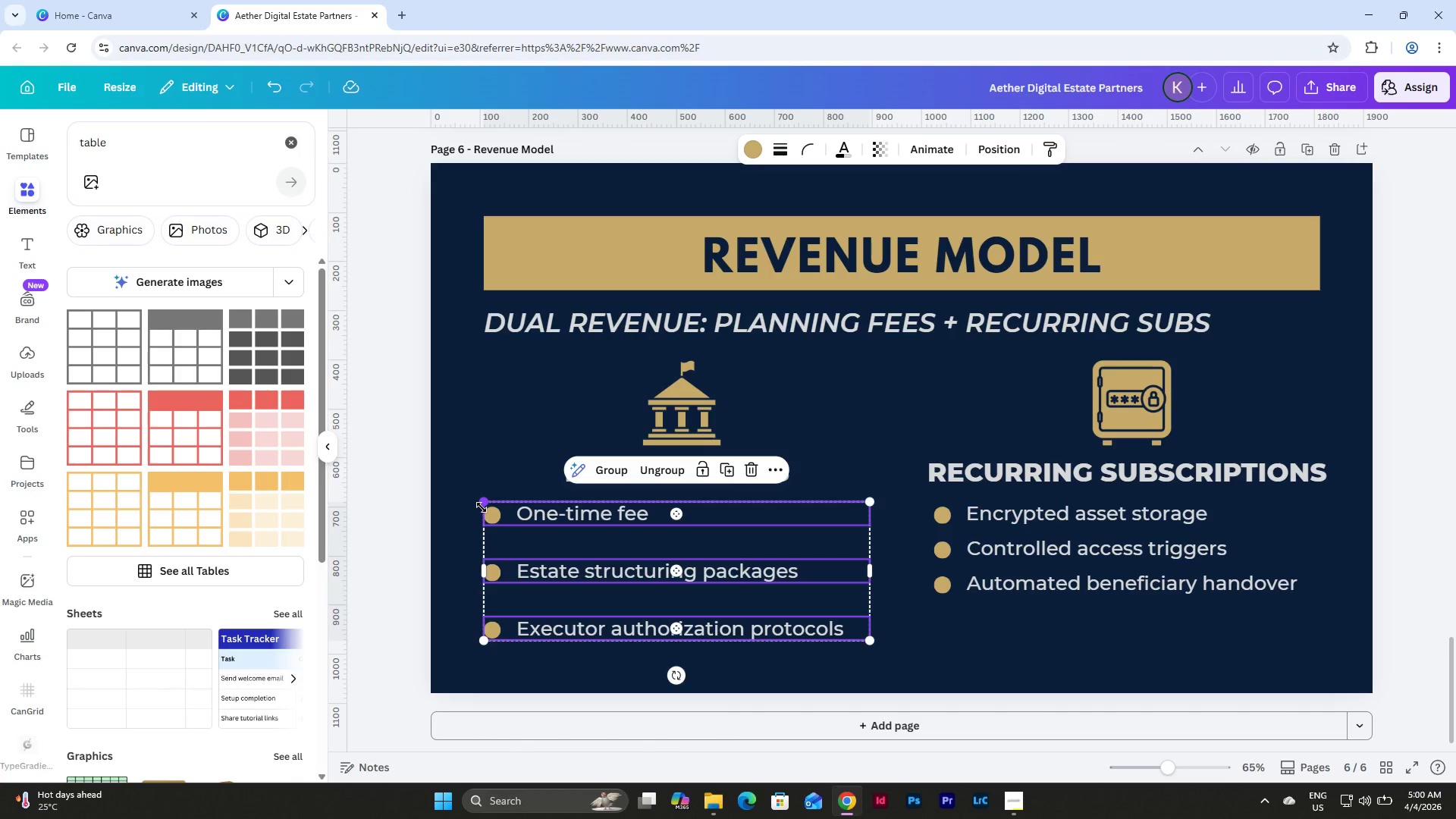 
key(Backspace)
 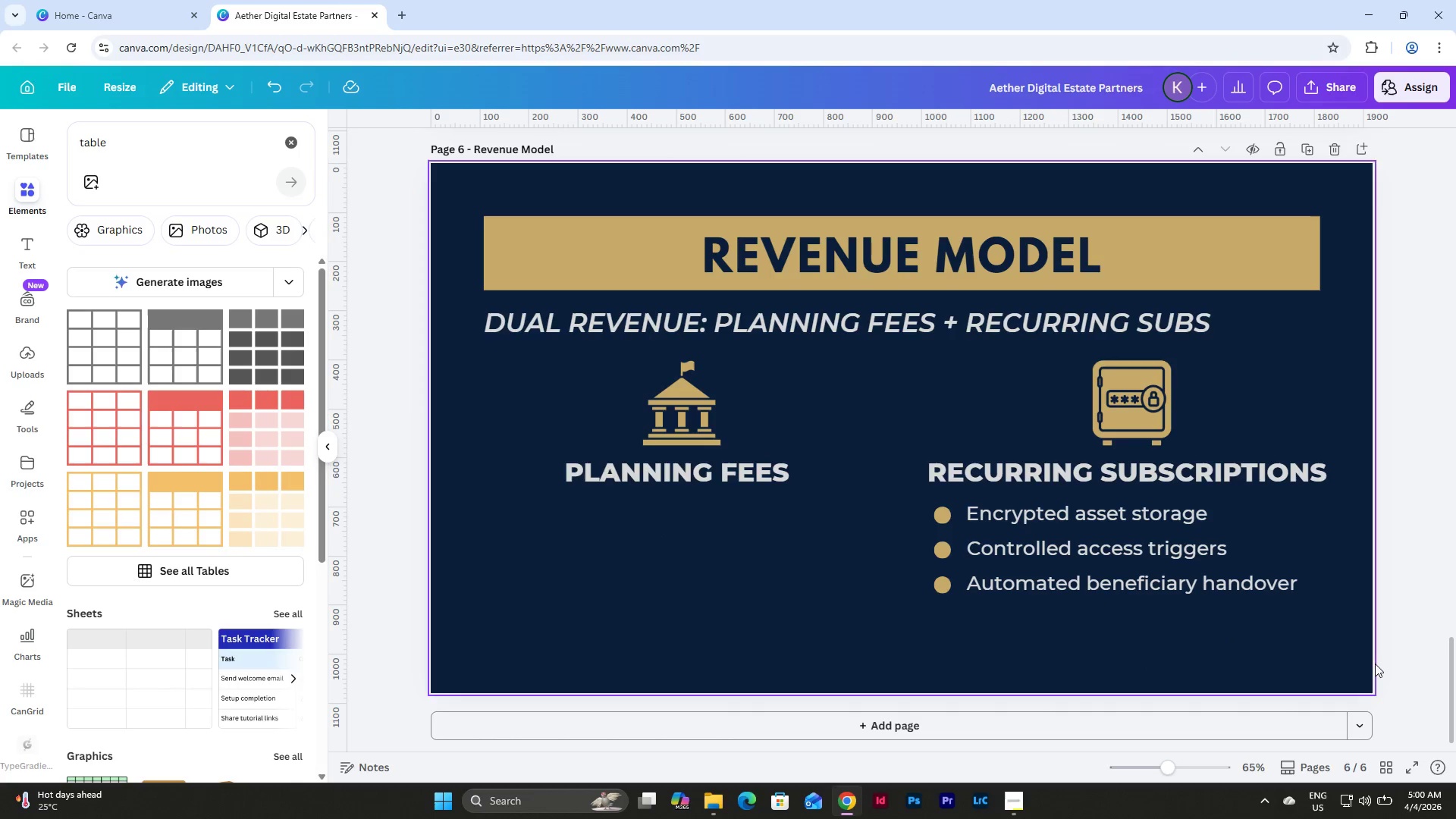 
left_click_drag(start_coordinate=[1346, 633], to_coordinate=[466, 366])
 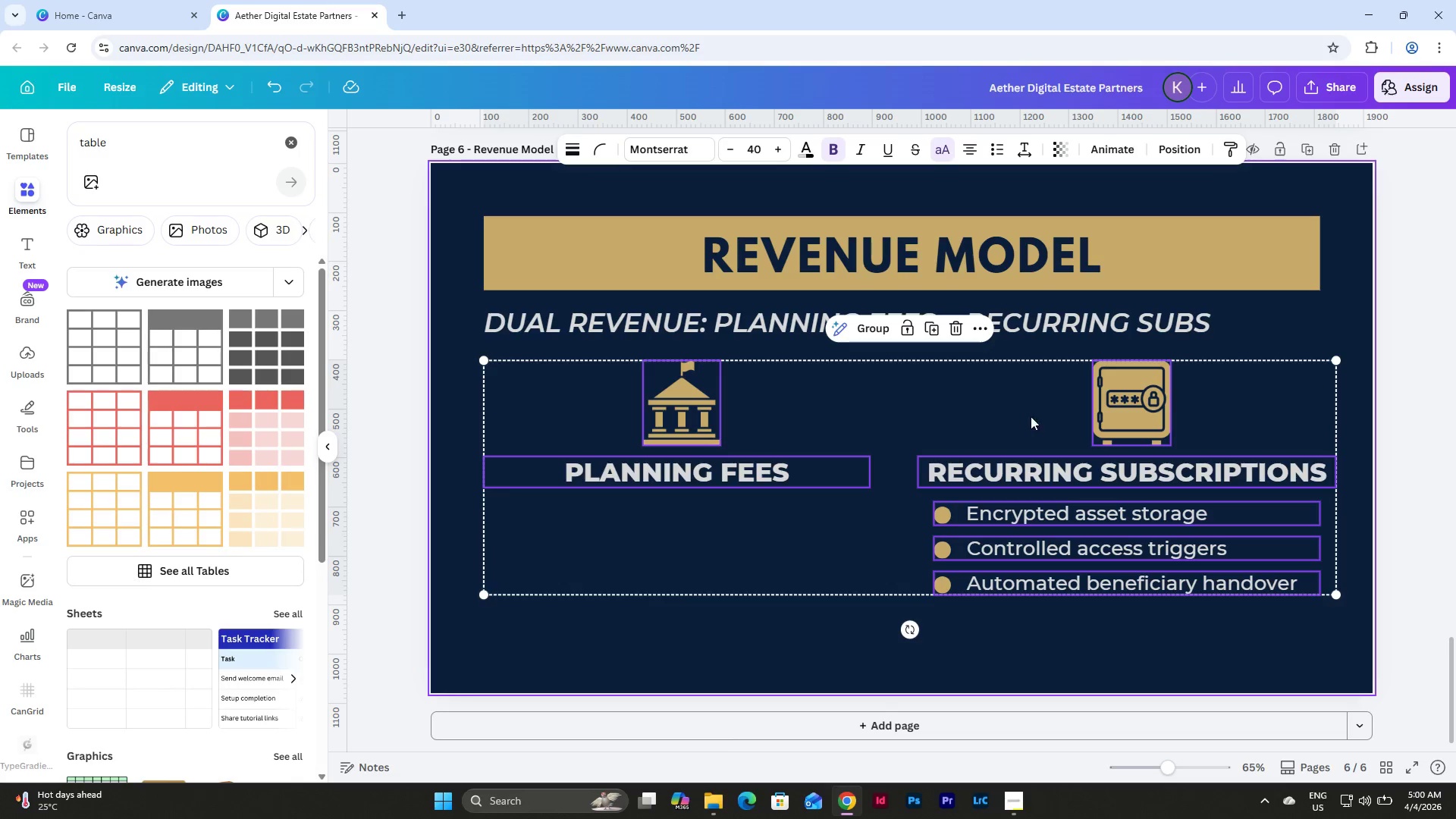 
left_click_drag(start_coordinate=[1040, 417], to_coordinate=[1034, 419])
 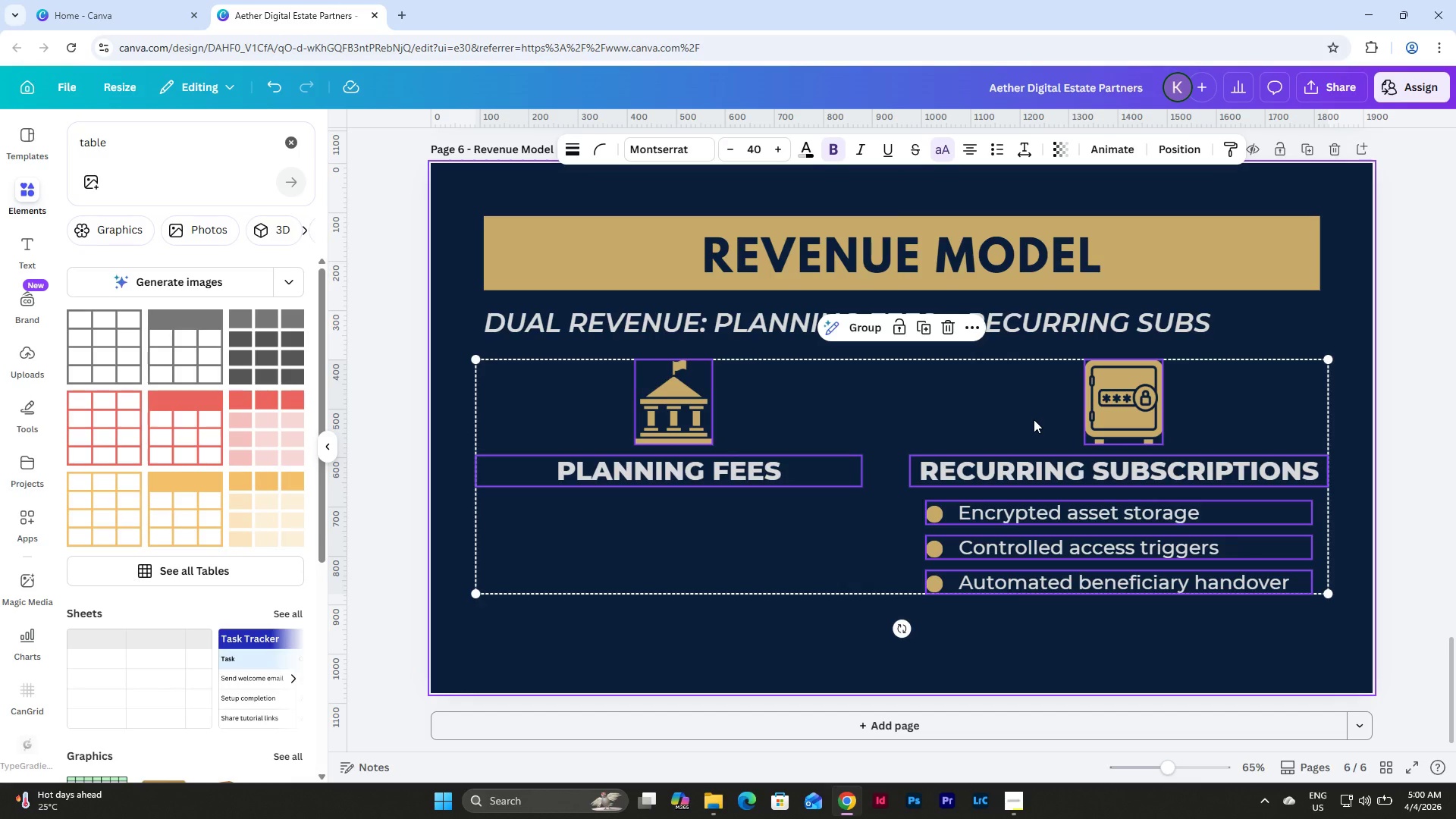 
key(Control+Z)
 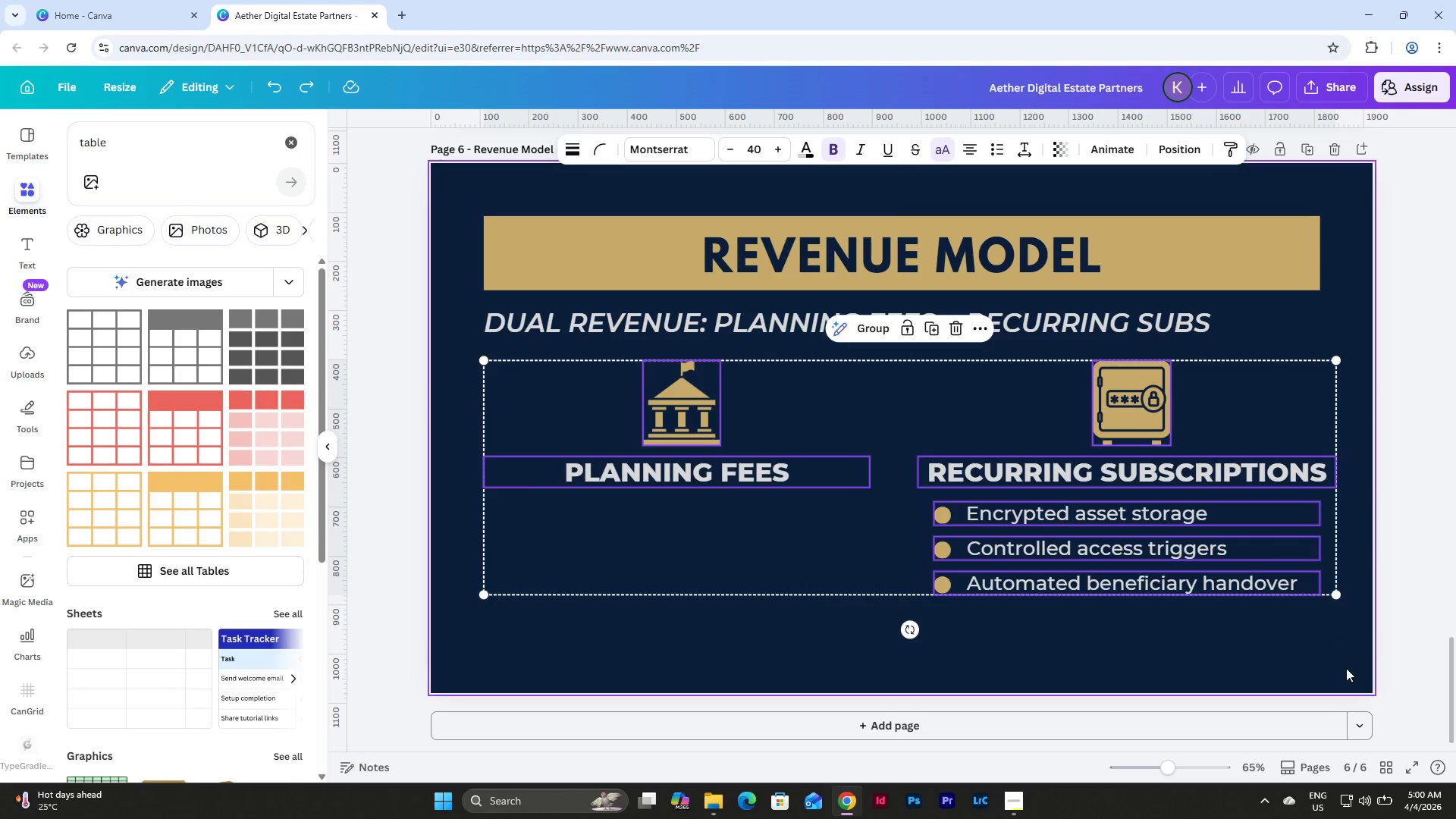 
left_click([1159, 618])
 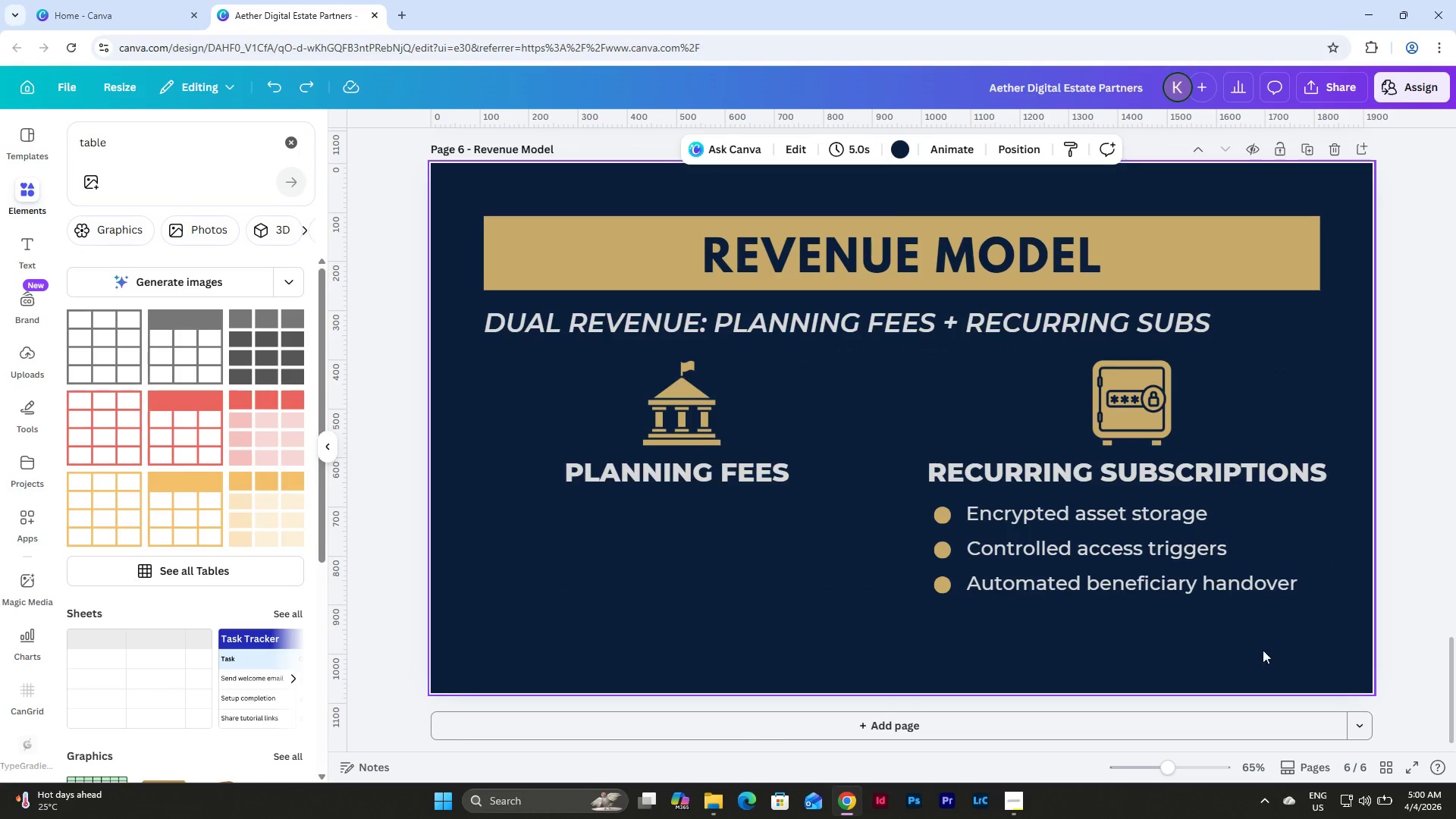 
left_click_drag(start_coordinate=[1272, 649], to_coordinate=[909, 391])
 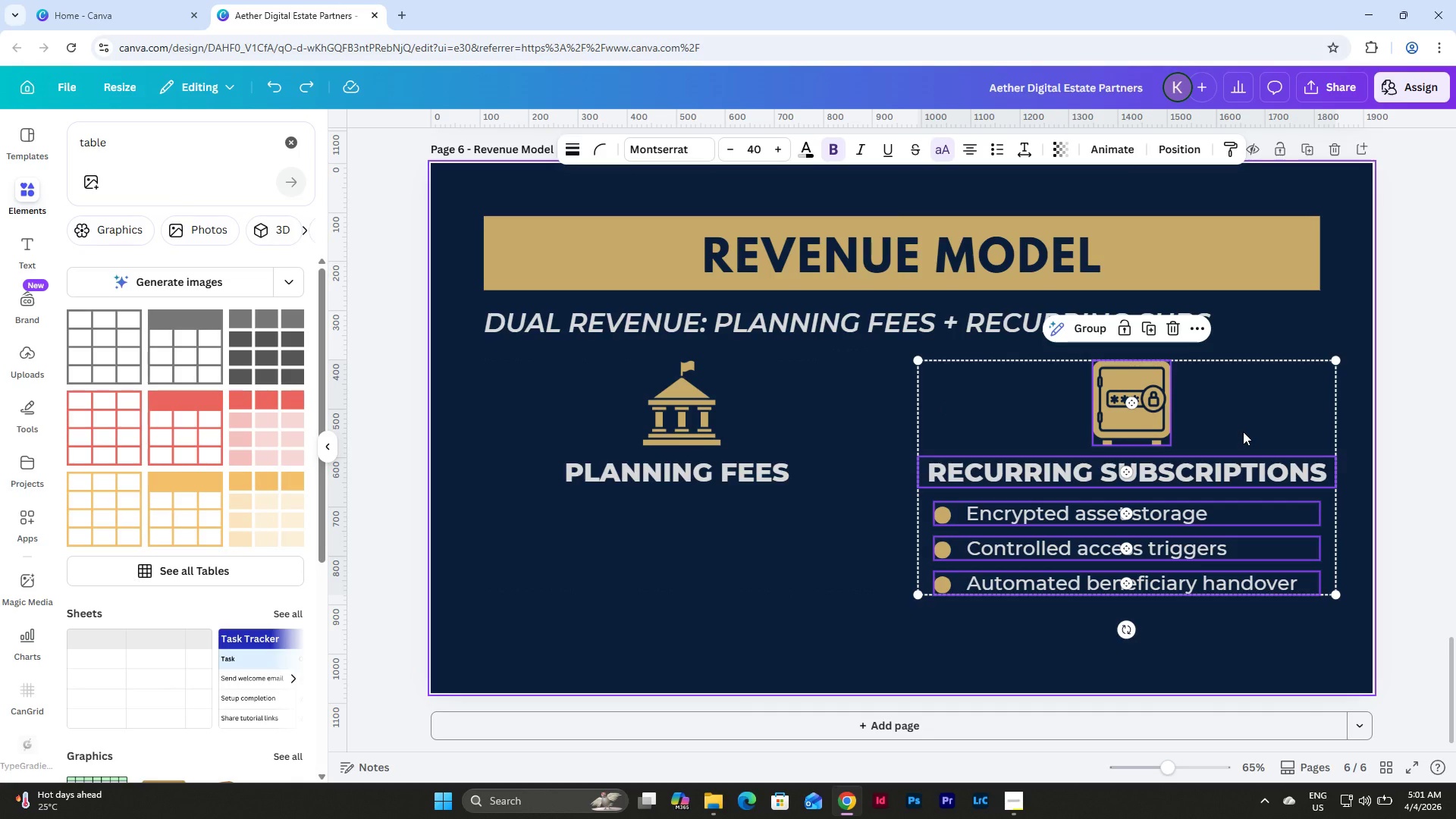 
key(Shift+ArrowLeft)
 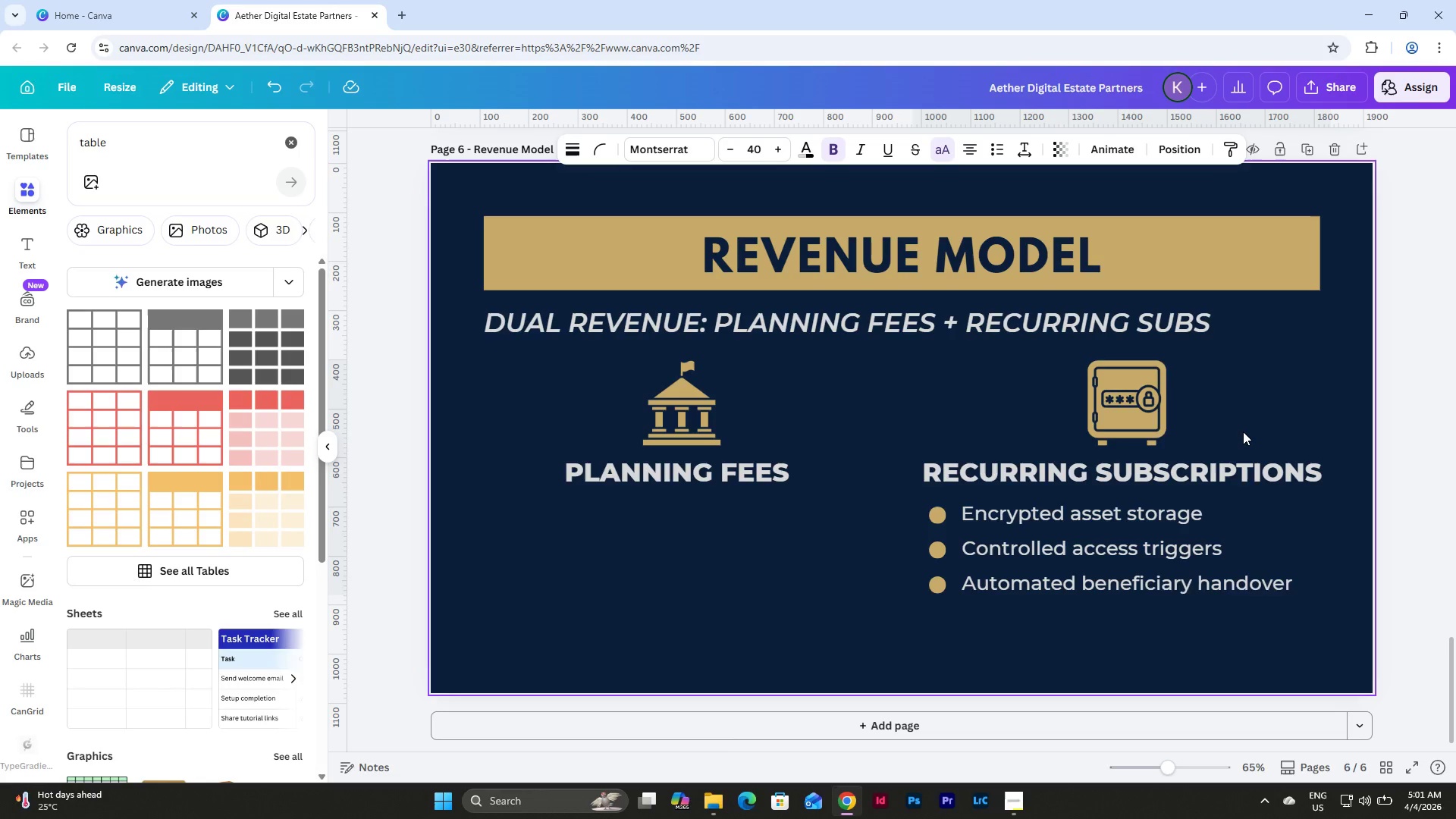 
key(Shift+ArrowLeft)
 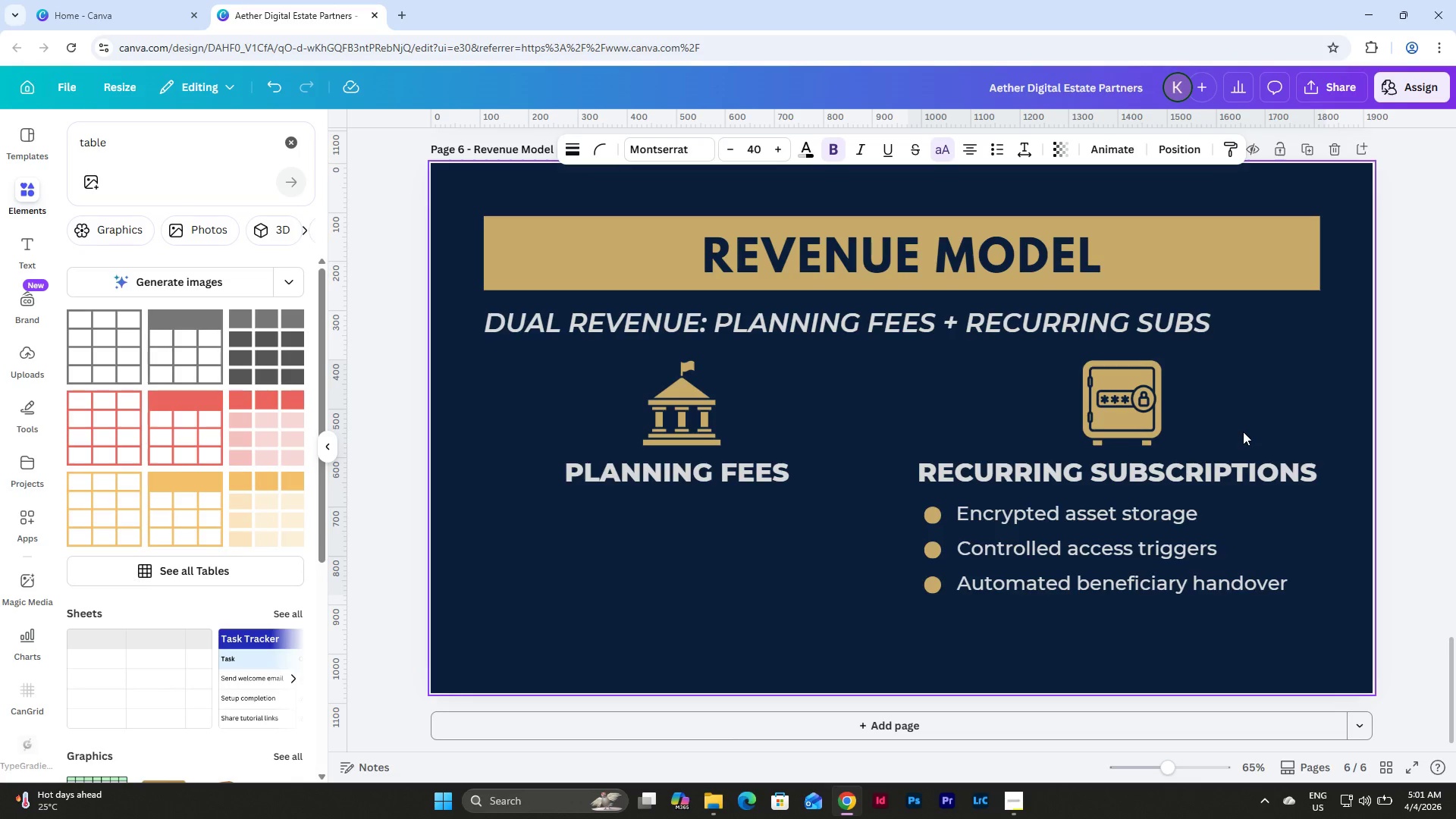 
key(Shift+ArrowLeft)
 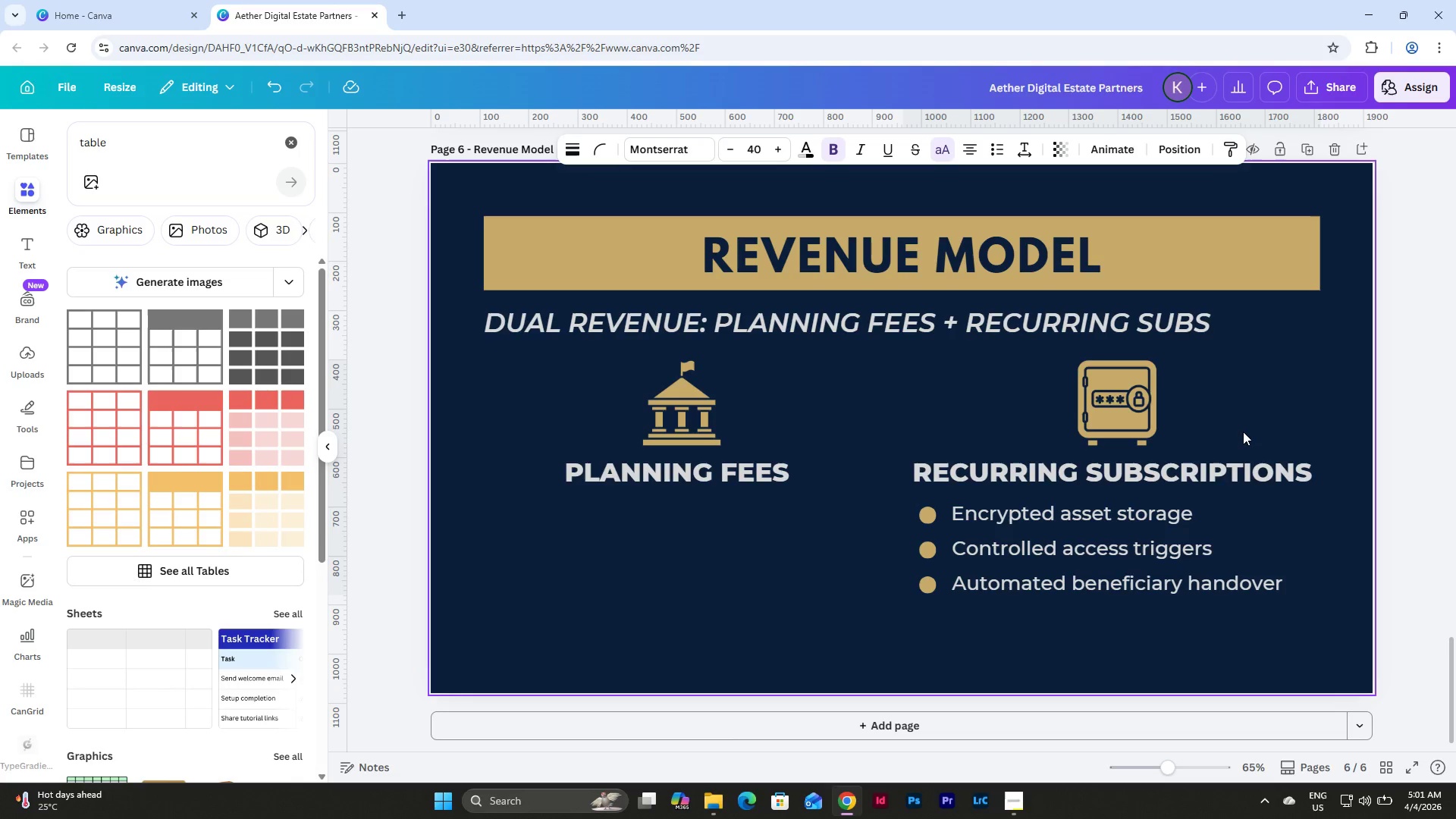 
key(Shift+ArrowLeft)
 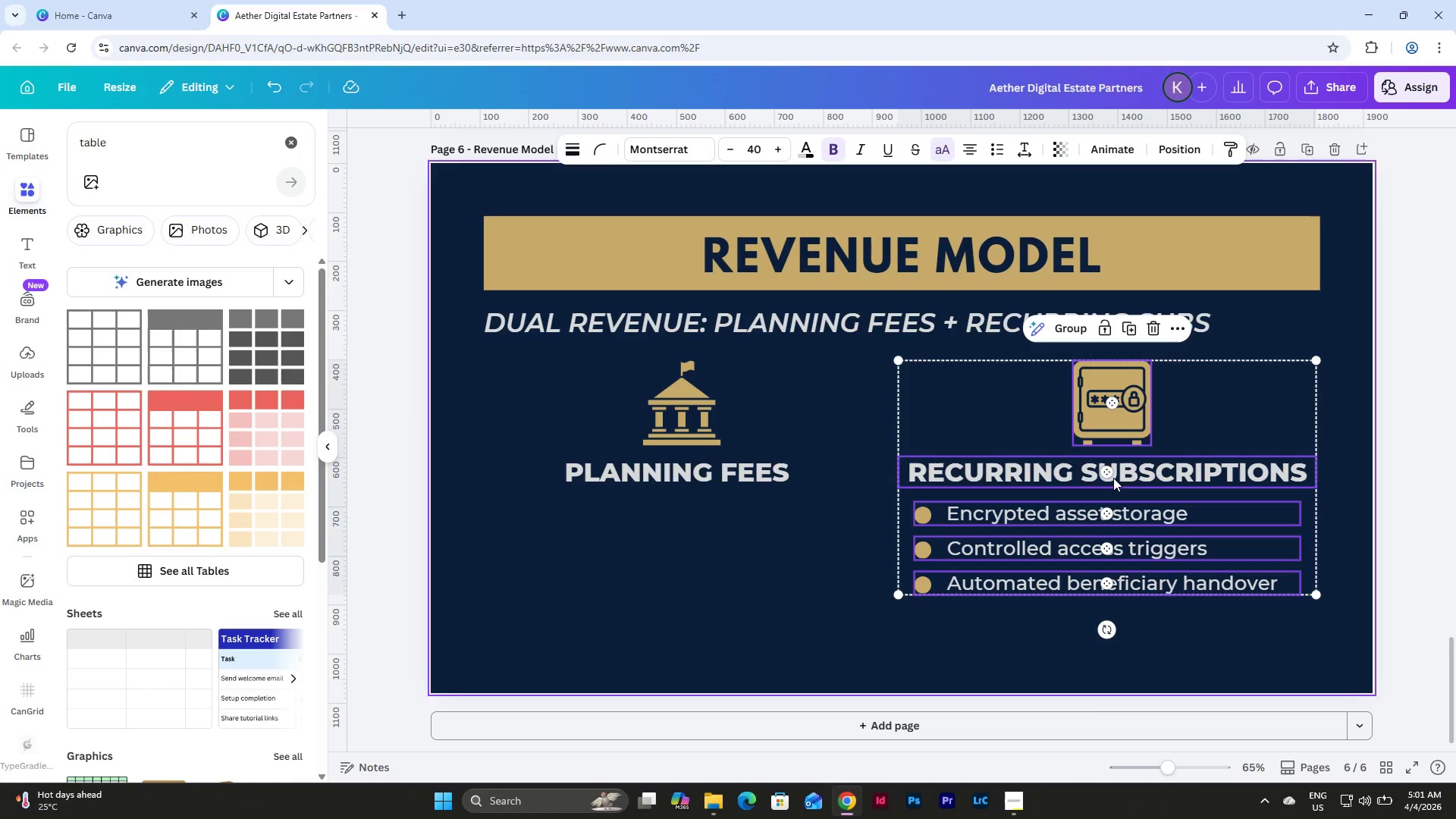 
left_click([998, 677])
 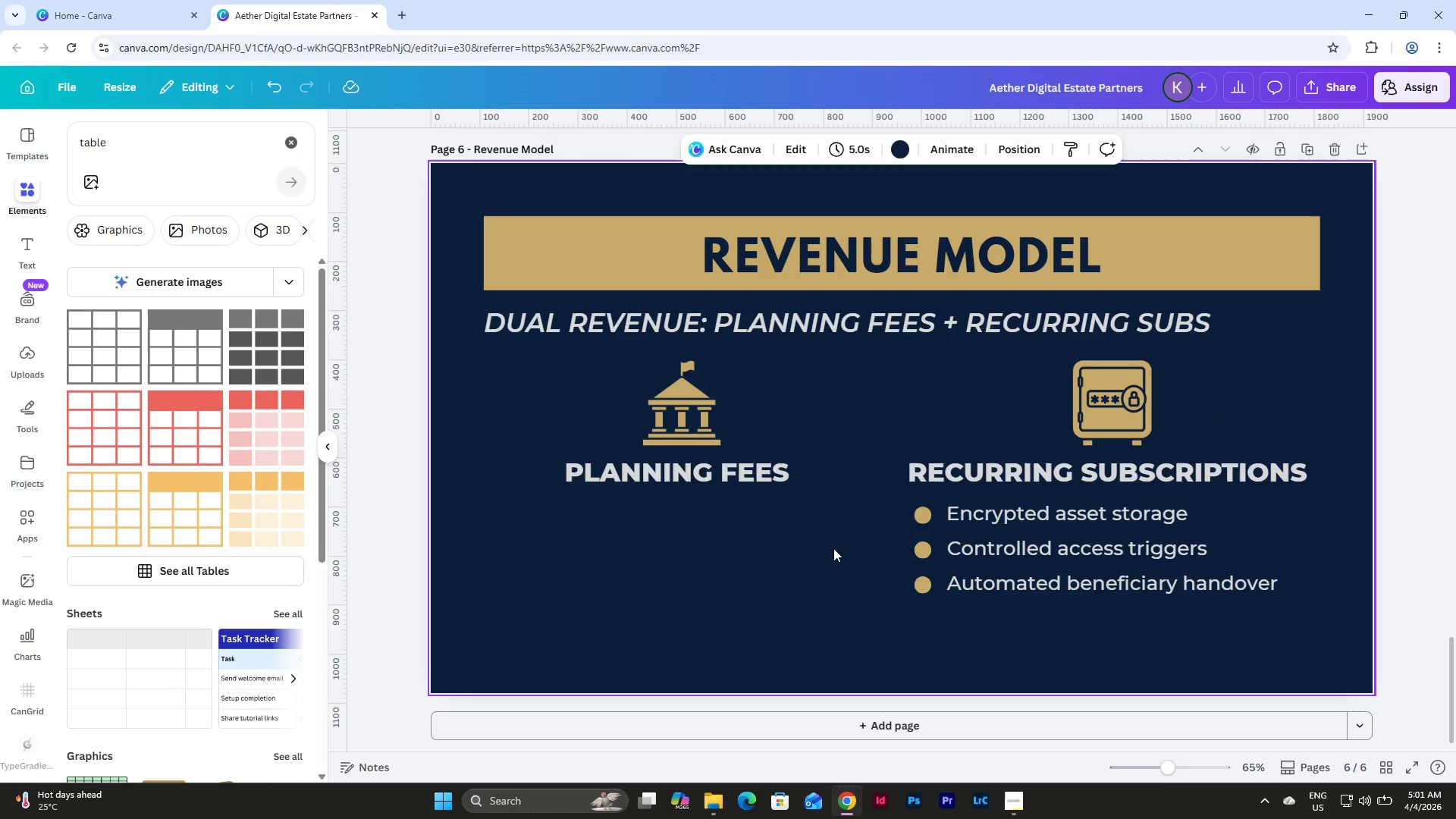 
left_click_drag(start_coordinate=[833, 548], to_coordinate=[504, 391])
 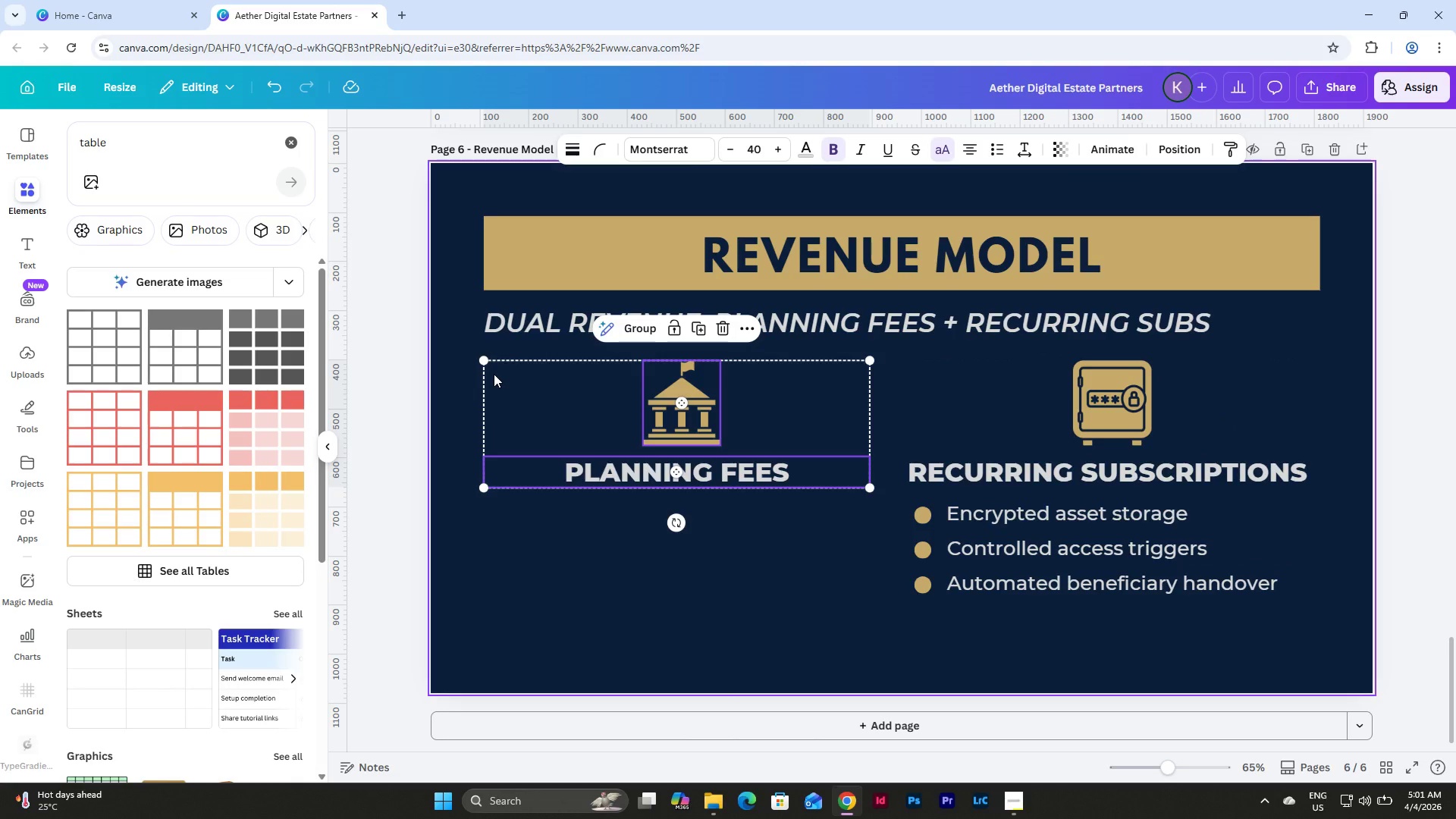 
key(Shift+ArrowRight)
 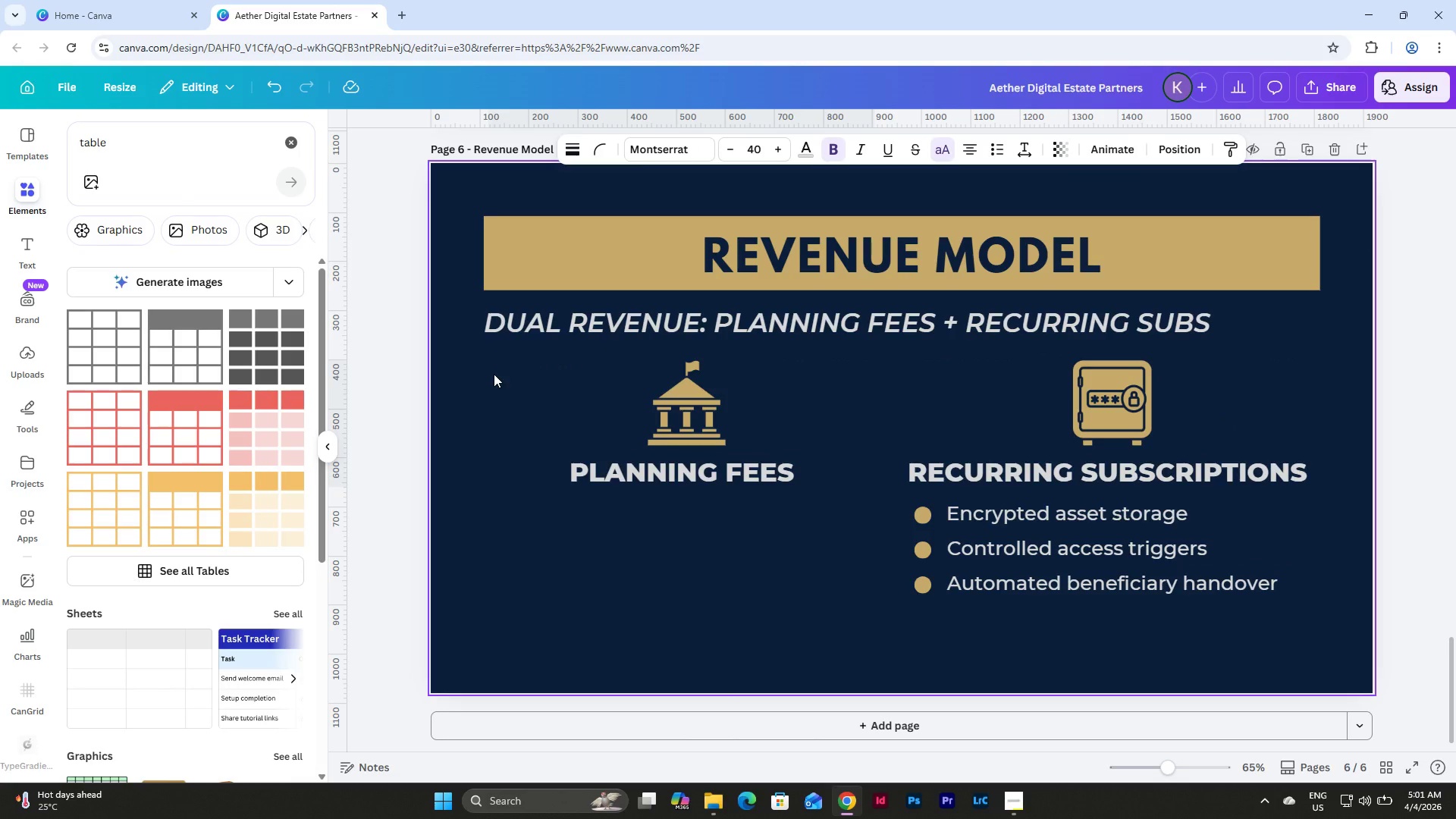 
key(Shift+ArrowRight)
 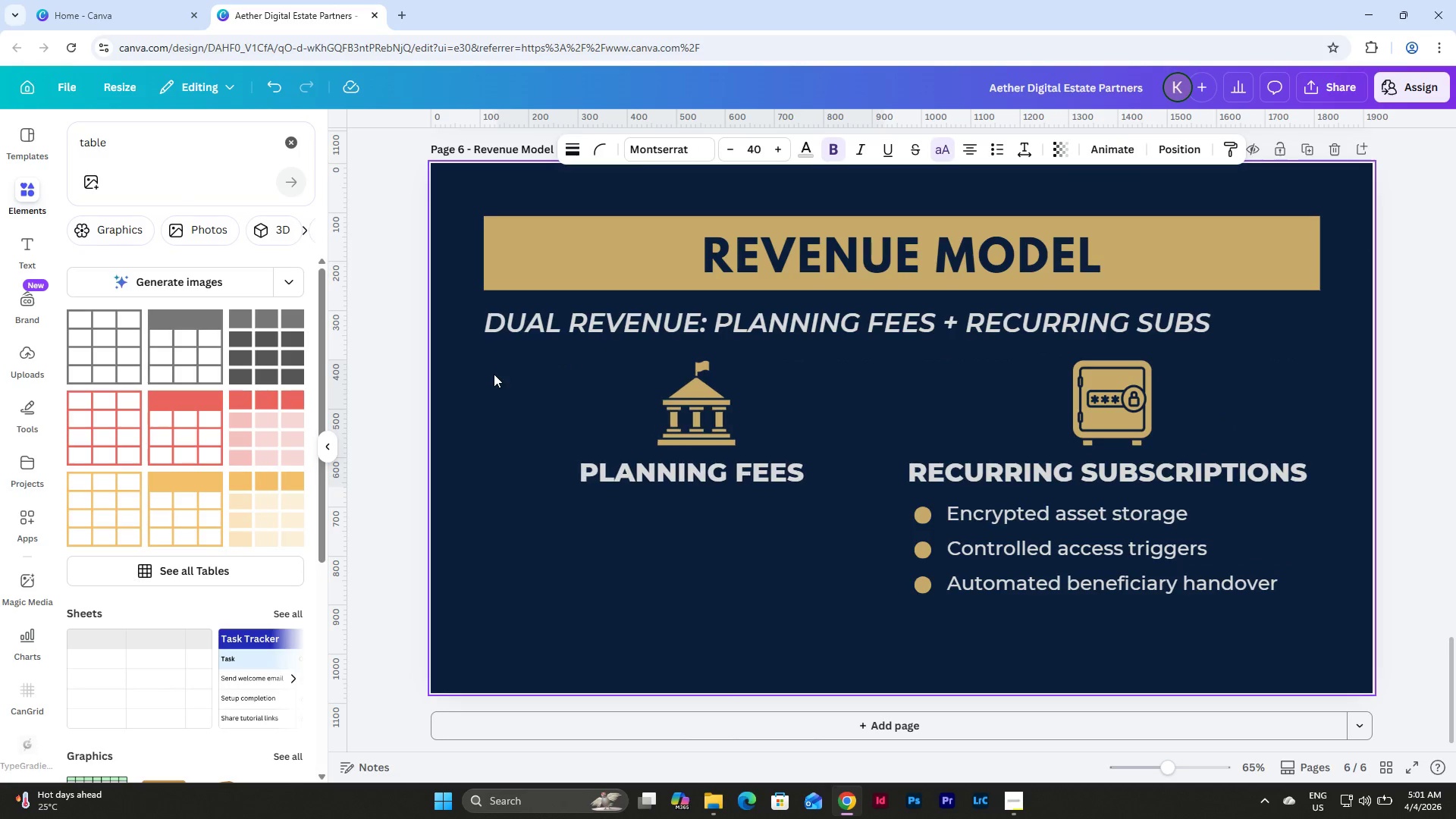 
key(Shift+ArrowRight)
 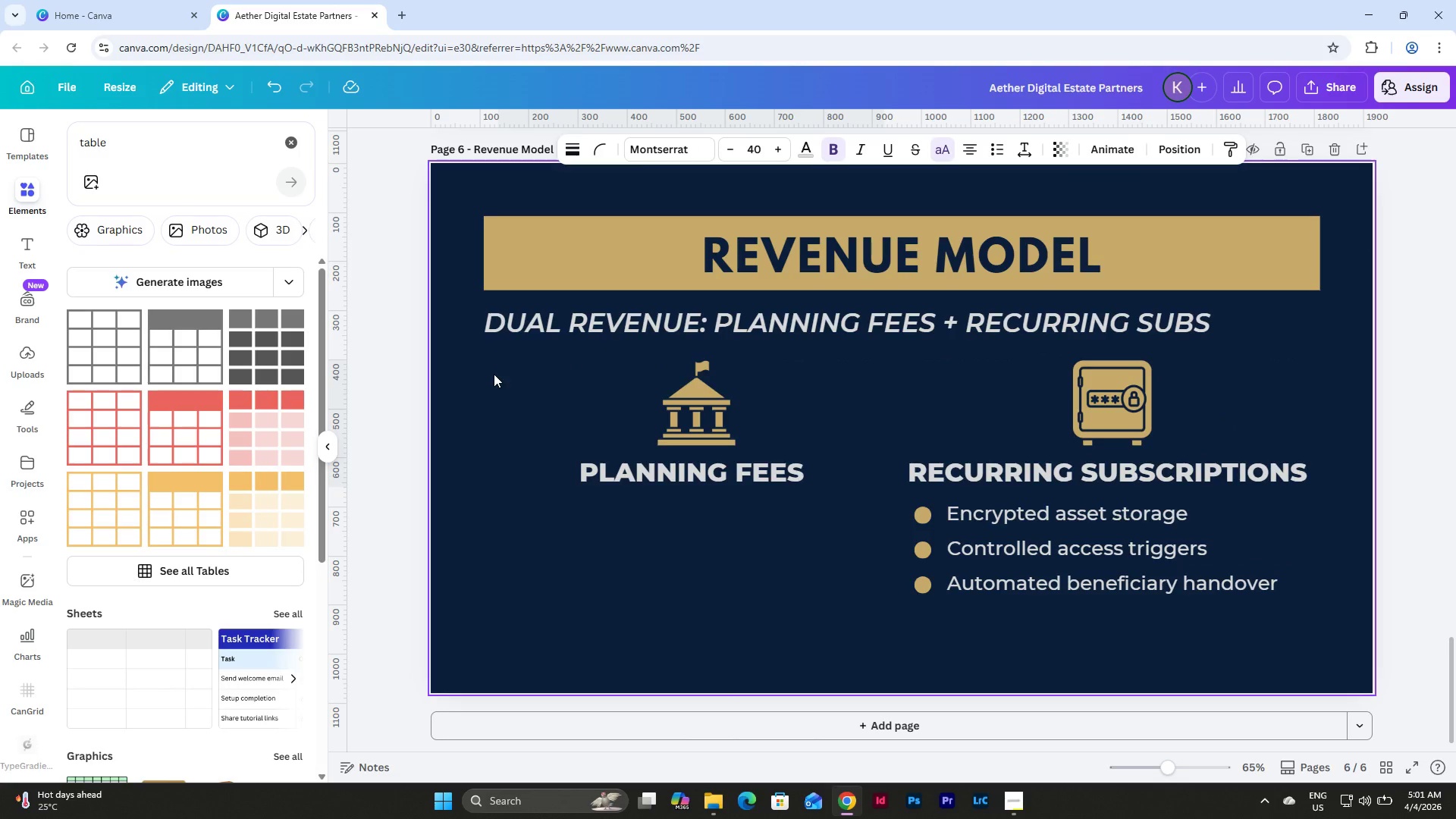 
key(Shift+ArrowRight)
 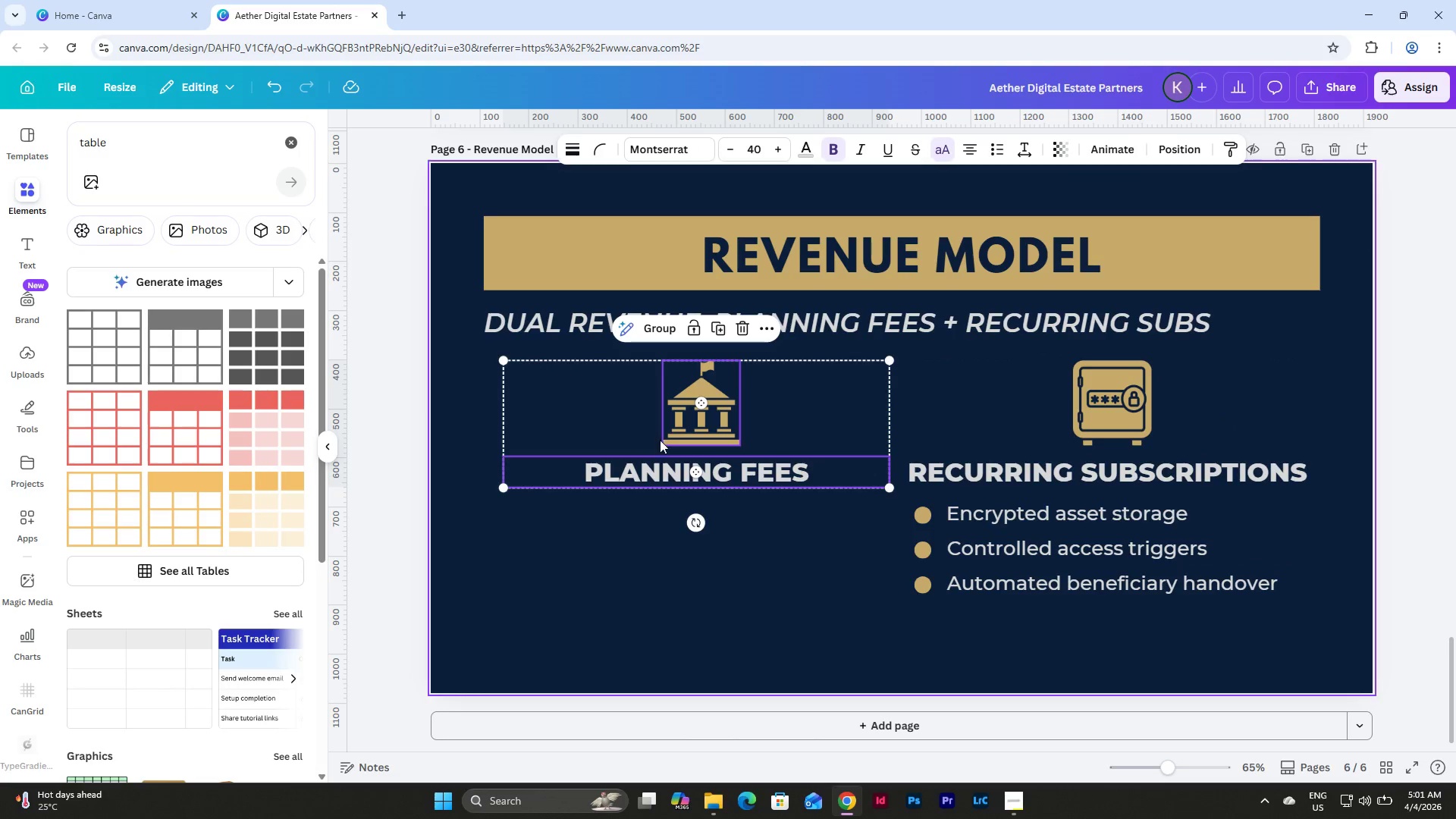 
left_click_drag(start_coordinate=[1107, 647], to_coordinate=[623, 391])
 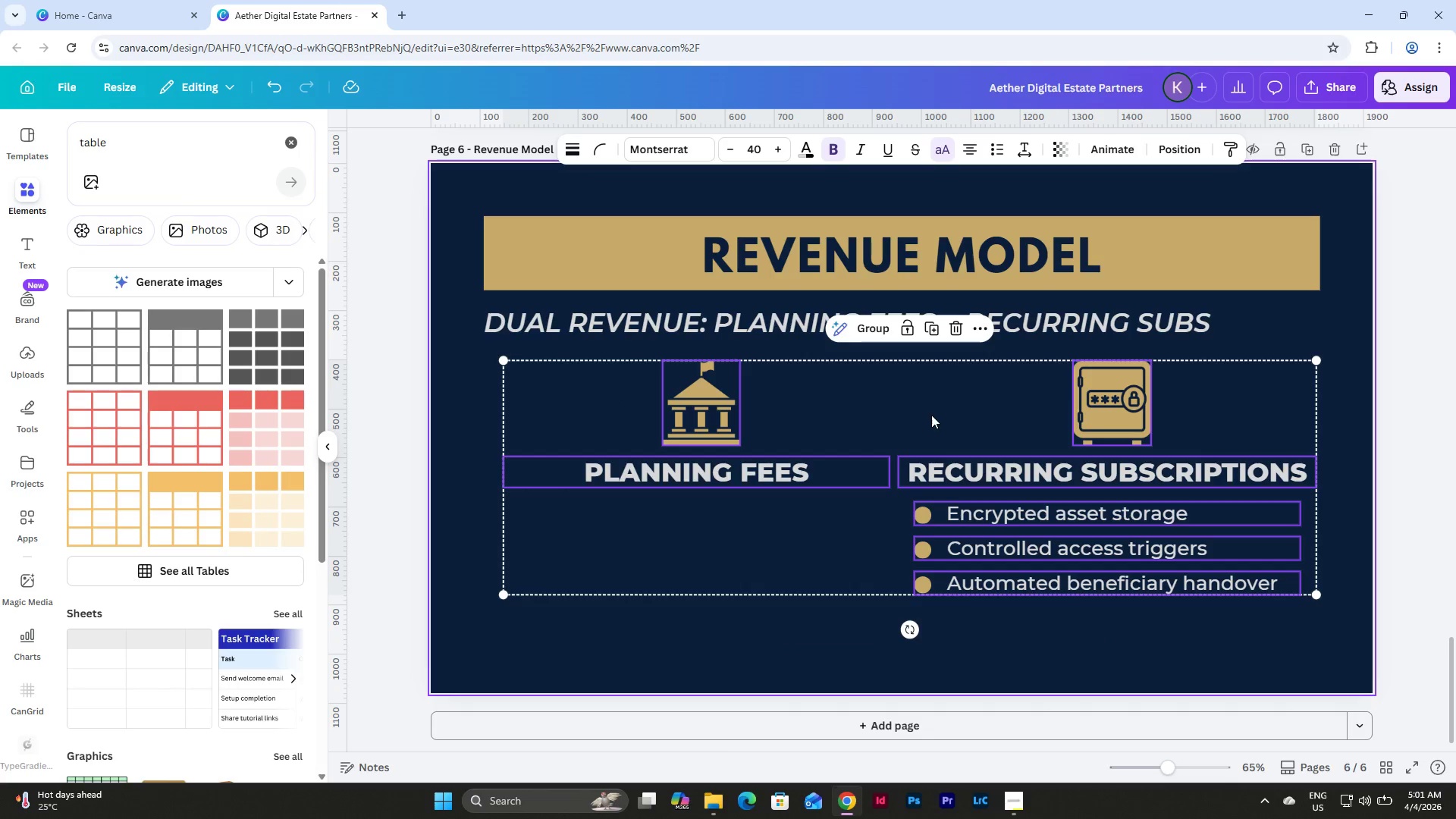 
left_click_drag(start_coordinate=[931, 415], to_coordinate=[925, 416])
 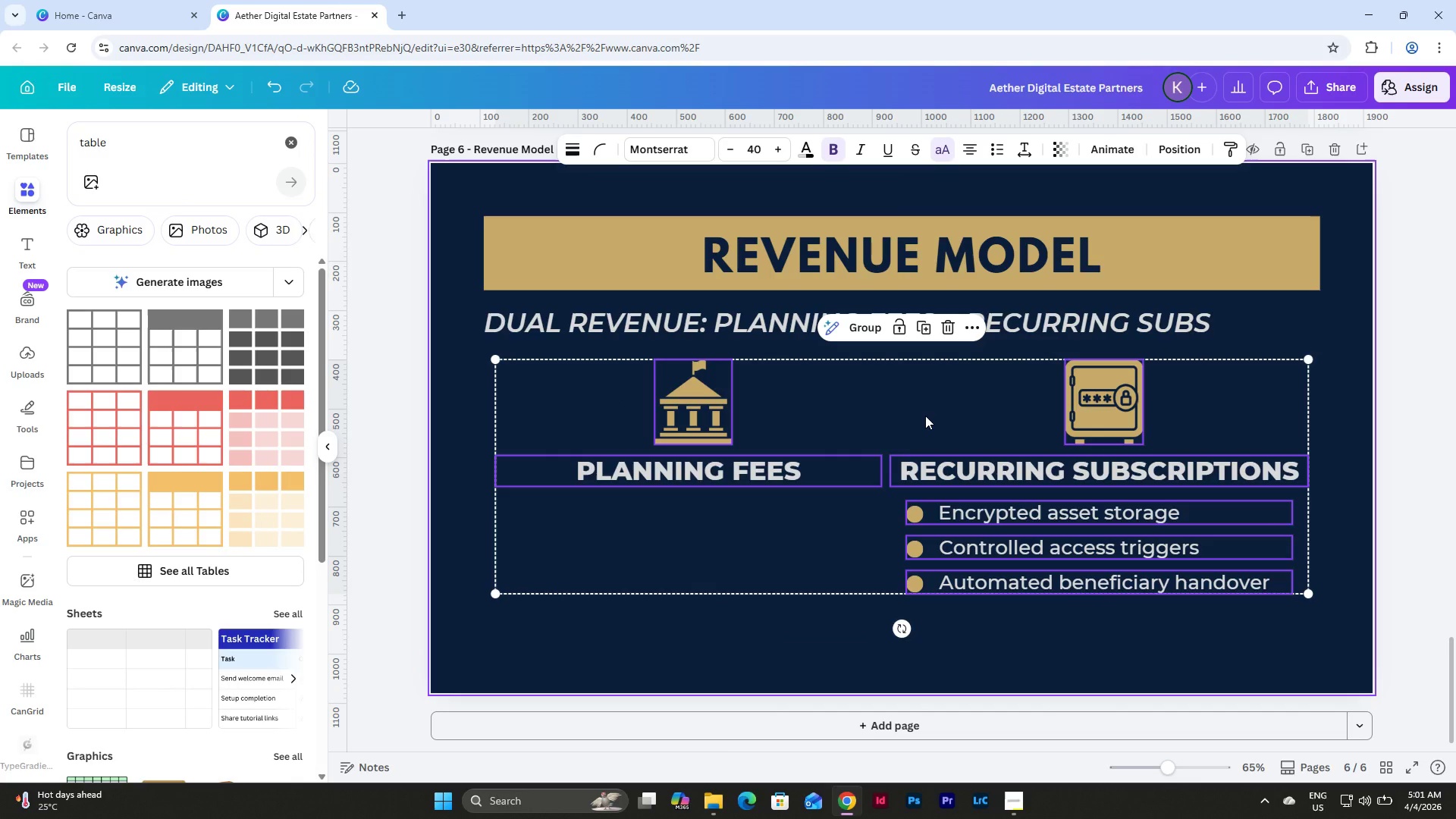 
key(Control+Z)
 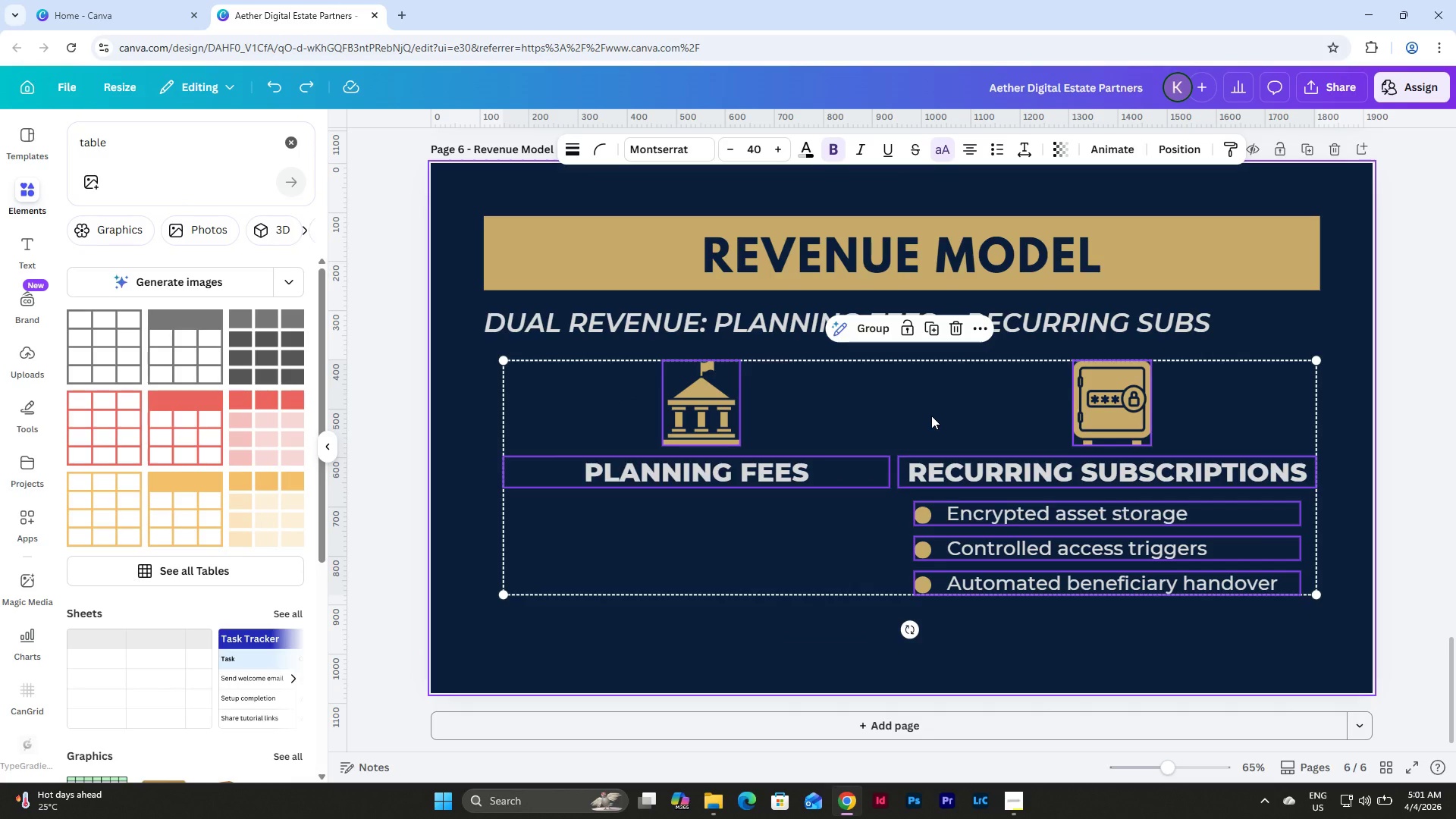 
left_click_drag(start_coordinate=[931, 416], to_coordinate=[923, 416])
 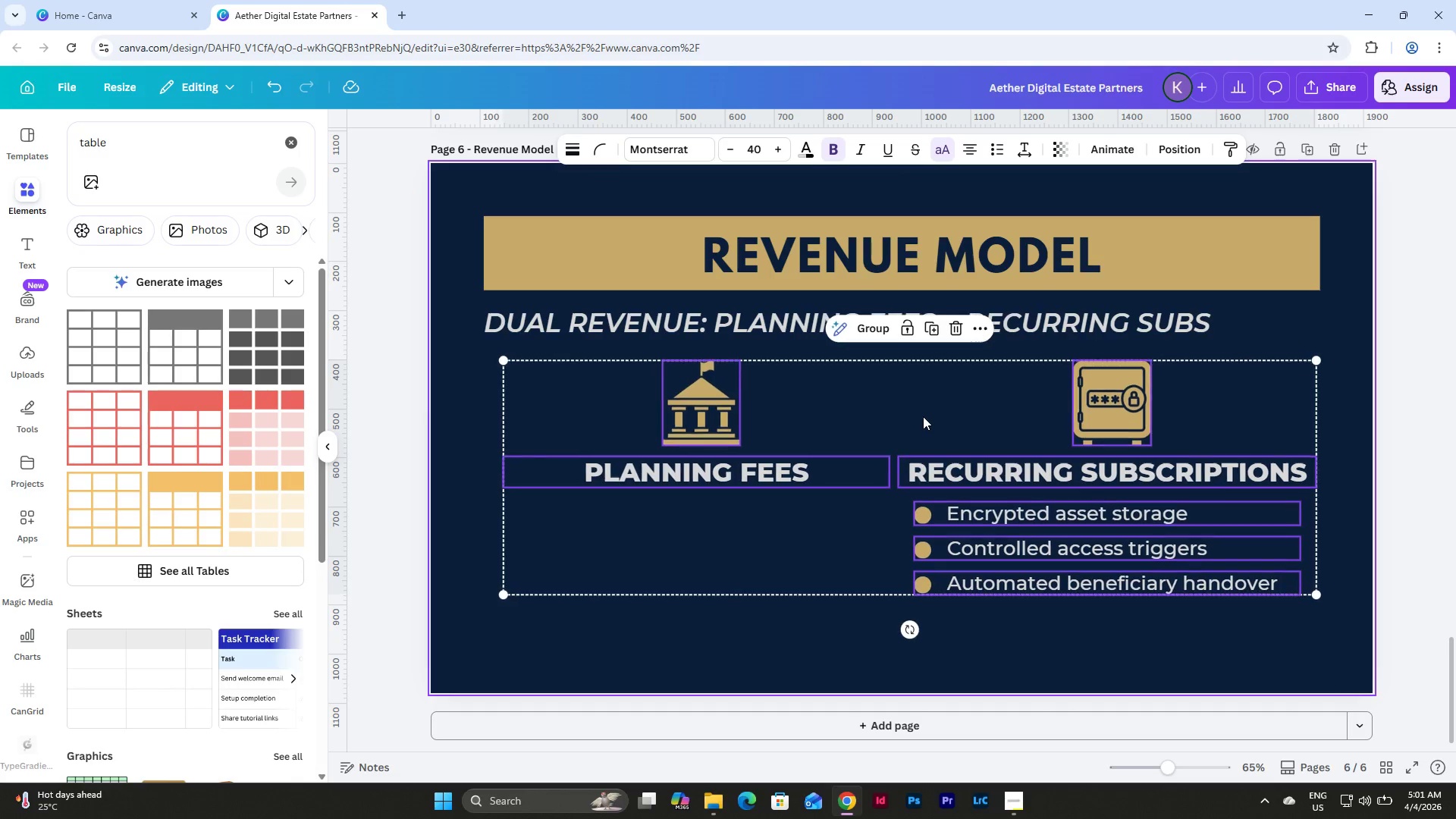 
key(Control+ControlLeft)
 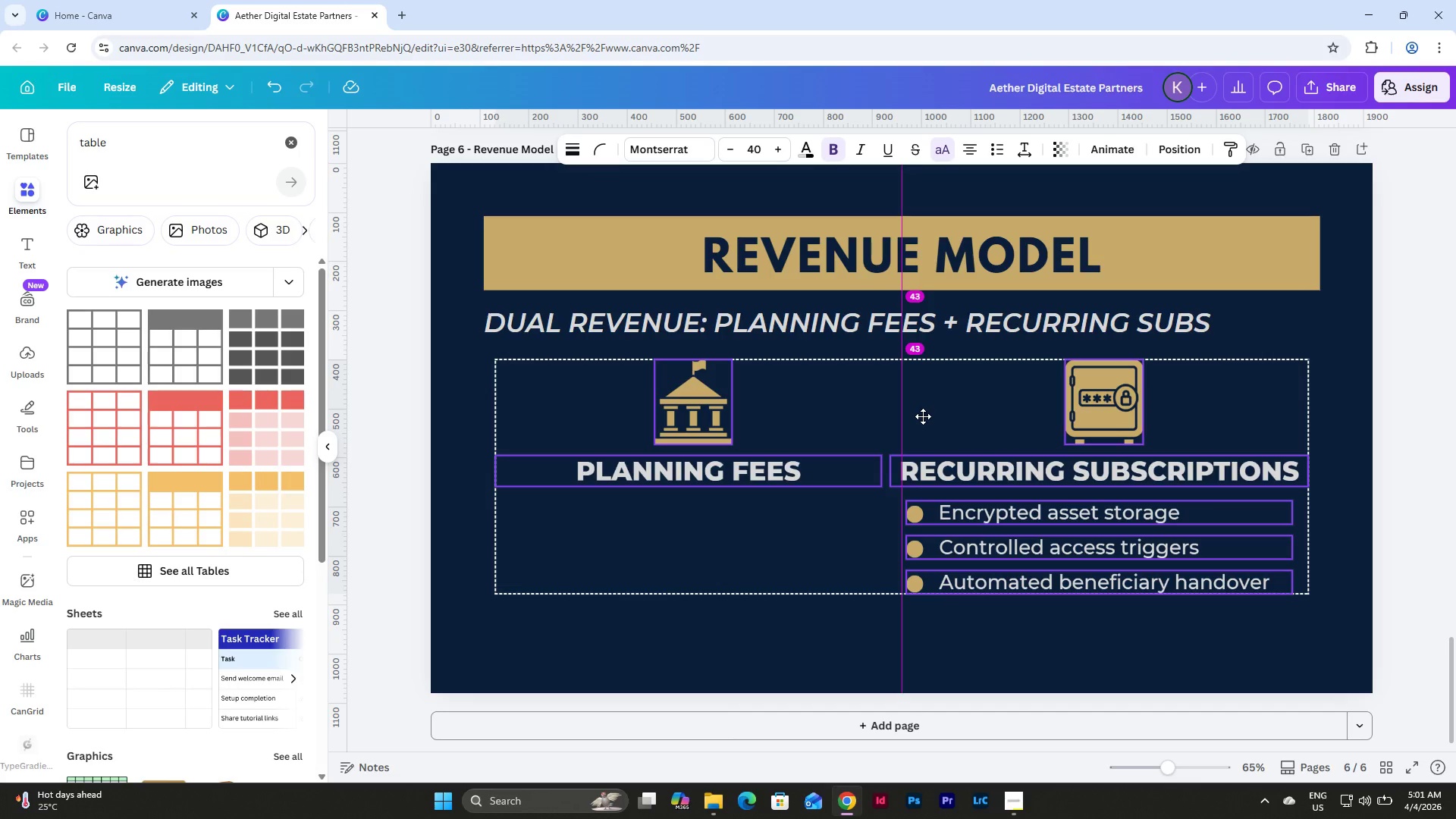 
key(Control+Z)
 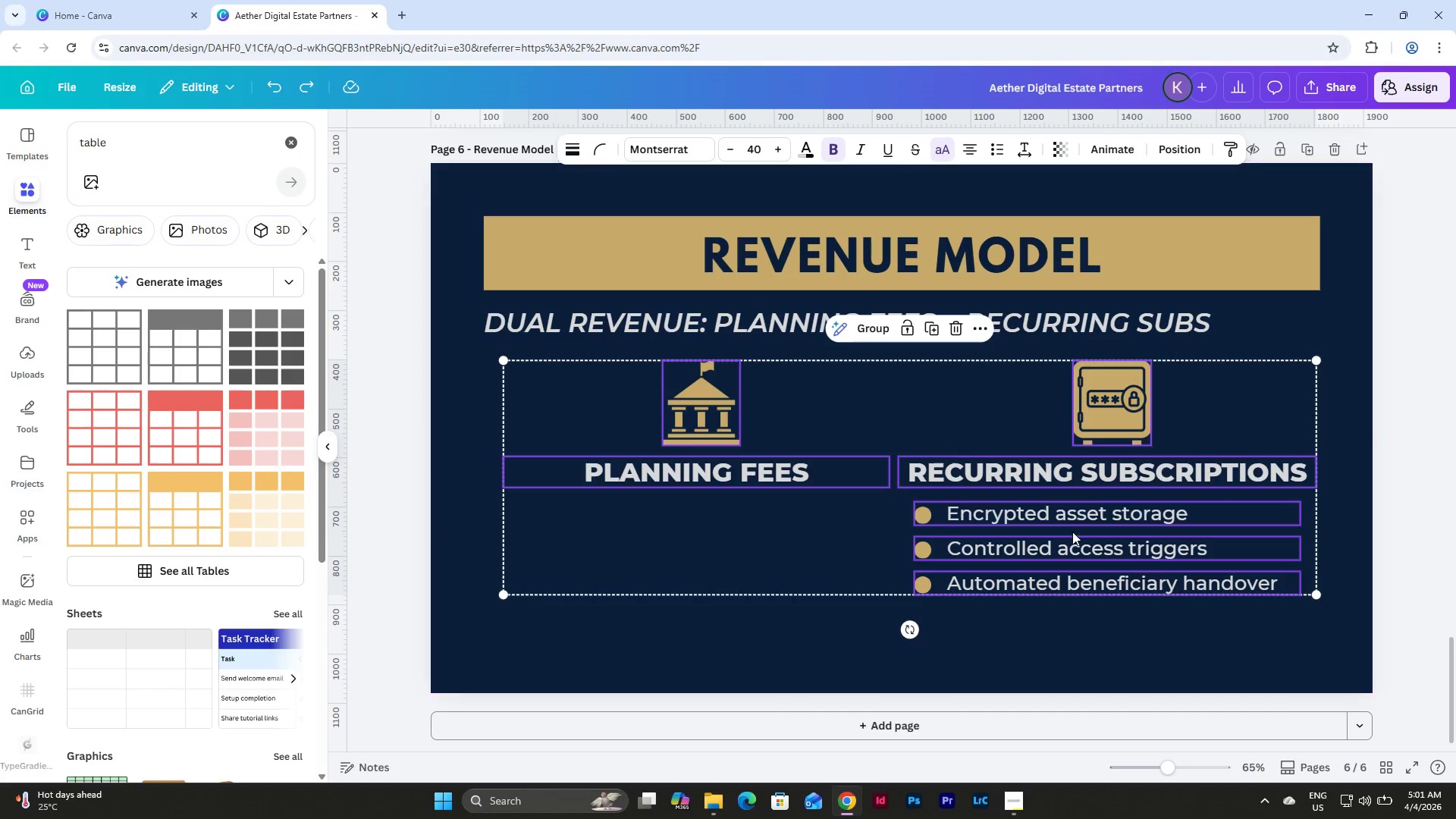 
left_click([1150, 630])
 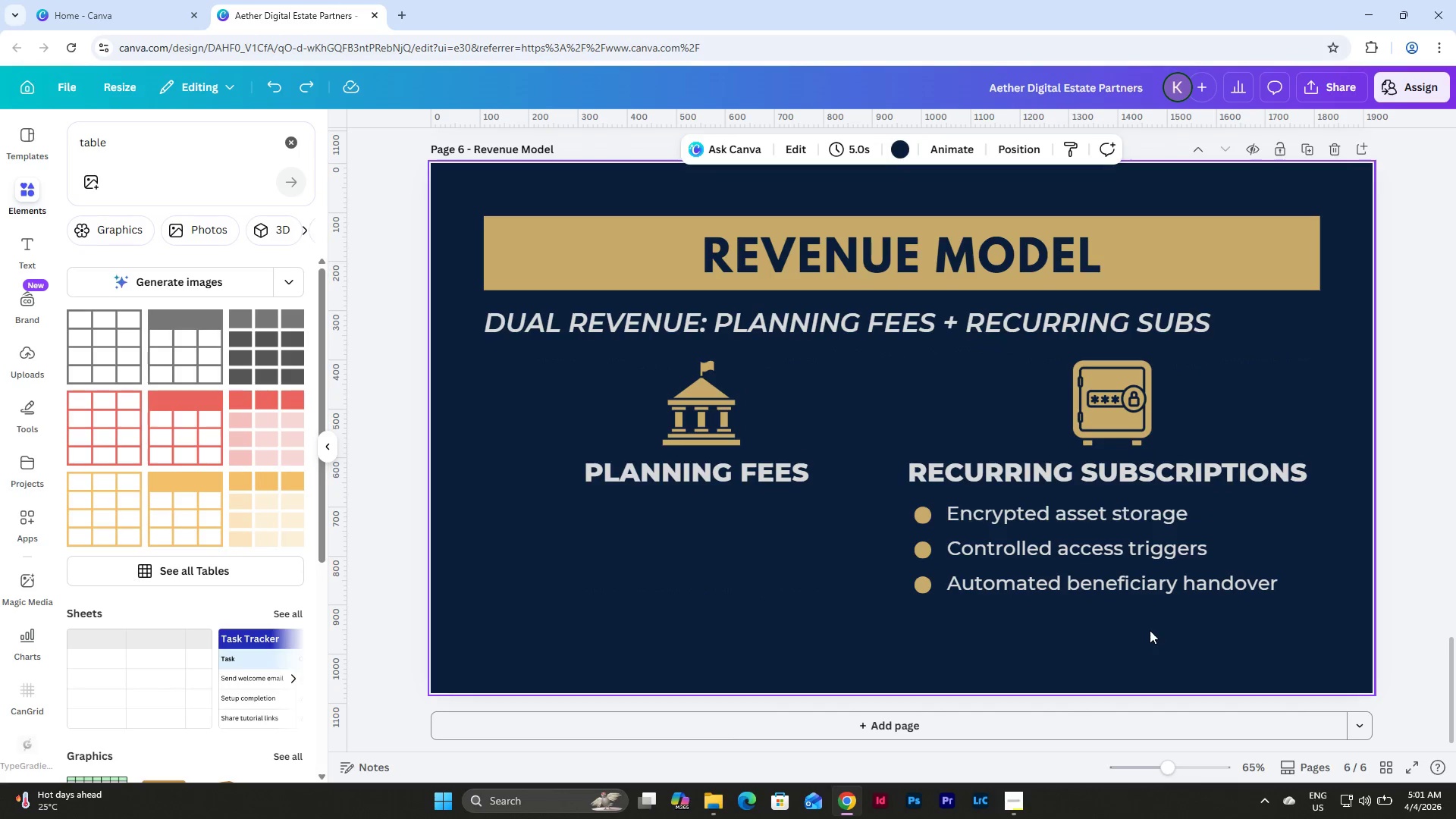 
left_click_drag(start_coordinate=[1150, 630], to_coordinate=[623, 400])
 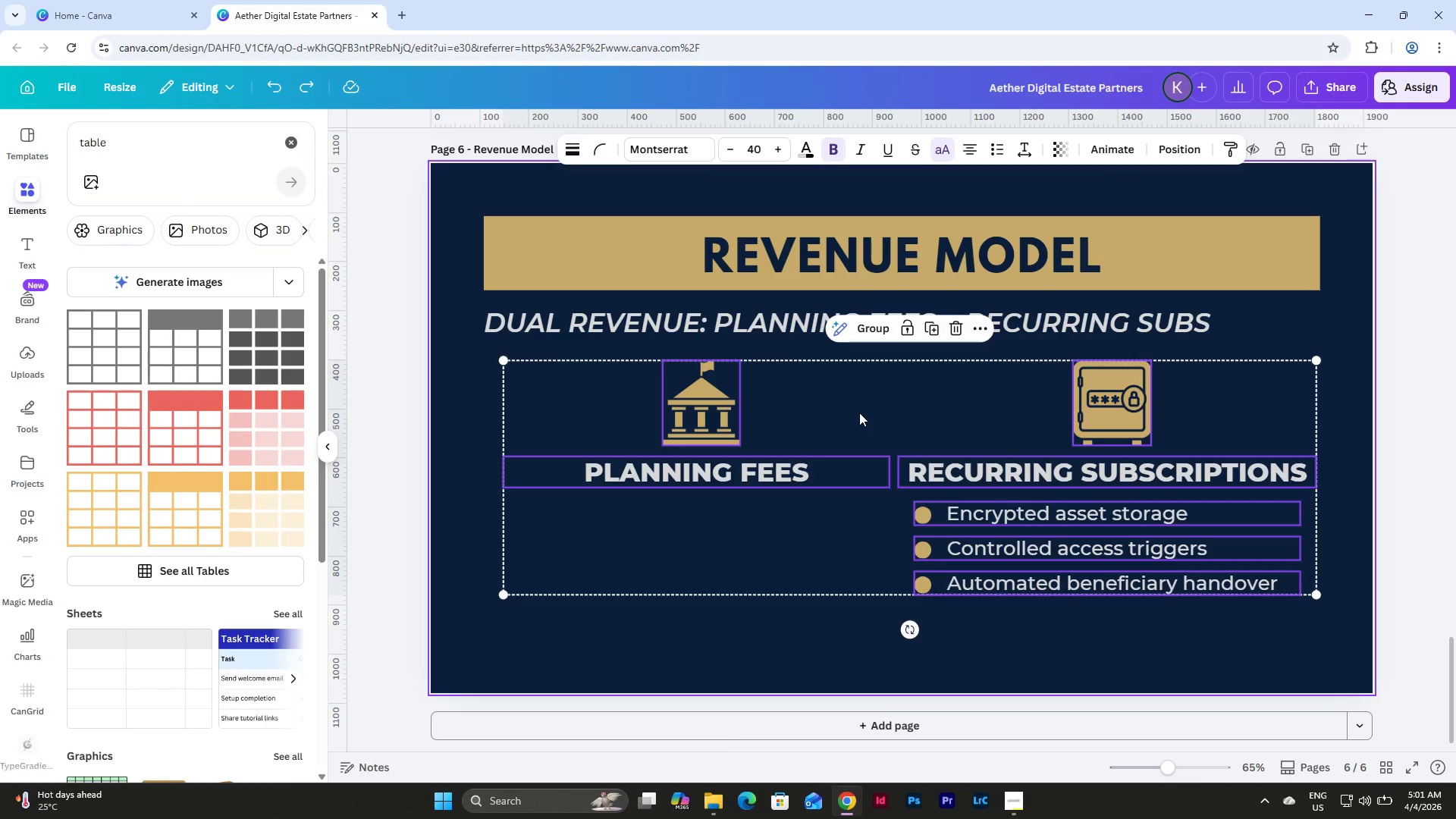 
key(ArrowLeft)
 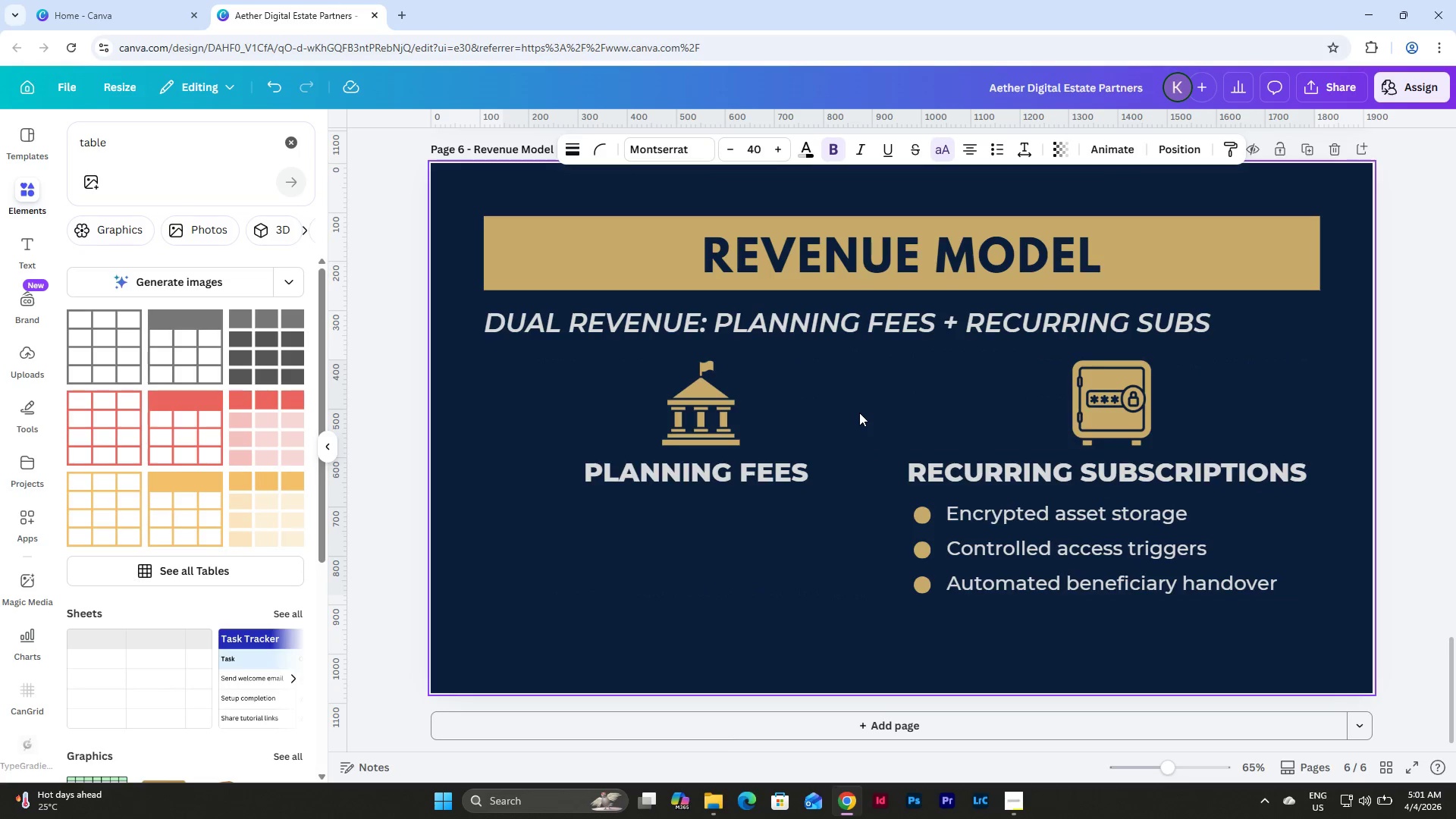 
key(ArrowLeft)
 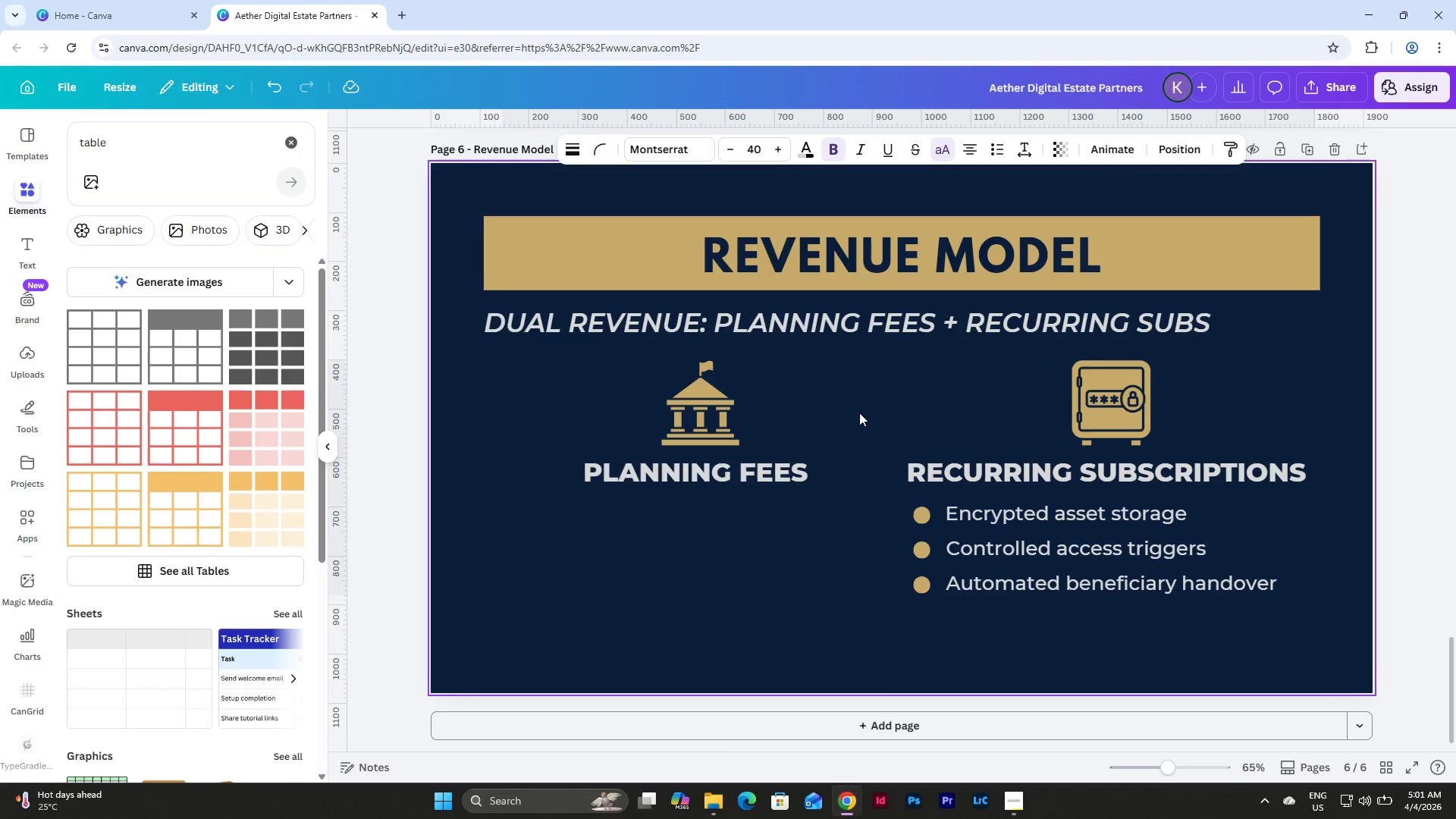 
key(ArrowLeft)
 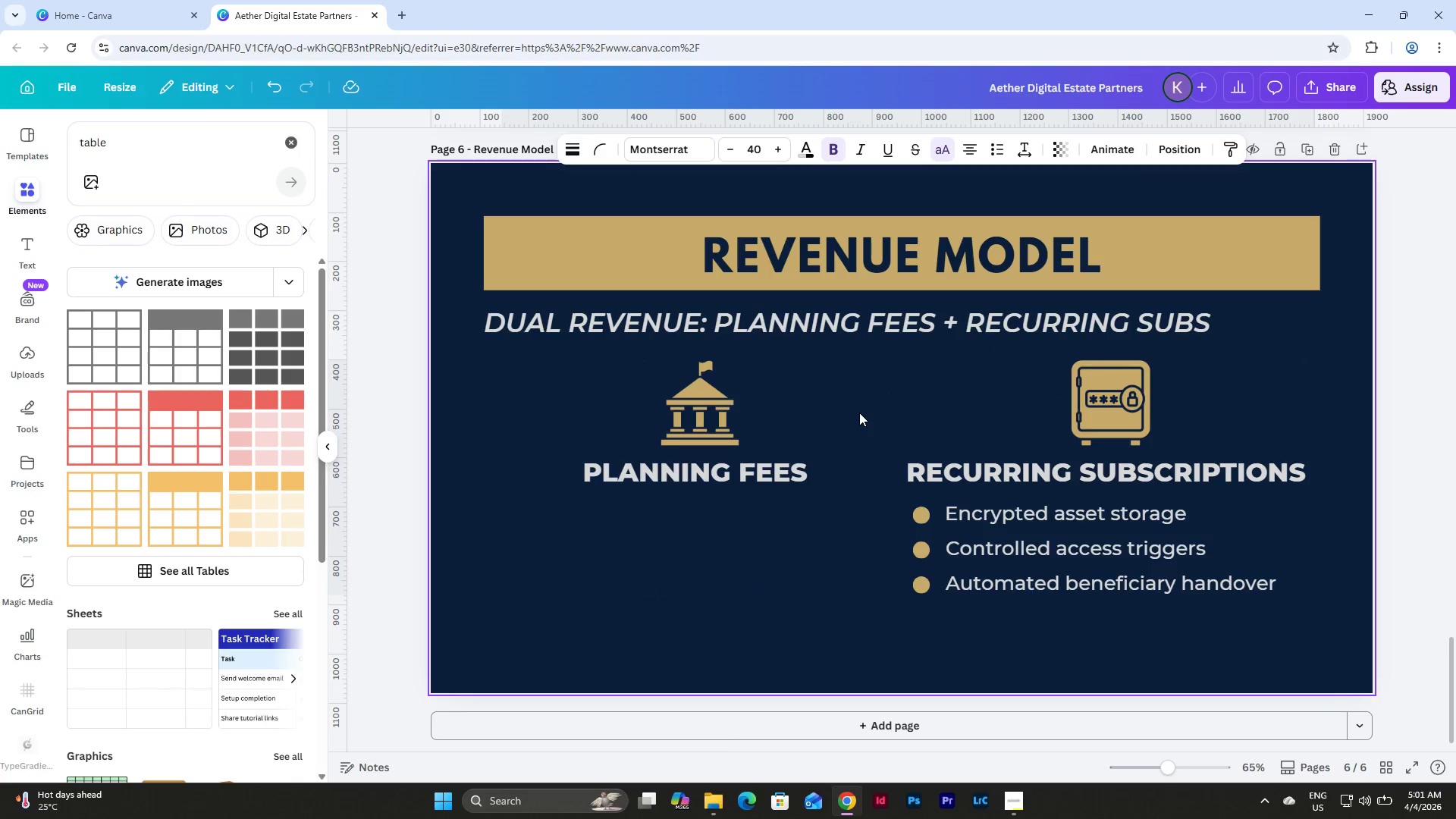 
key(ArrowLeft)
 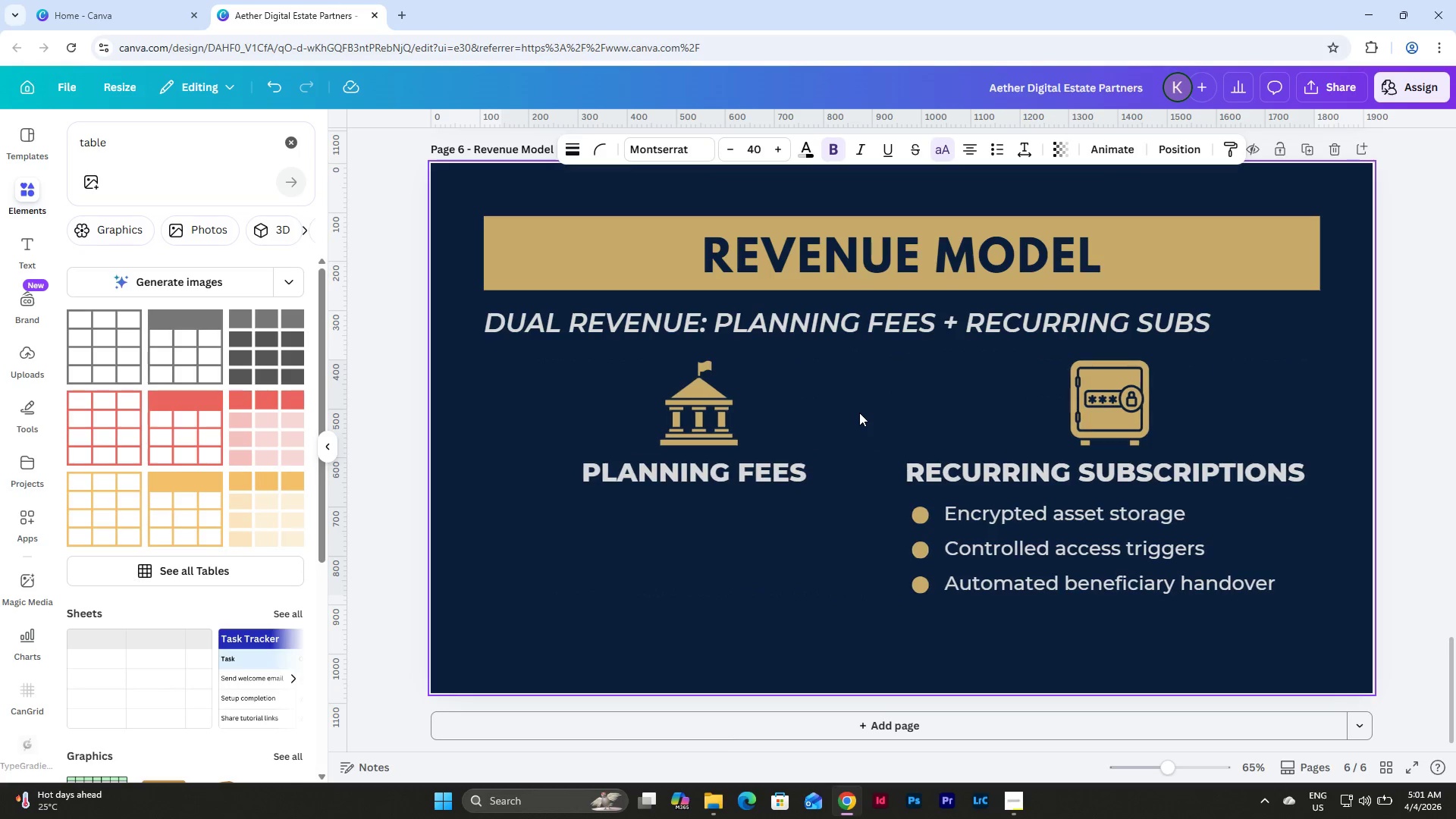 
hold_key(key=ArrowLeft, duration=0.75)
 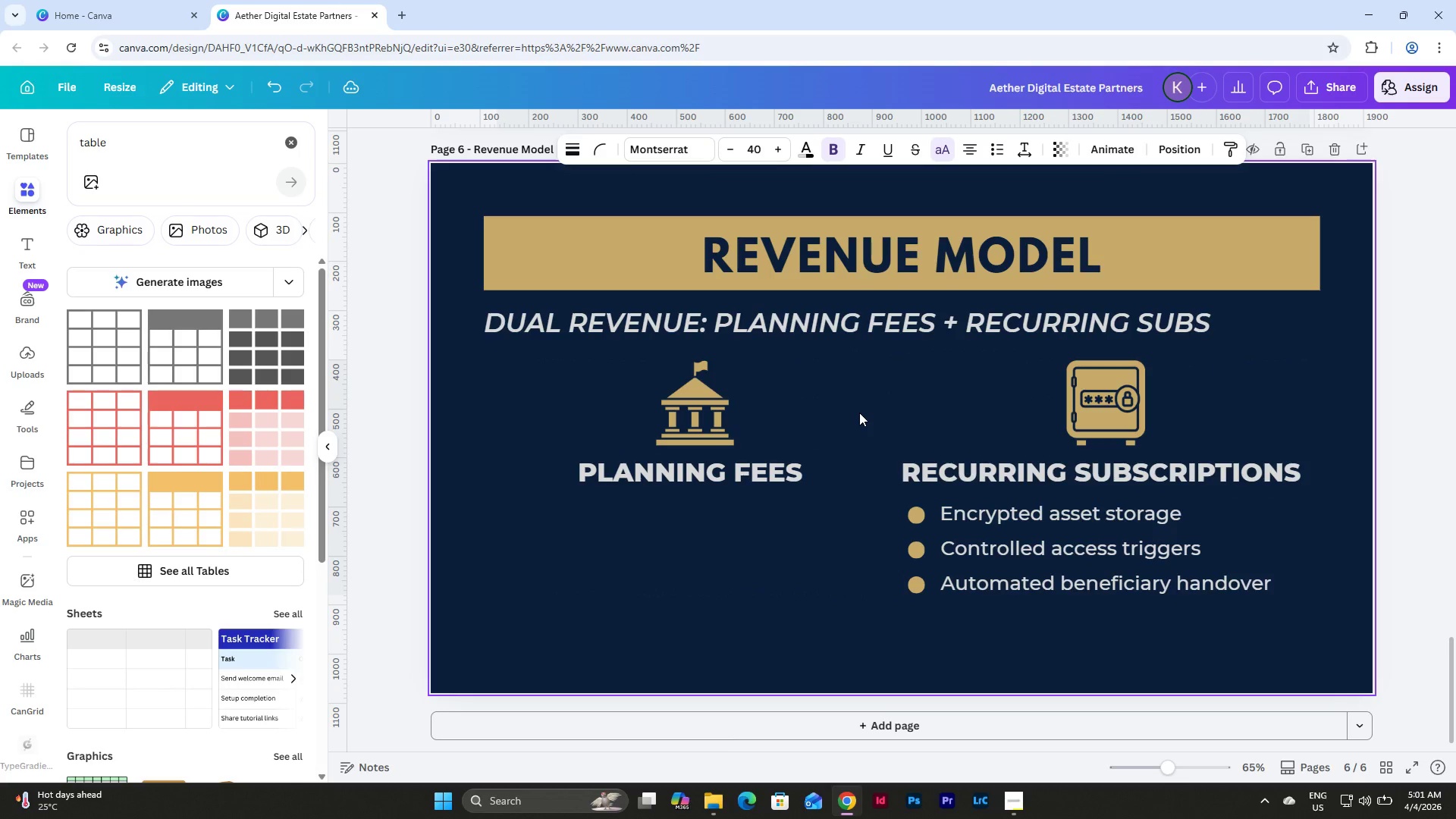 
key(Control+Z)
 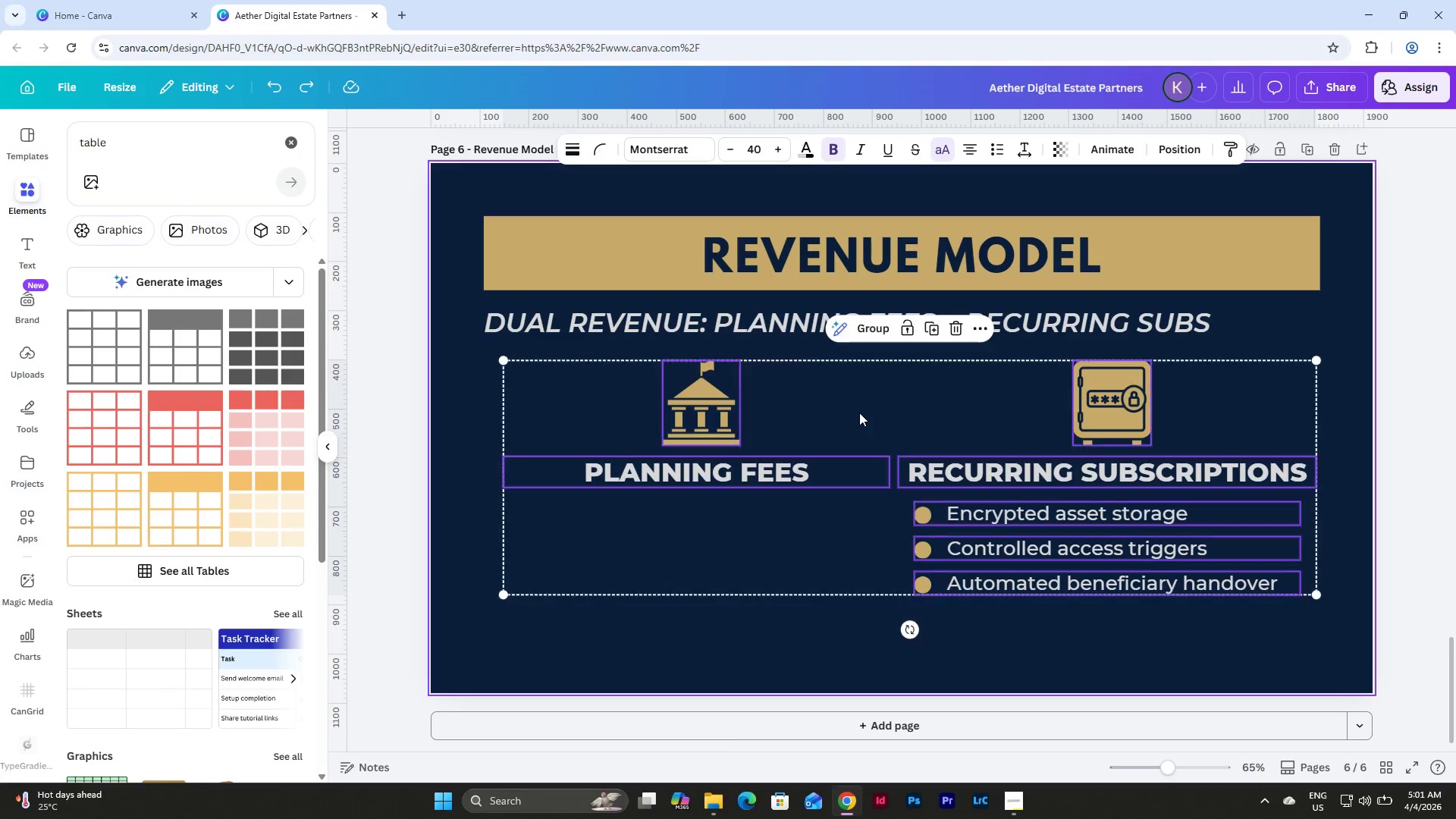 
key(Control+Z)
 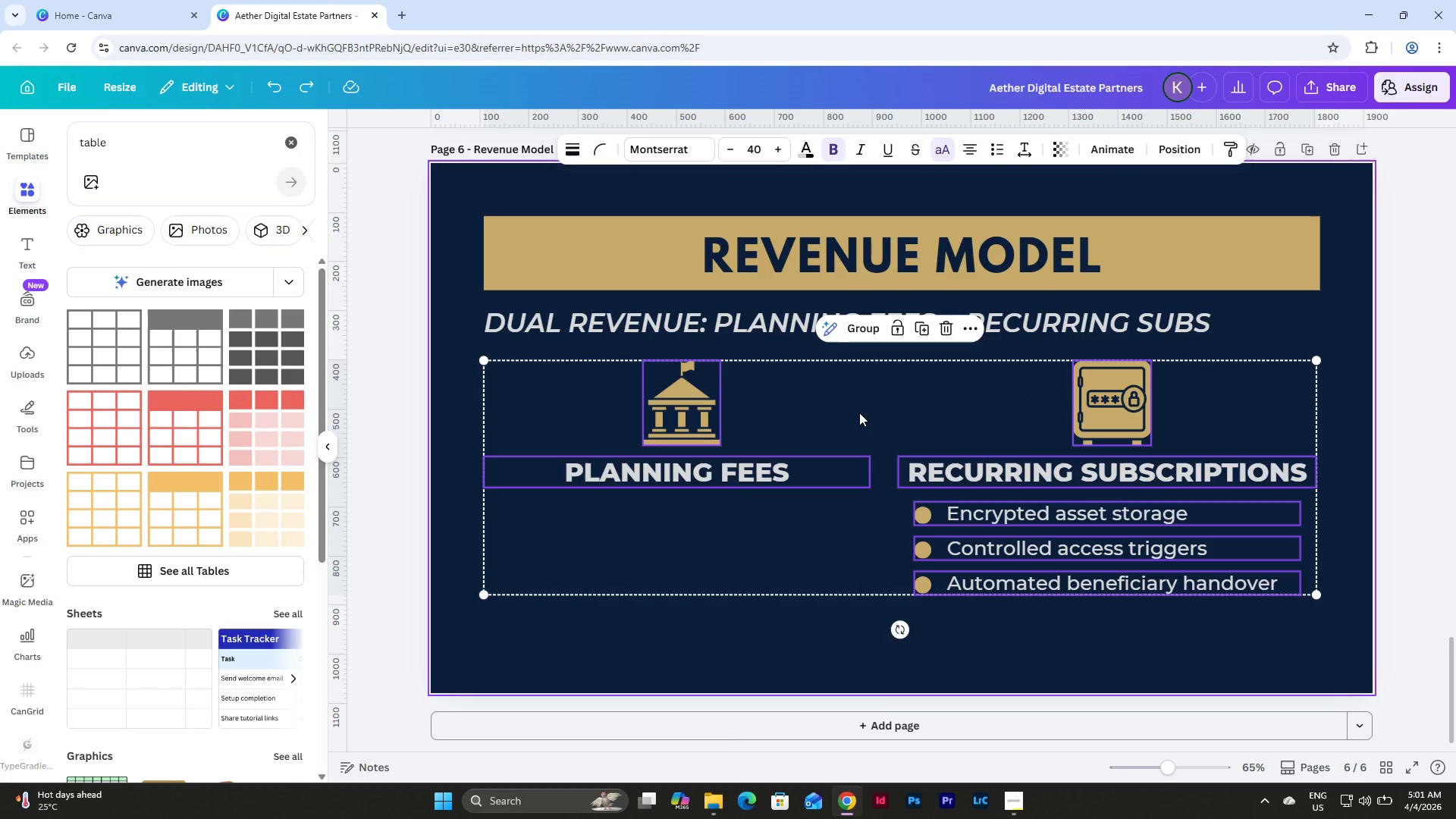 
key(Control+Y)
 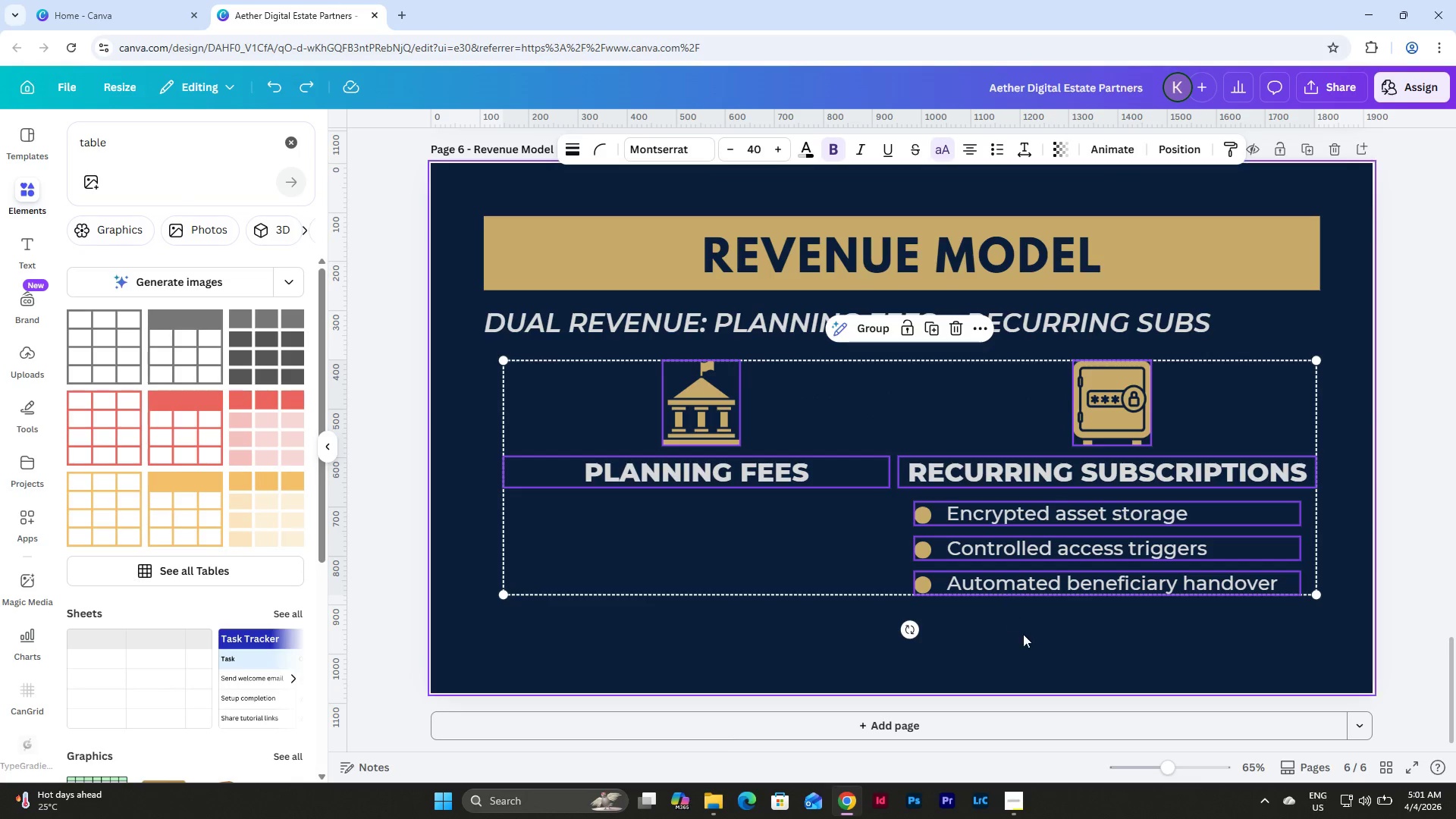 
left_click([1030, 645])
 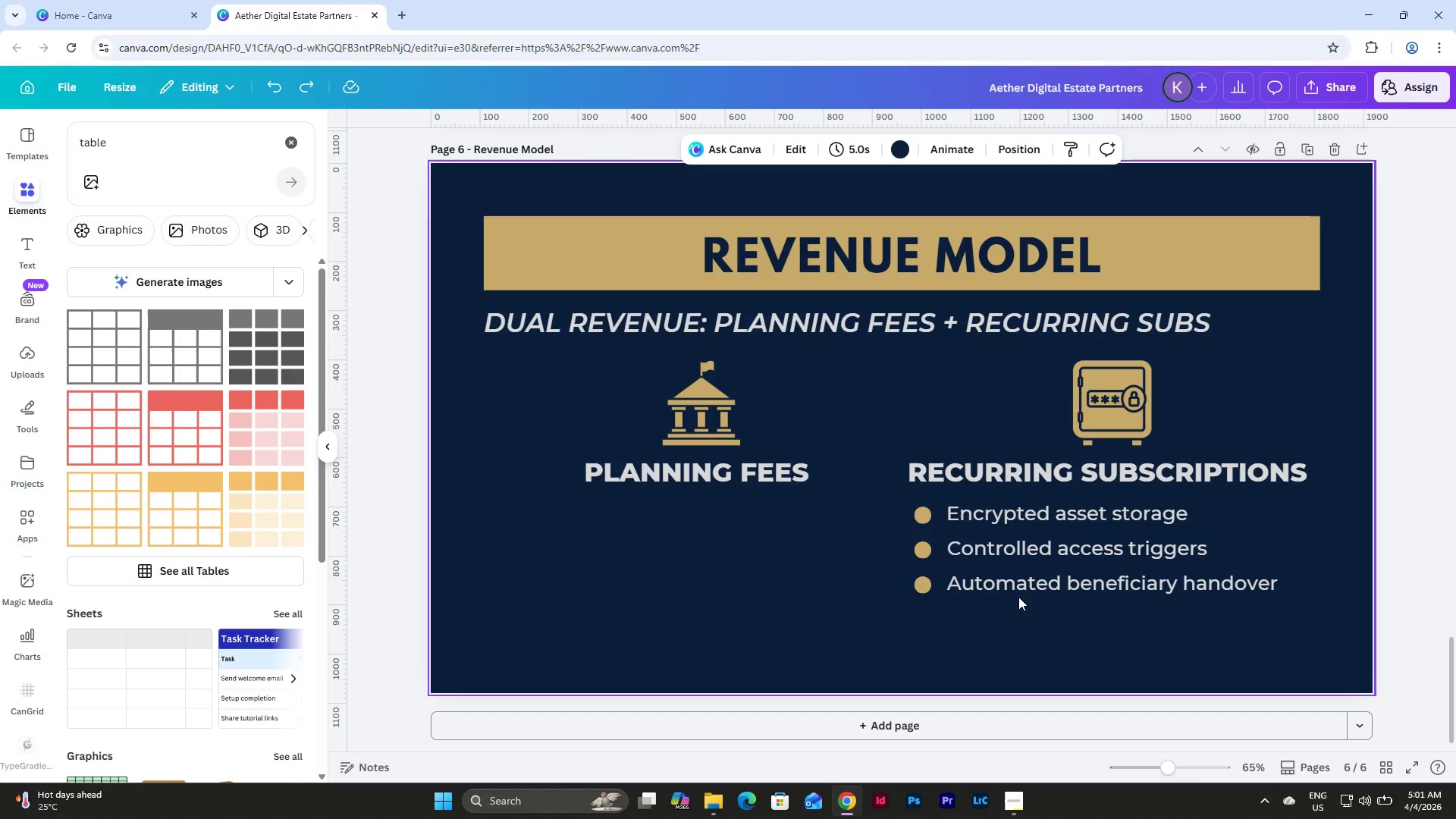 
left_click([701, 408])
 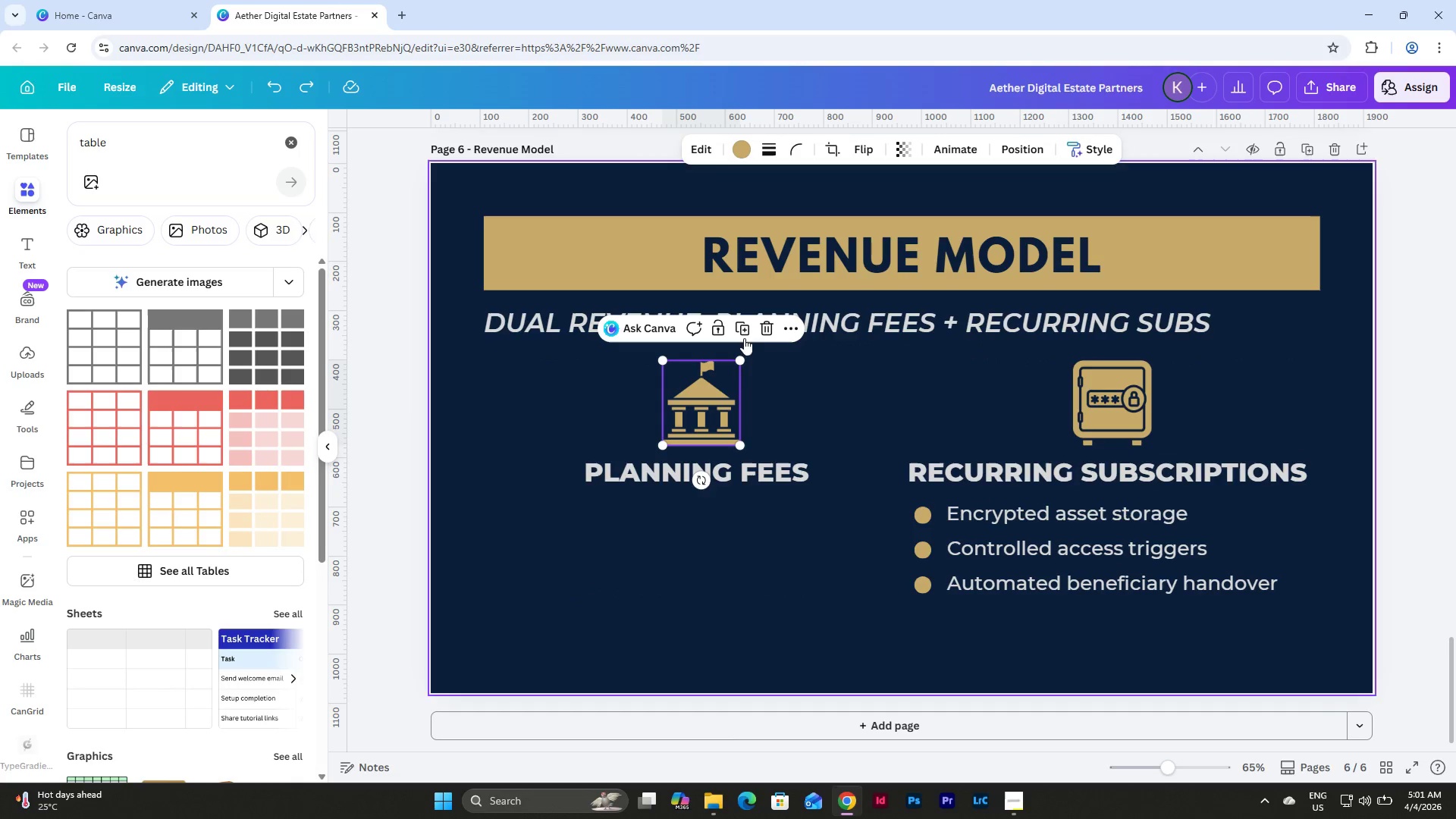 
left_click([748, 328])
 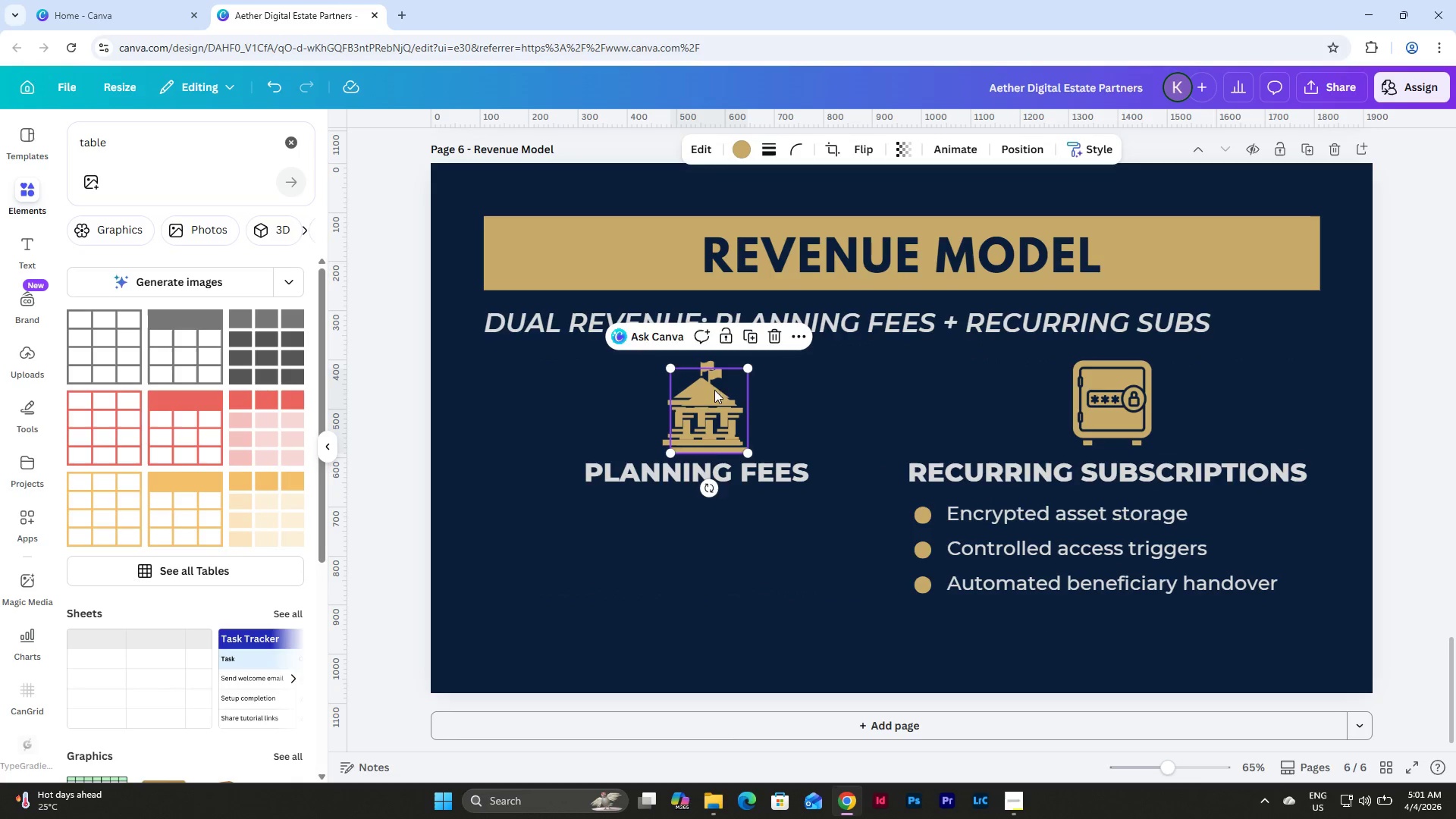 
left_click_drag(start_coordinate=[713, 400], to_coordinate=[483, 394])
 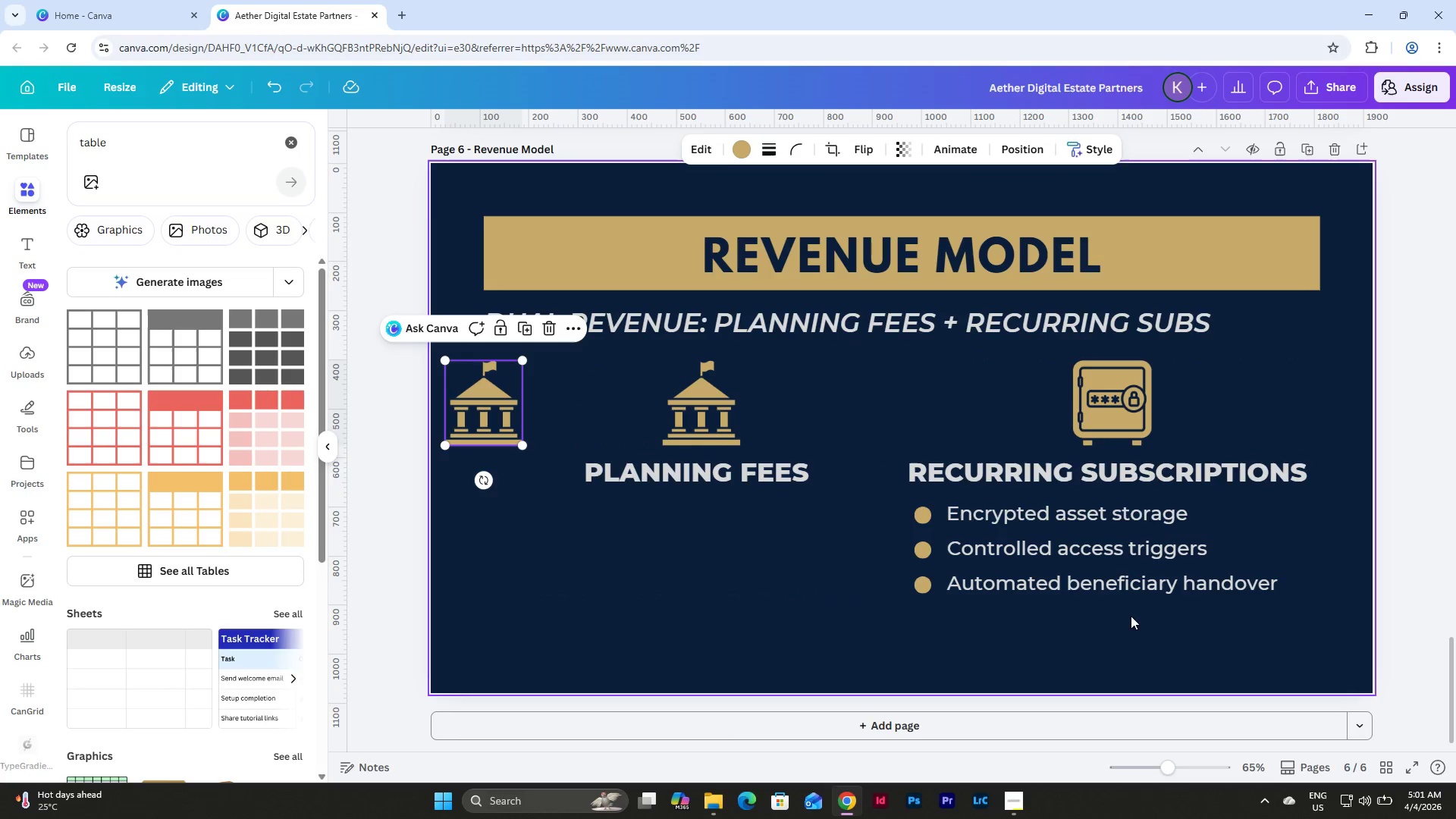 
left_click_drag(start_coordinate=[1176, 639], to_coordinate=[654, 385])
 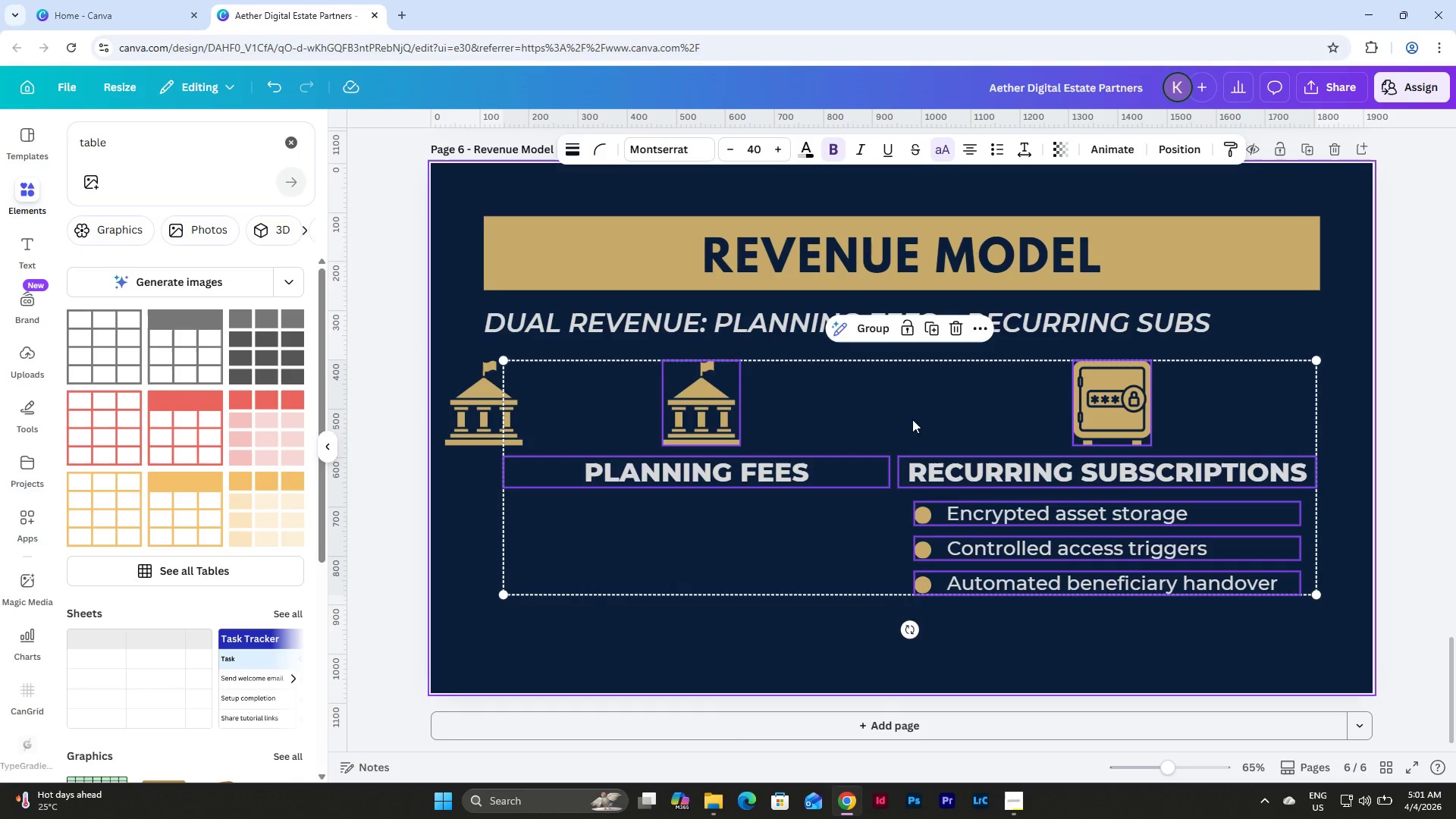 
left_click_drag(start_coordinate=[949, 415], to_coordinate=[942, 416])
 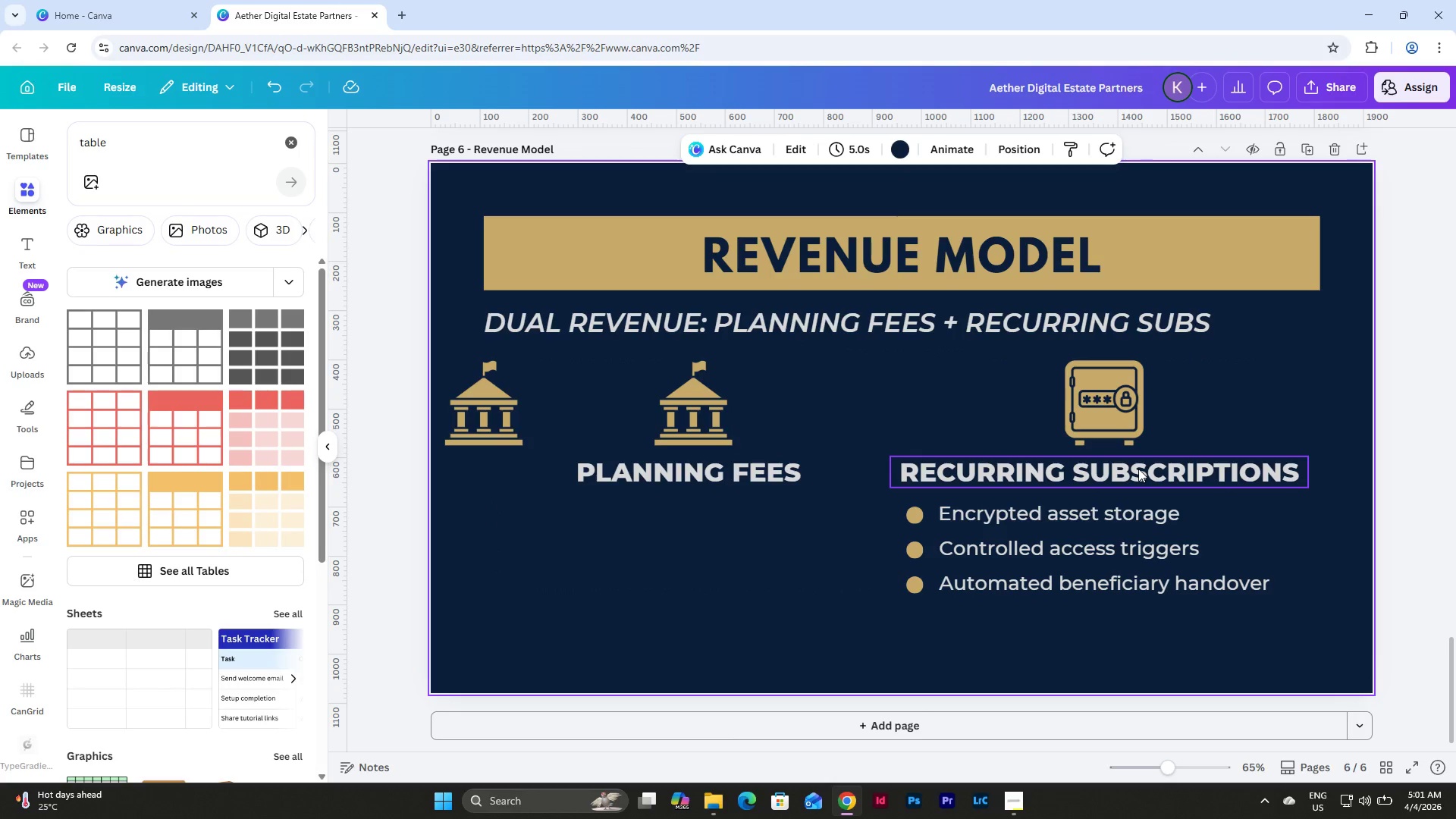 
left_click([456, 407])
 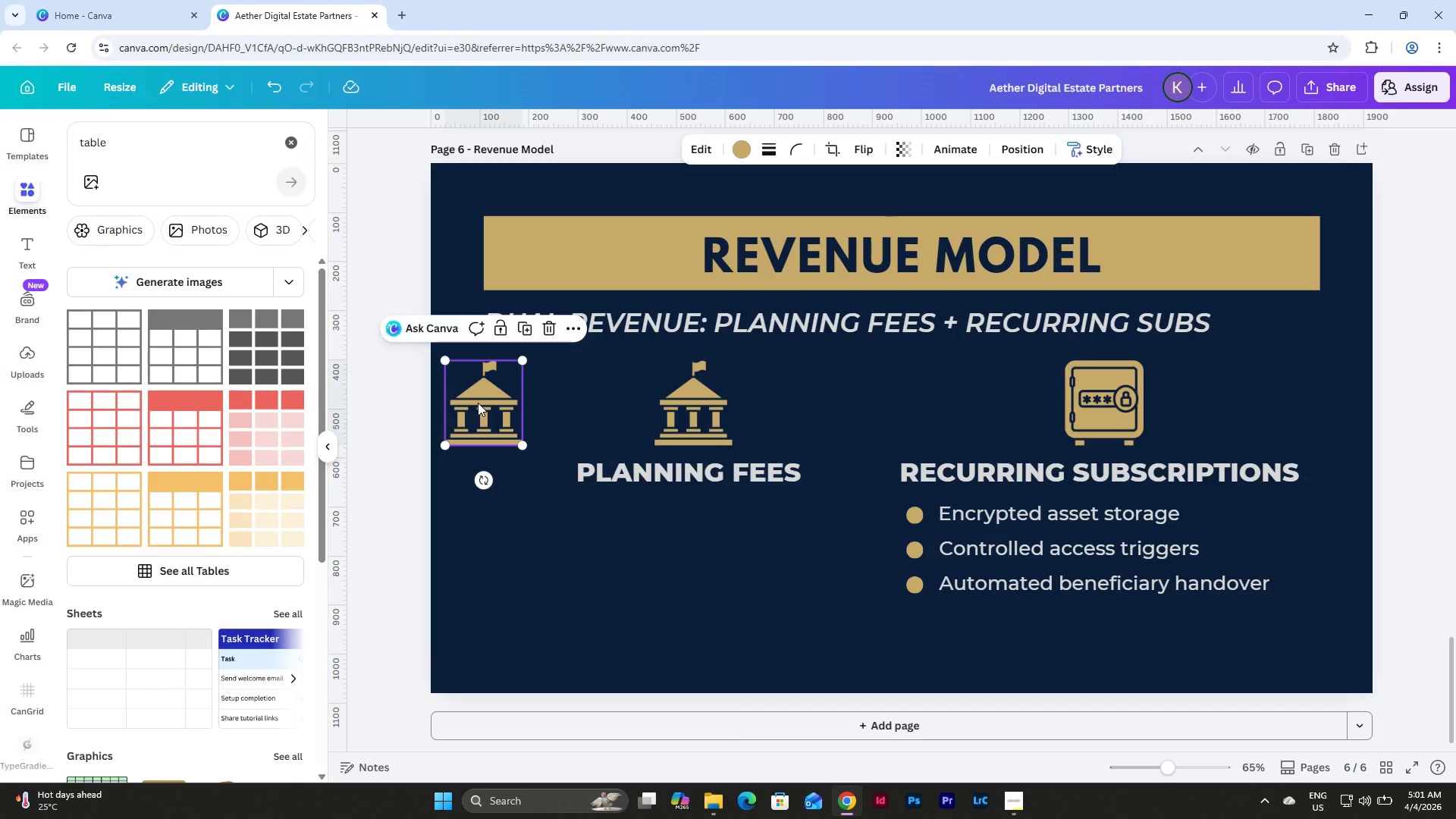 
key(Backspace)
 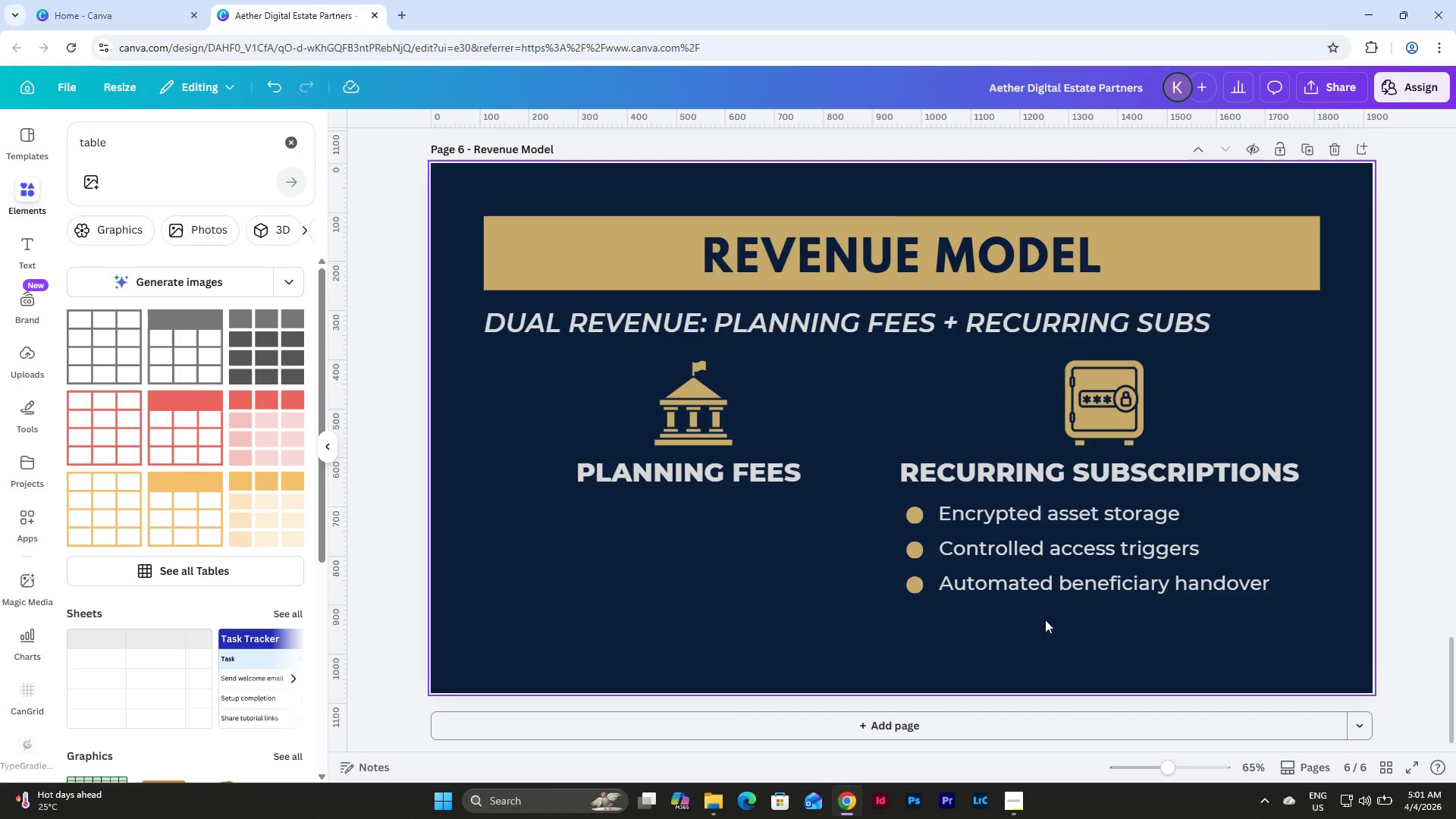 
left_click_drag(start_coordinate=[1084, 667], to_coordinate=[902, 504])
 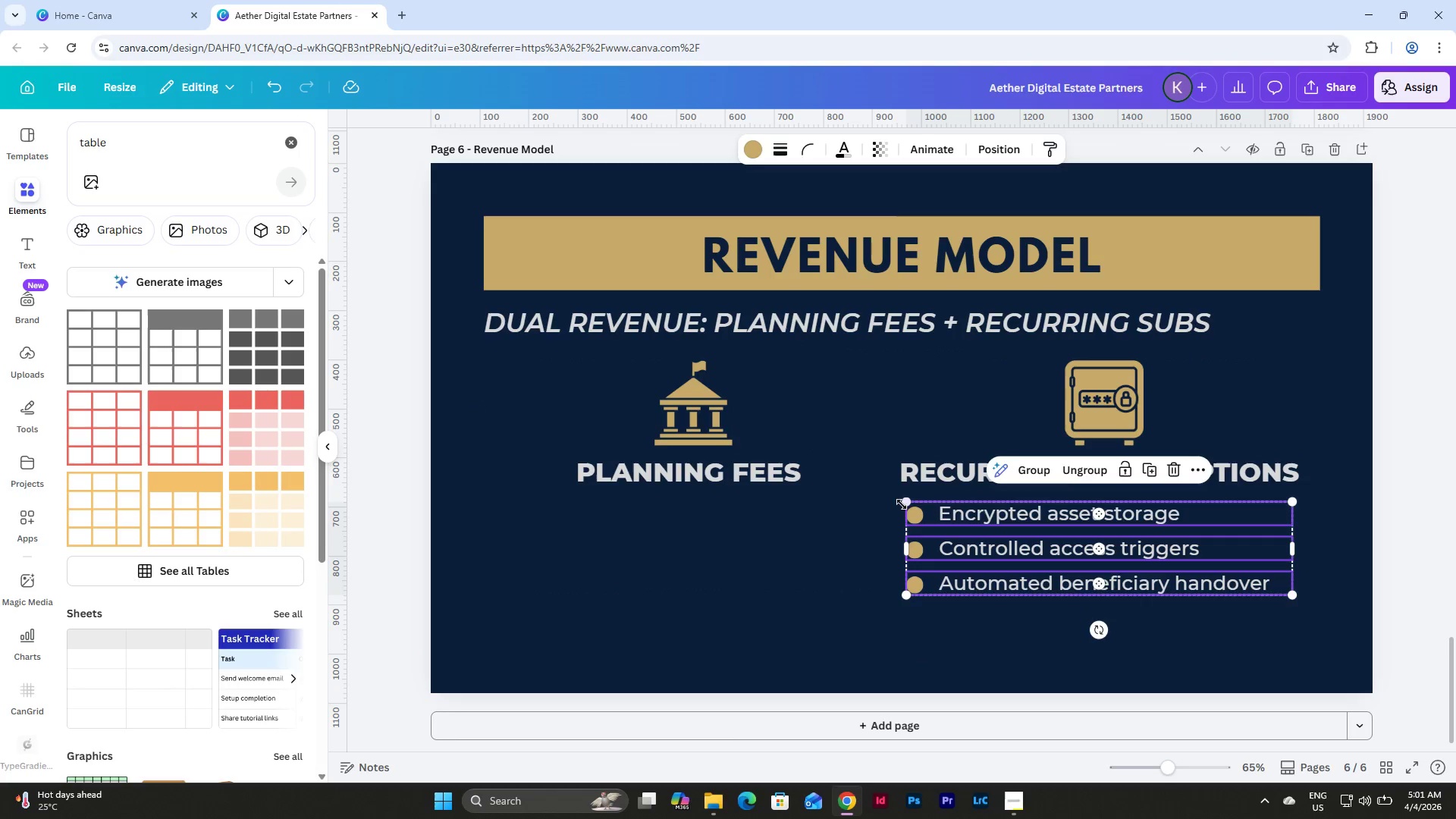 
key(Control+C)
 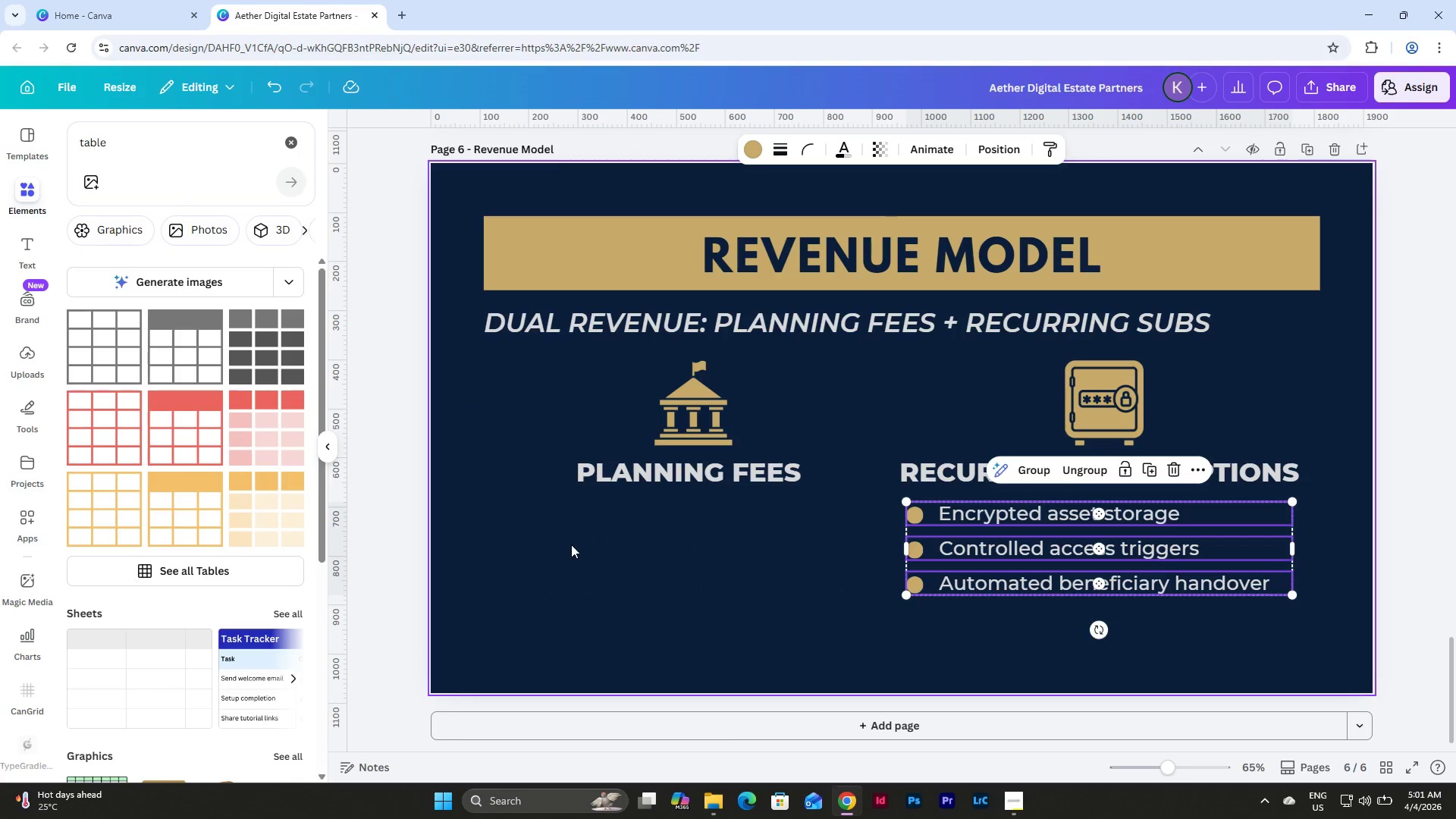 
key(Control+V)
 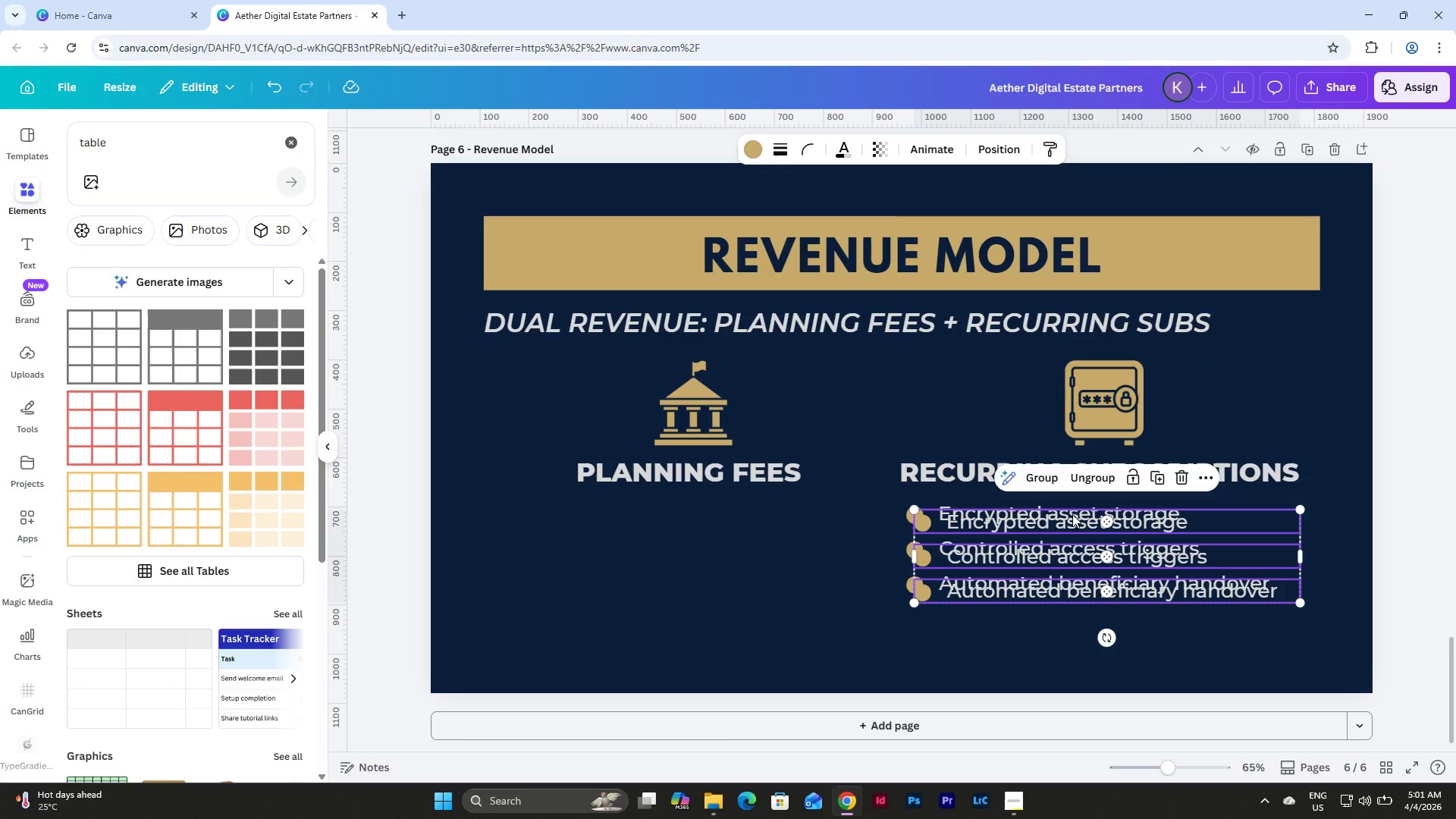 
left_click_drag(start_coordinate=[1068, 519], to_coordinate=[655, 510])
 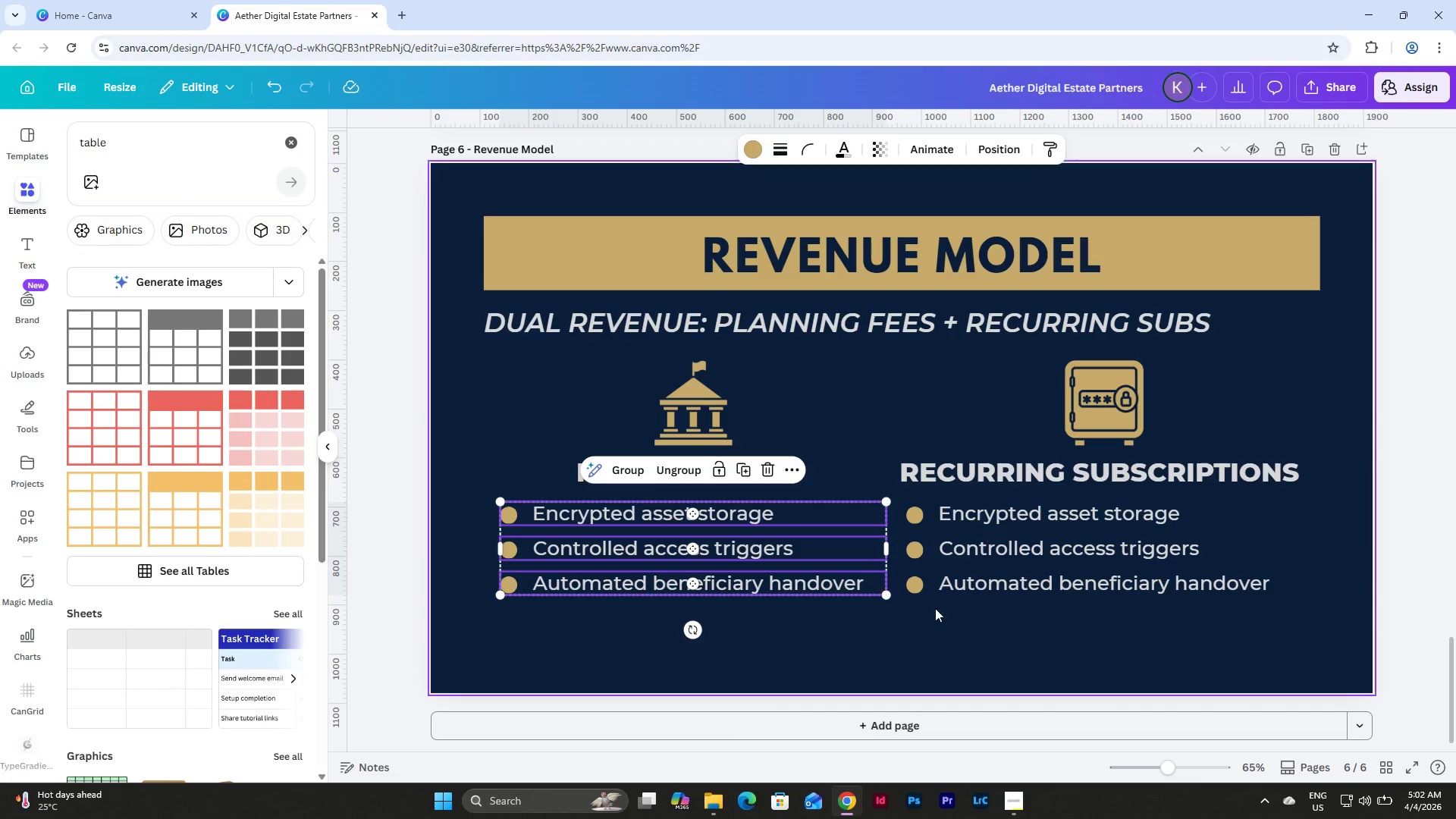 
left_click([935, 608])
 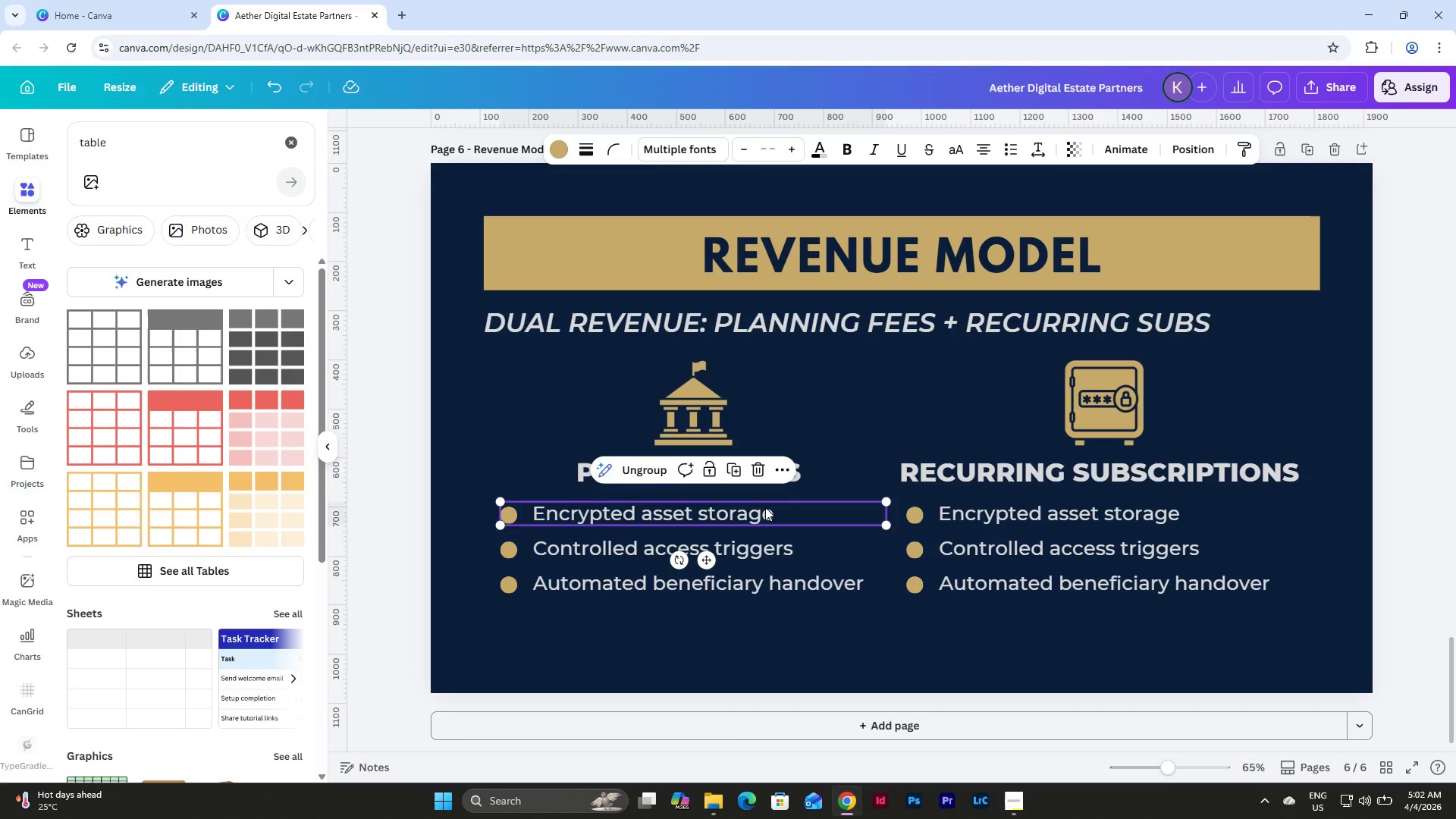 
double_click([777, 510])
 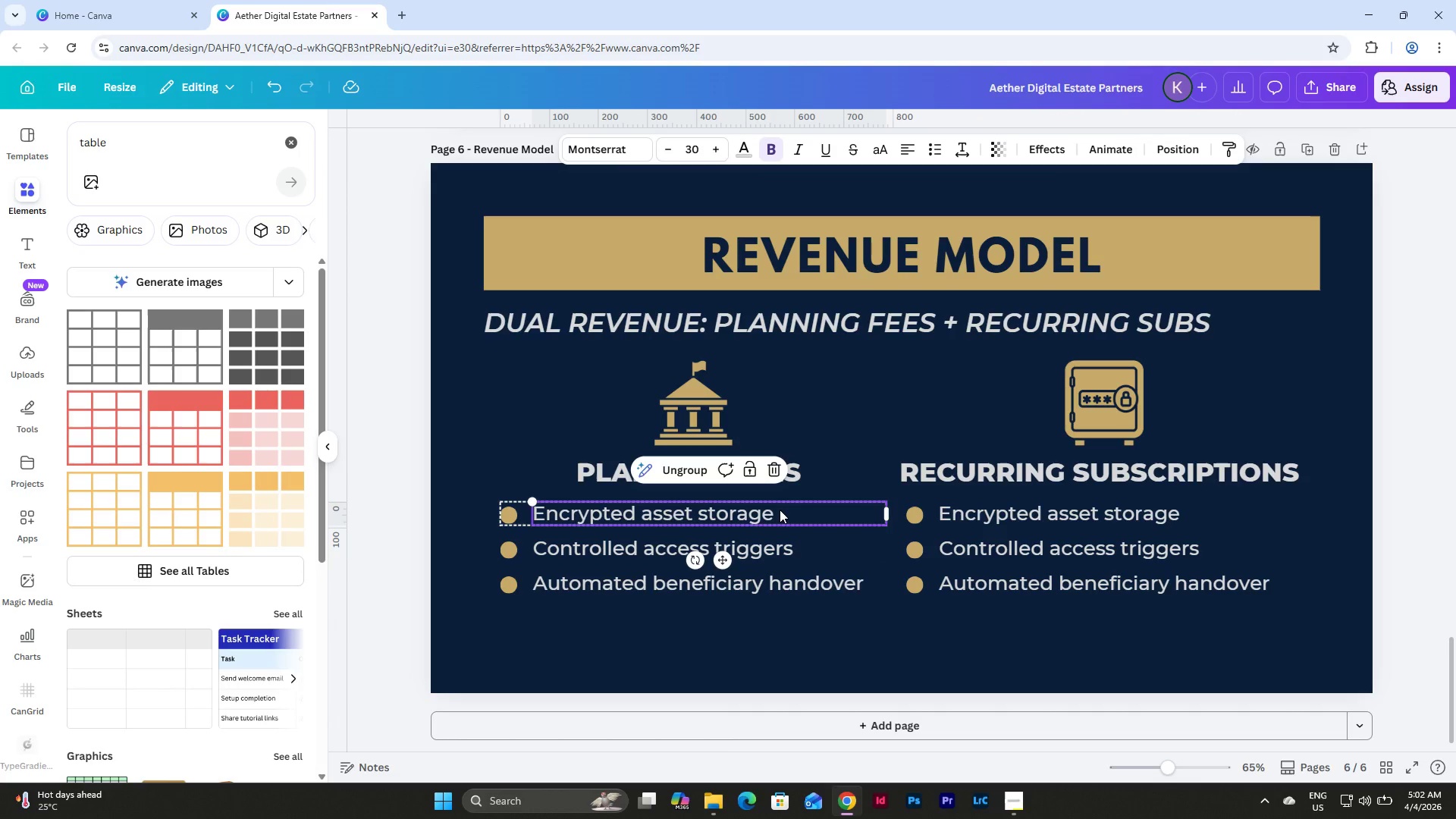 
left_click([780, 510])
 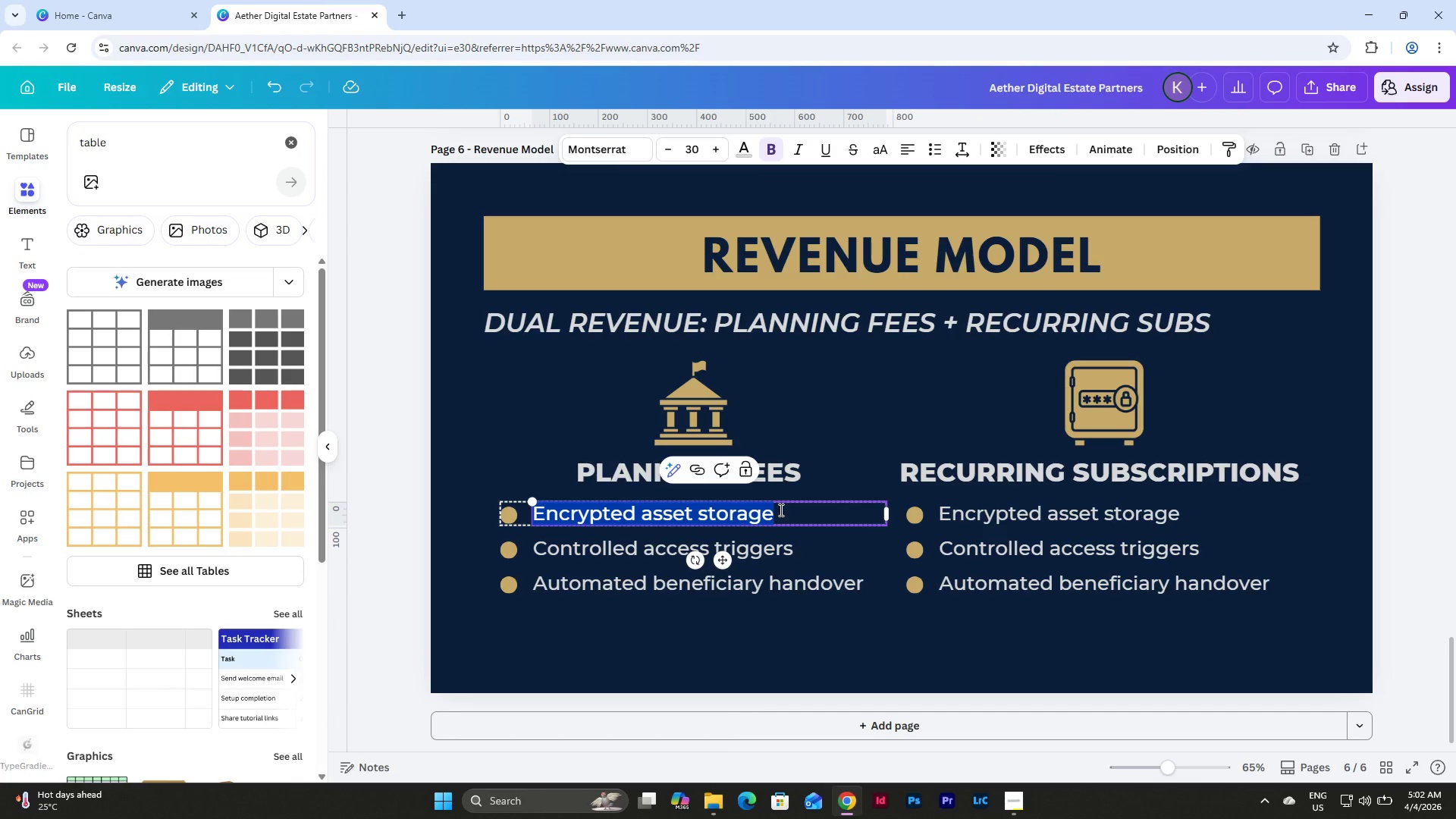 
type(One-time fee only)
 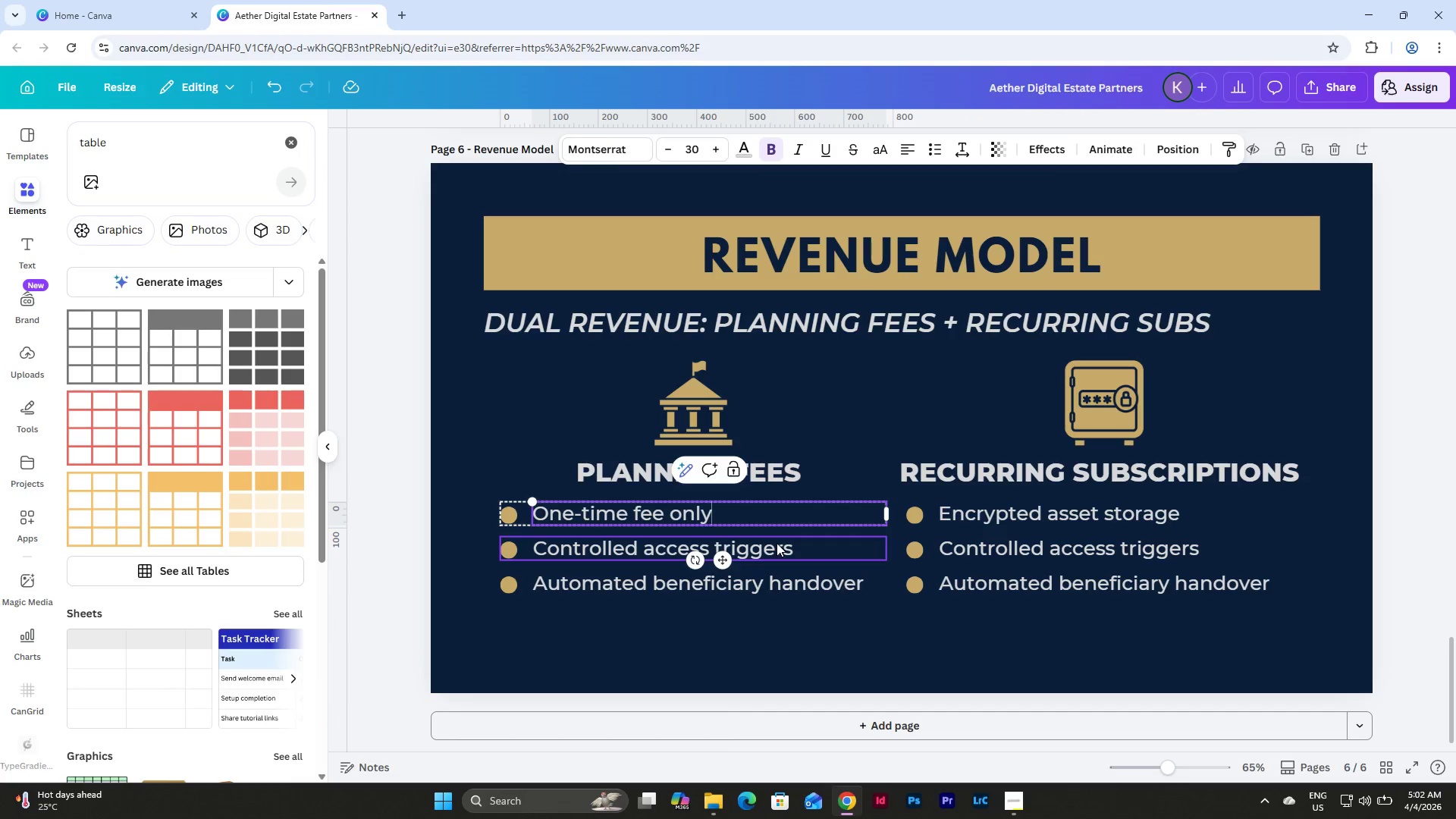 
double_click([777, 543])
 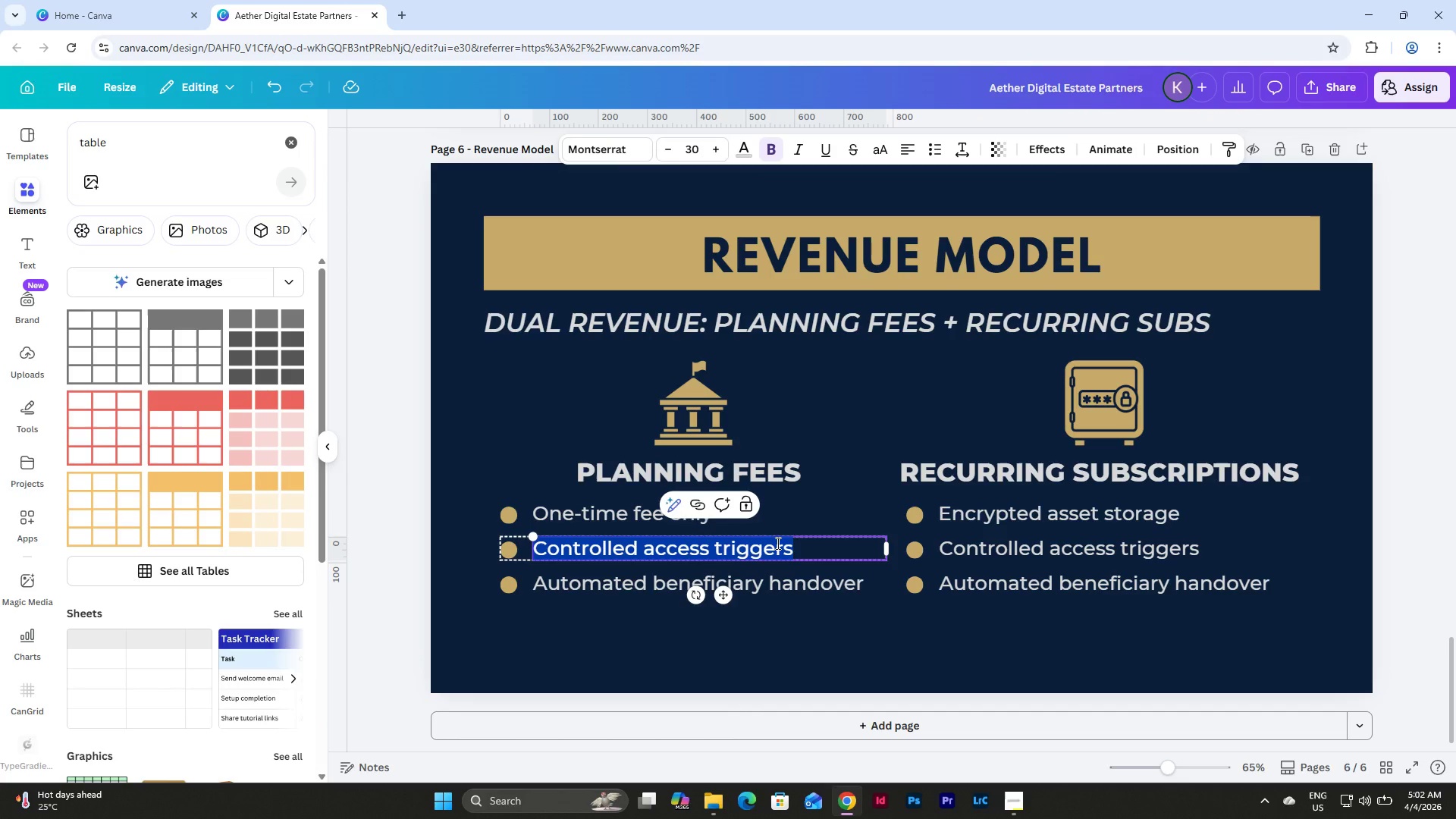 
type(Estate structuring packages)
 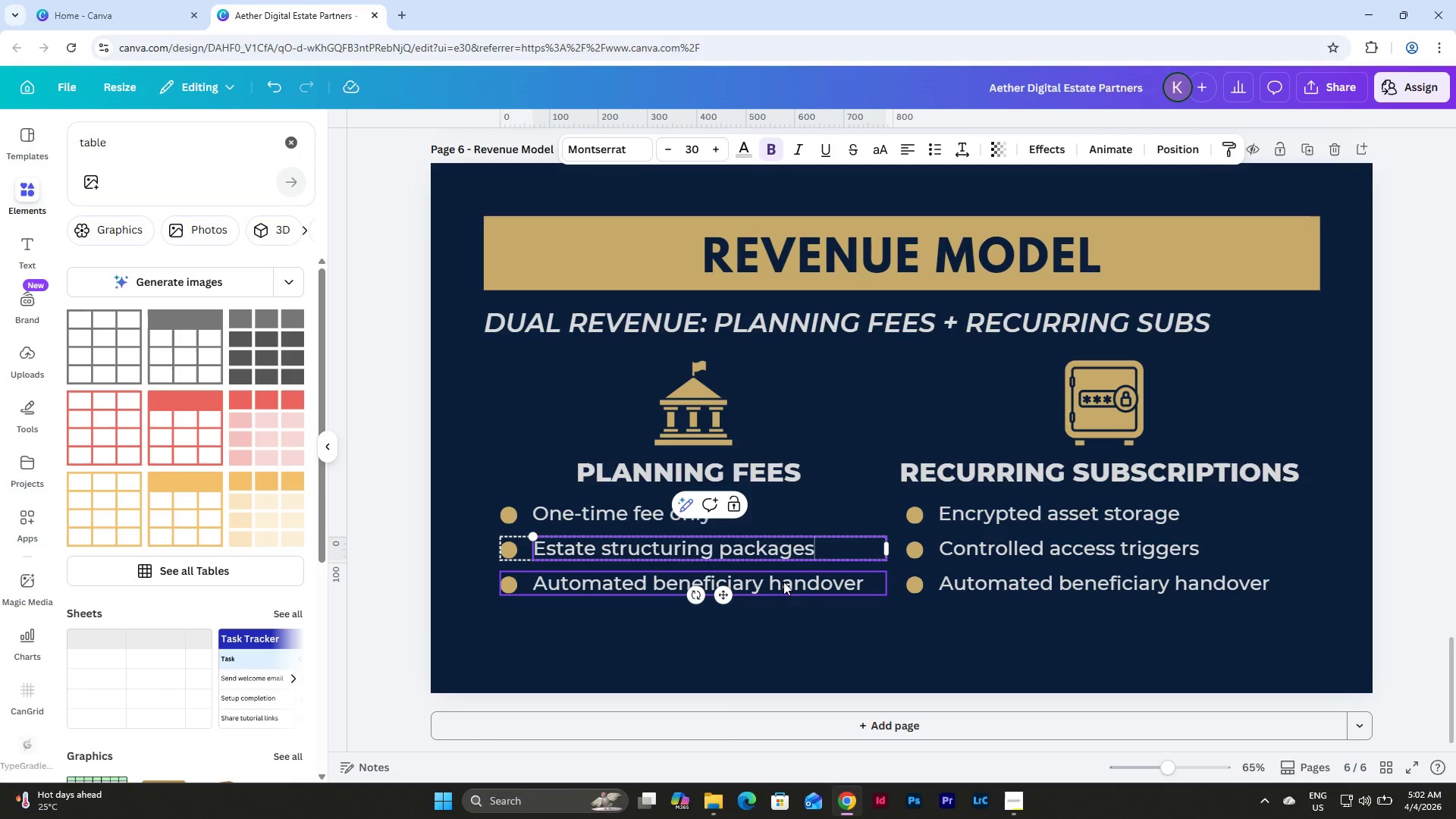 
double_click([785, 587])
 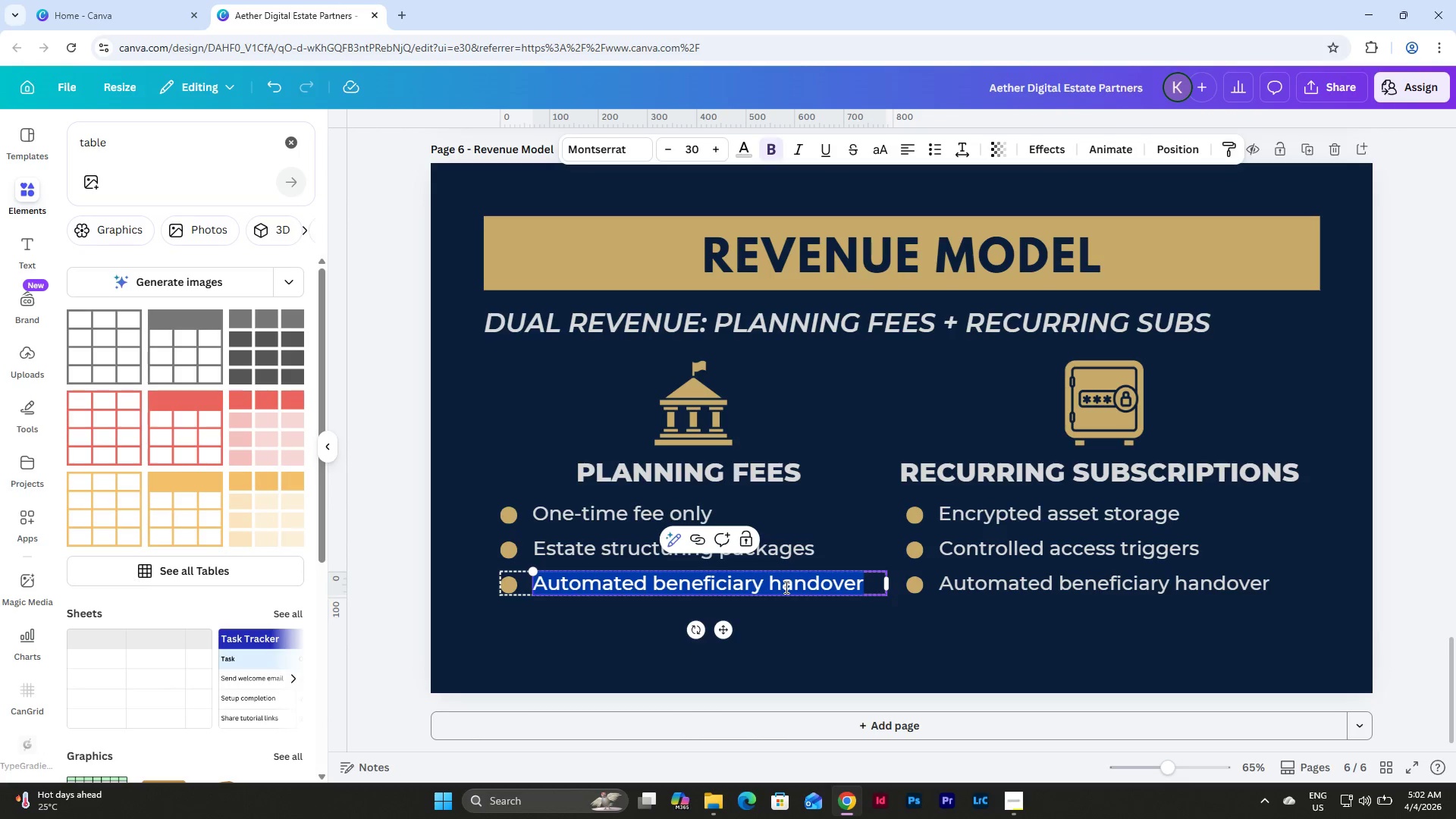 
type(Executor advisory services)
 